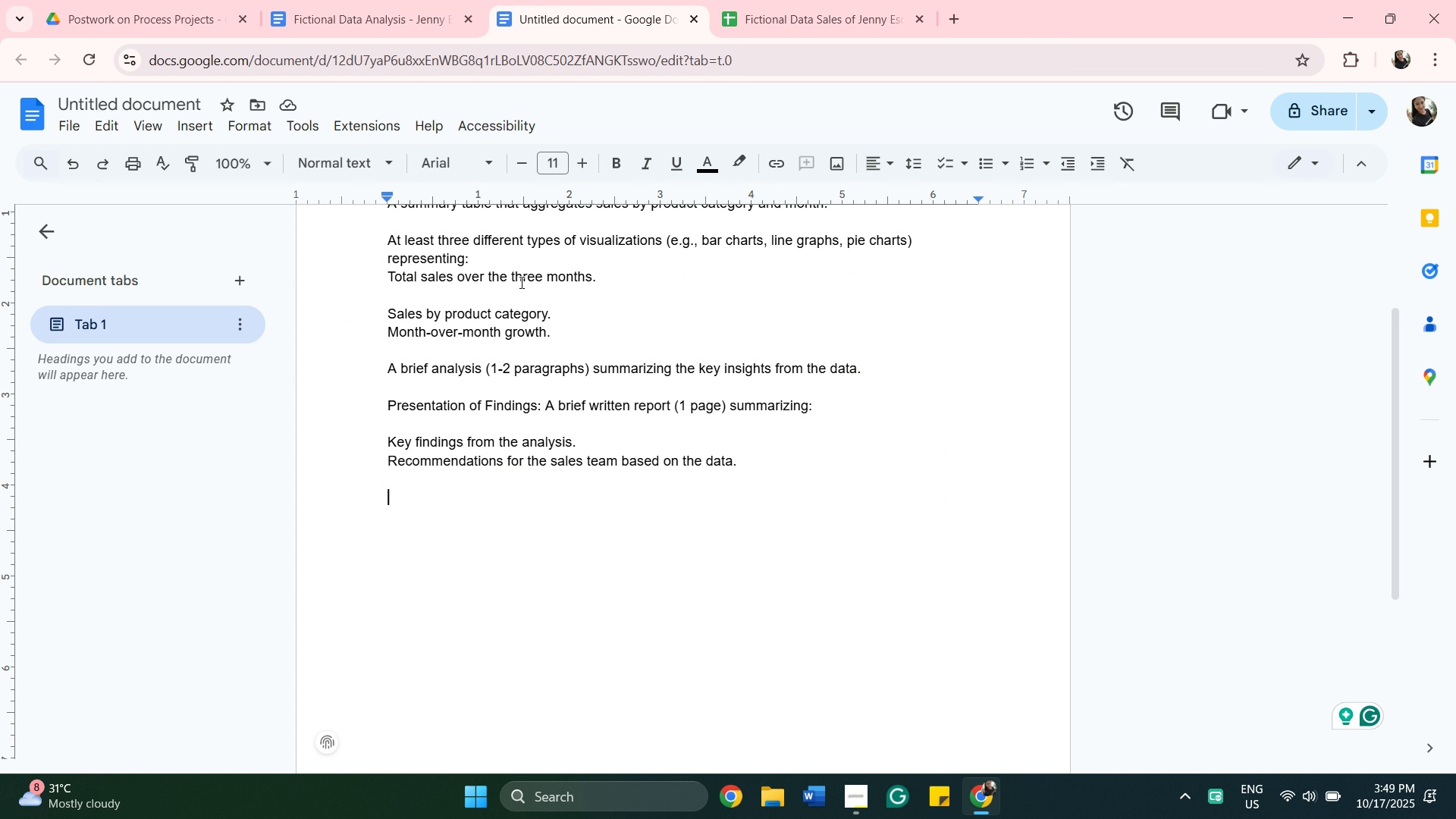 
wait(6.94)
 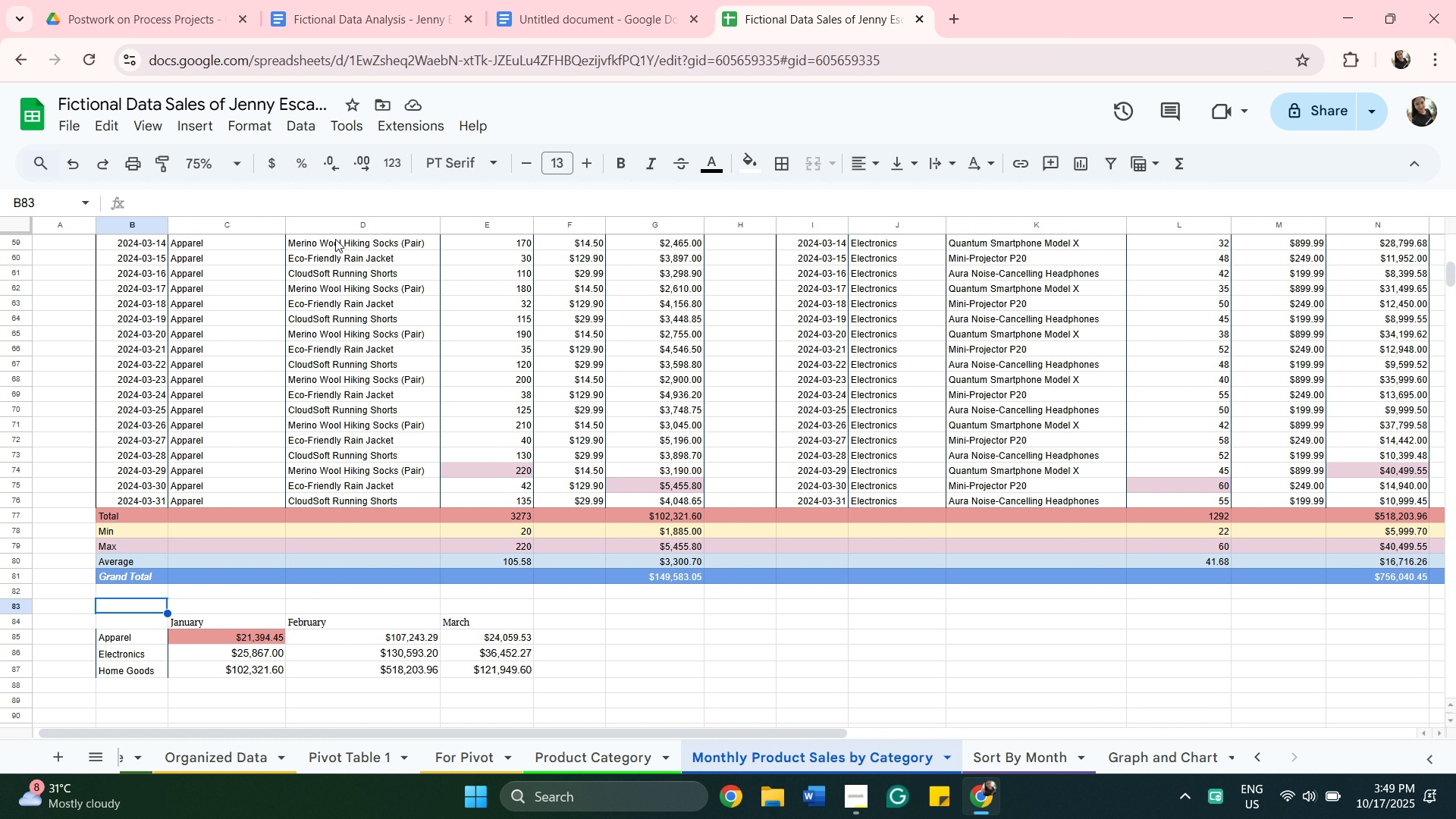 
scroll: coordinate [552, 354], scroll_direction: up, amount: 6.0
 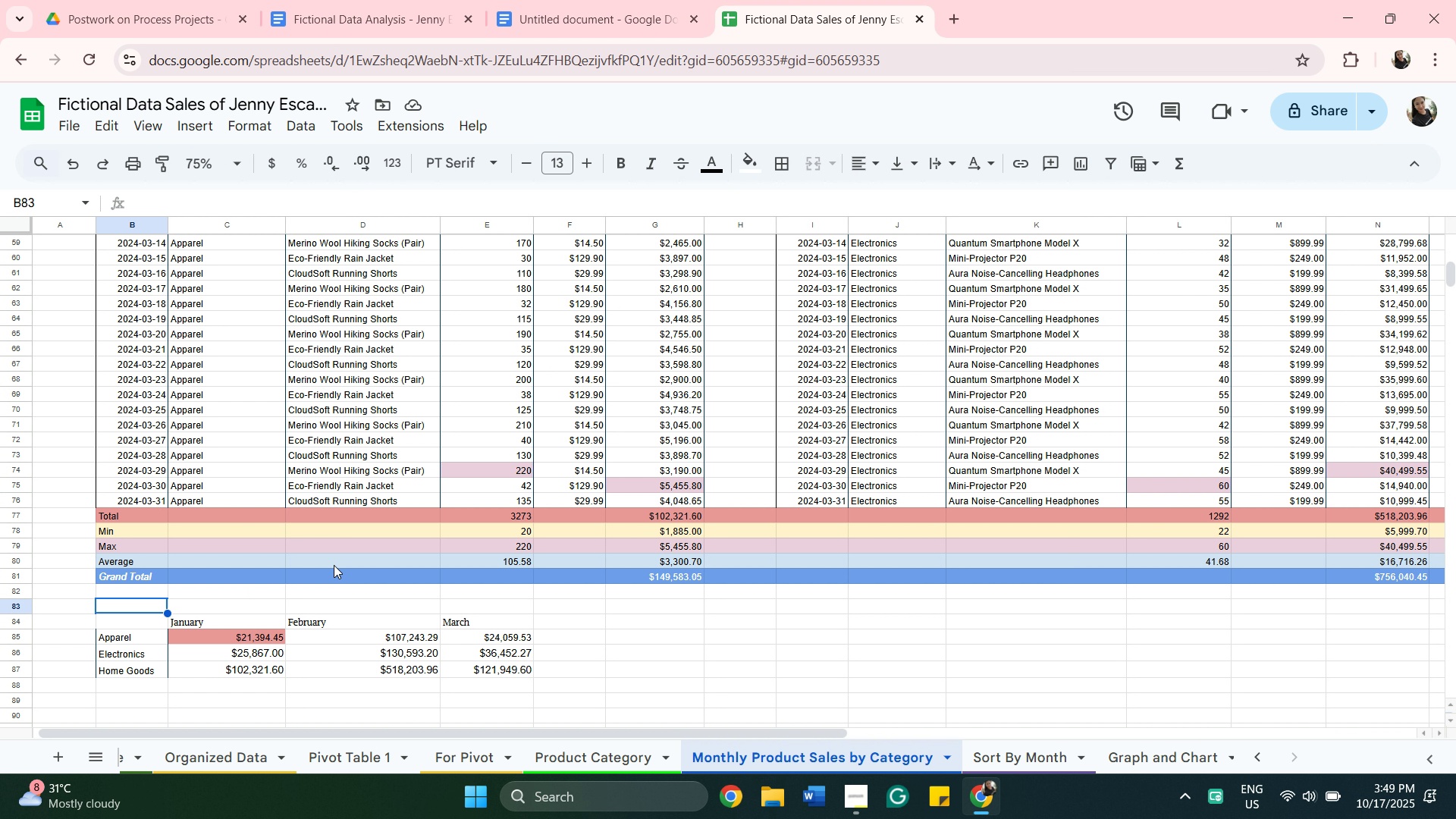 
wait(8.13)
 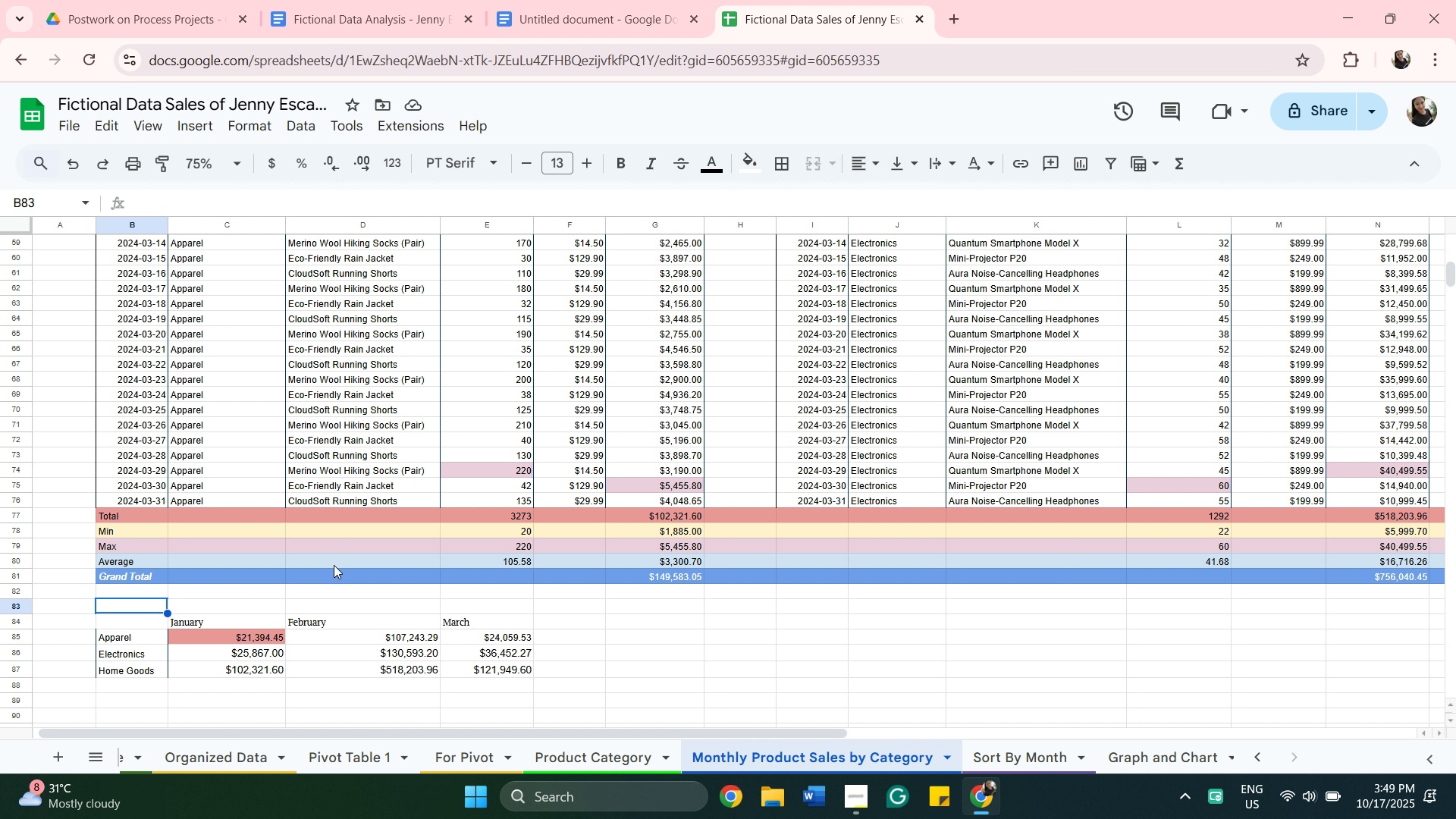 
scroll: coordinate [469, 542], scroll_direction: up, amount: 5.0
 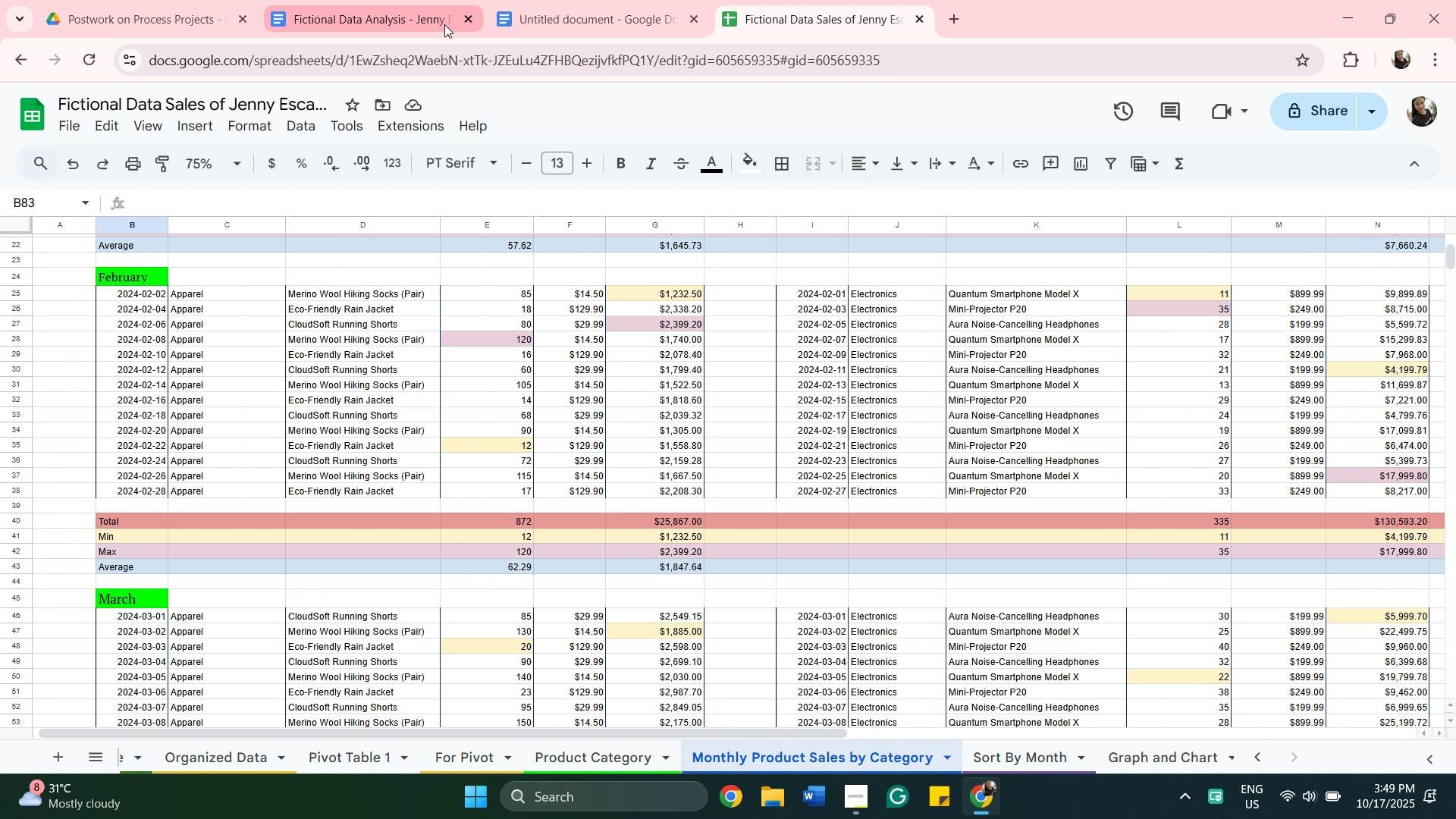 
mouse_move([427, 25])
 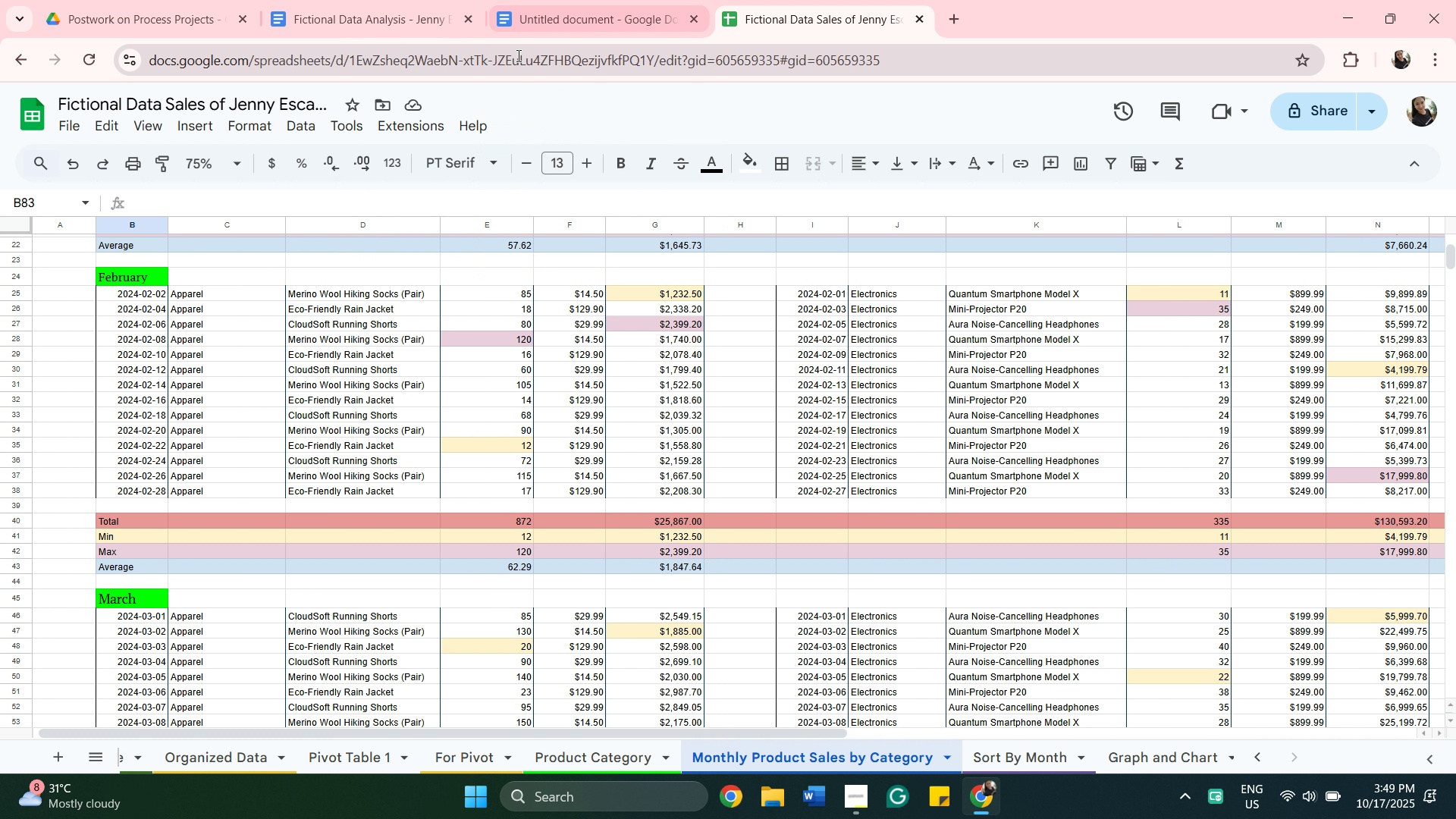 
left_click([564, 29])
 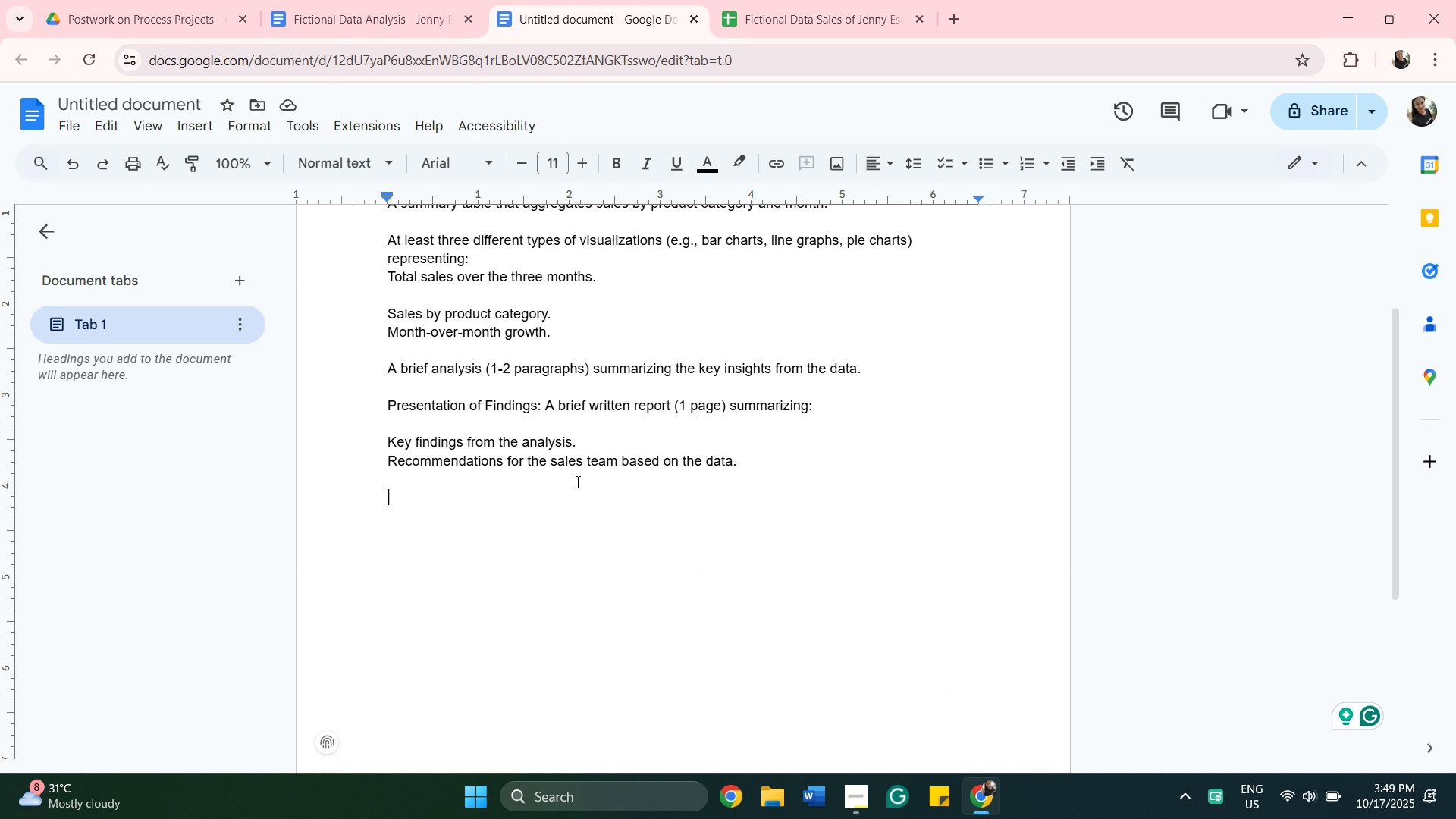 
scroll: coordinate [579, 473], scroll_direction: up, amount: 3.0
 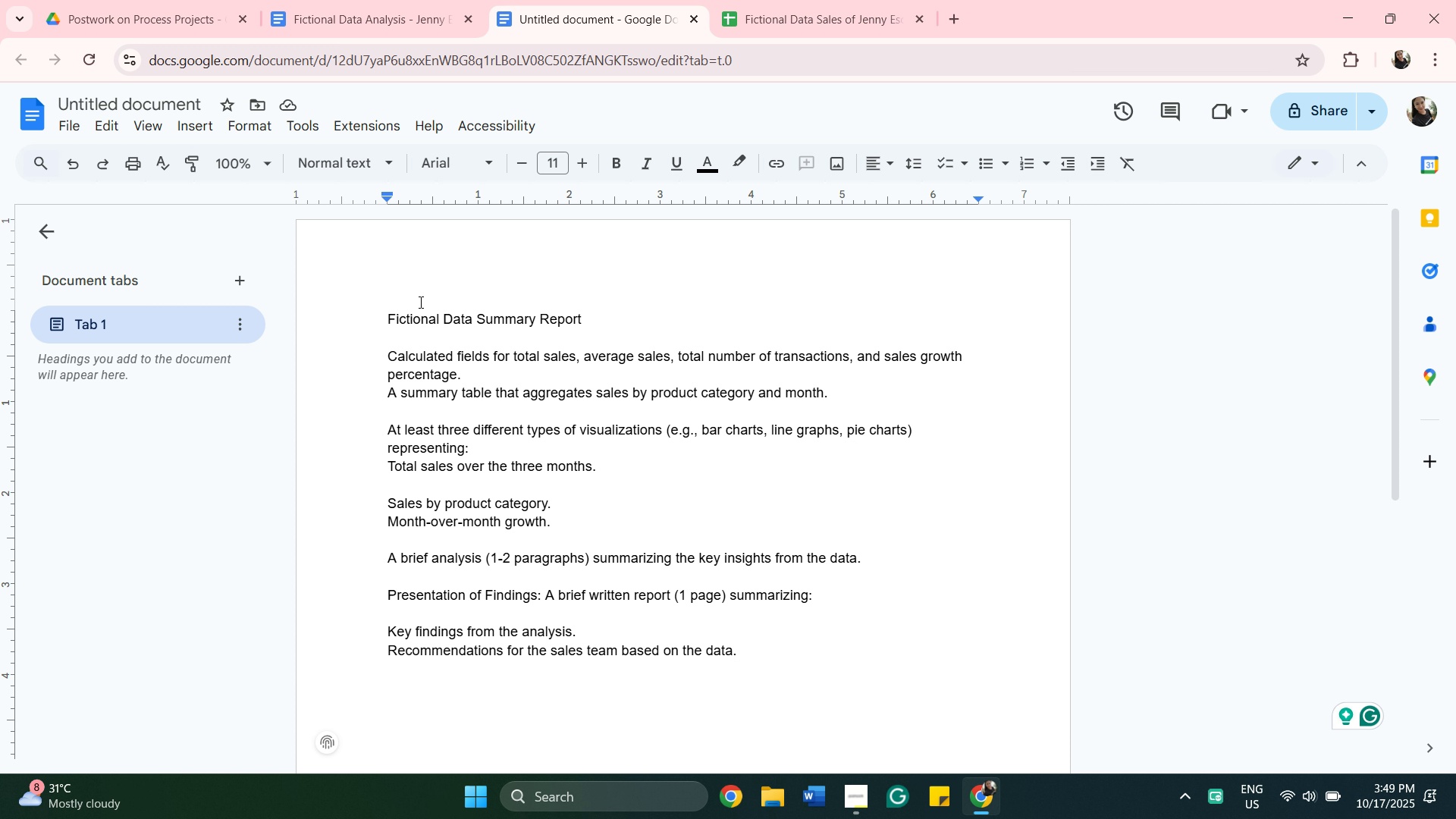 
wait(5.12)
 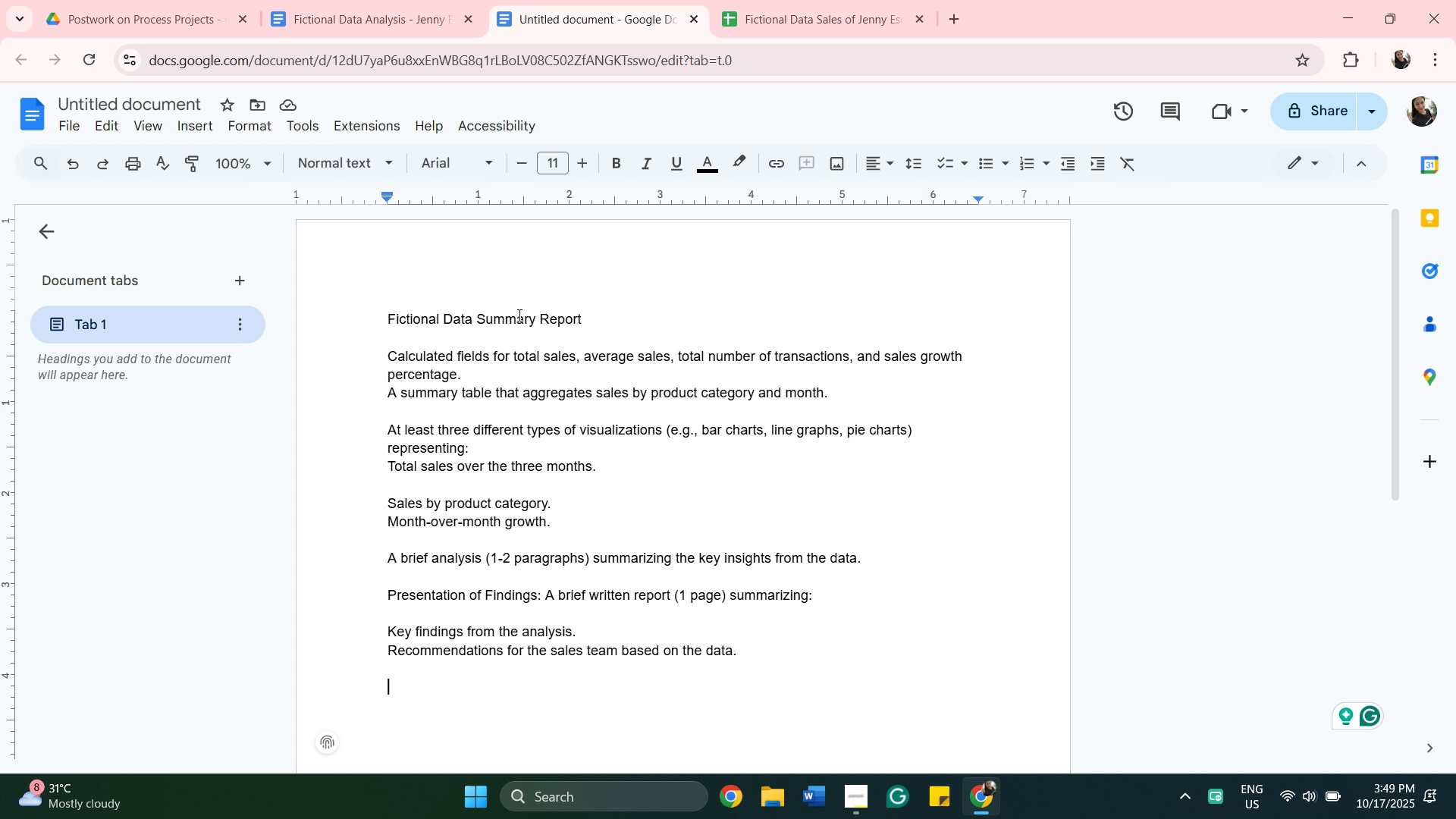 
left_click_drag(start_coordinate=[383, 319], to_coordinate=[604, 321])
 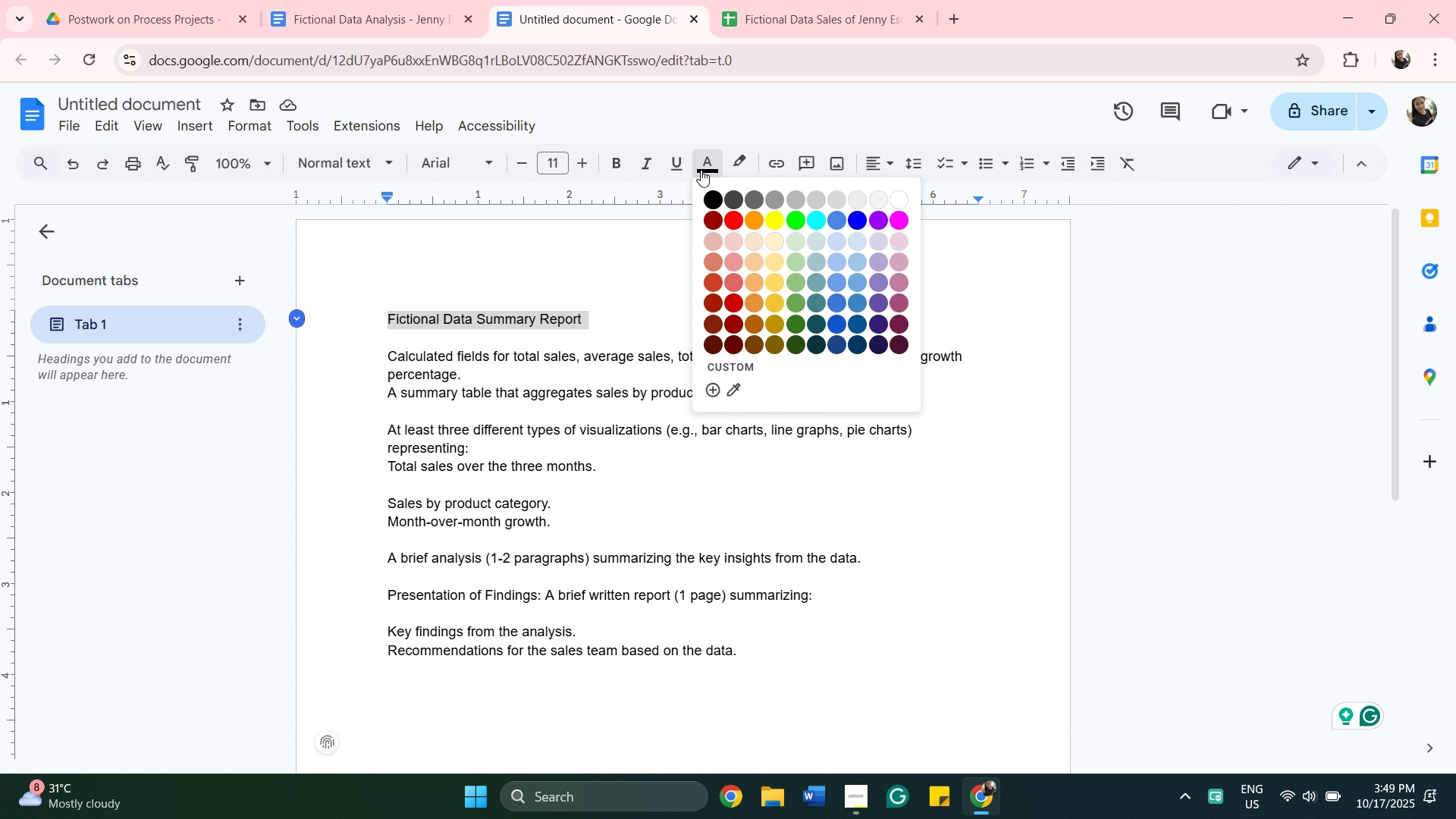 
left_click([701, 170])
 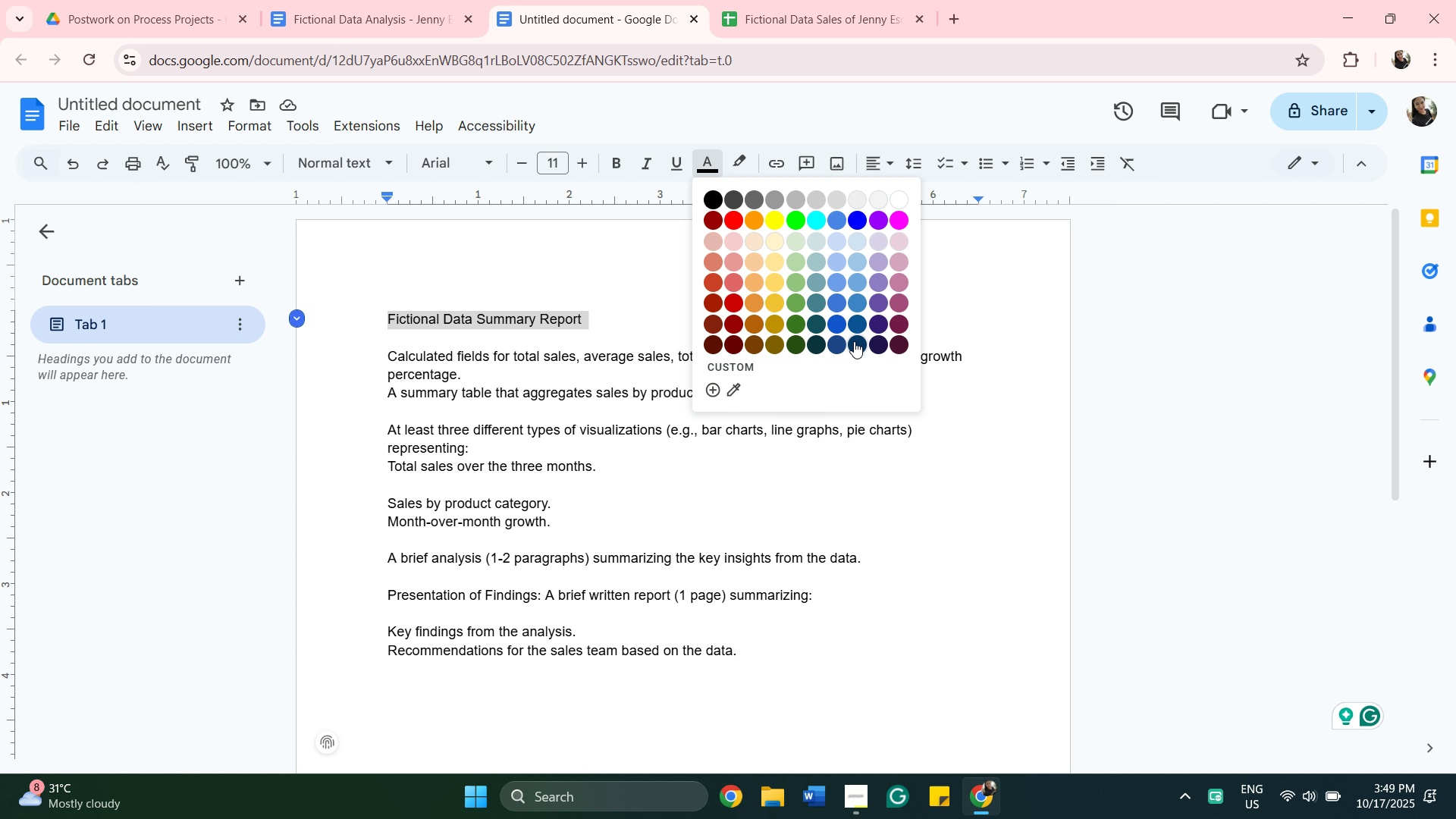 
left_click([854, 341])
 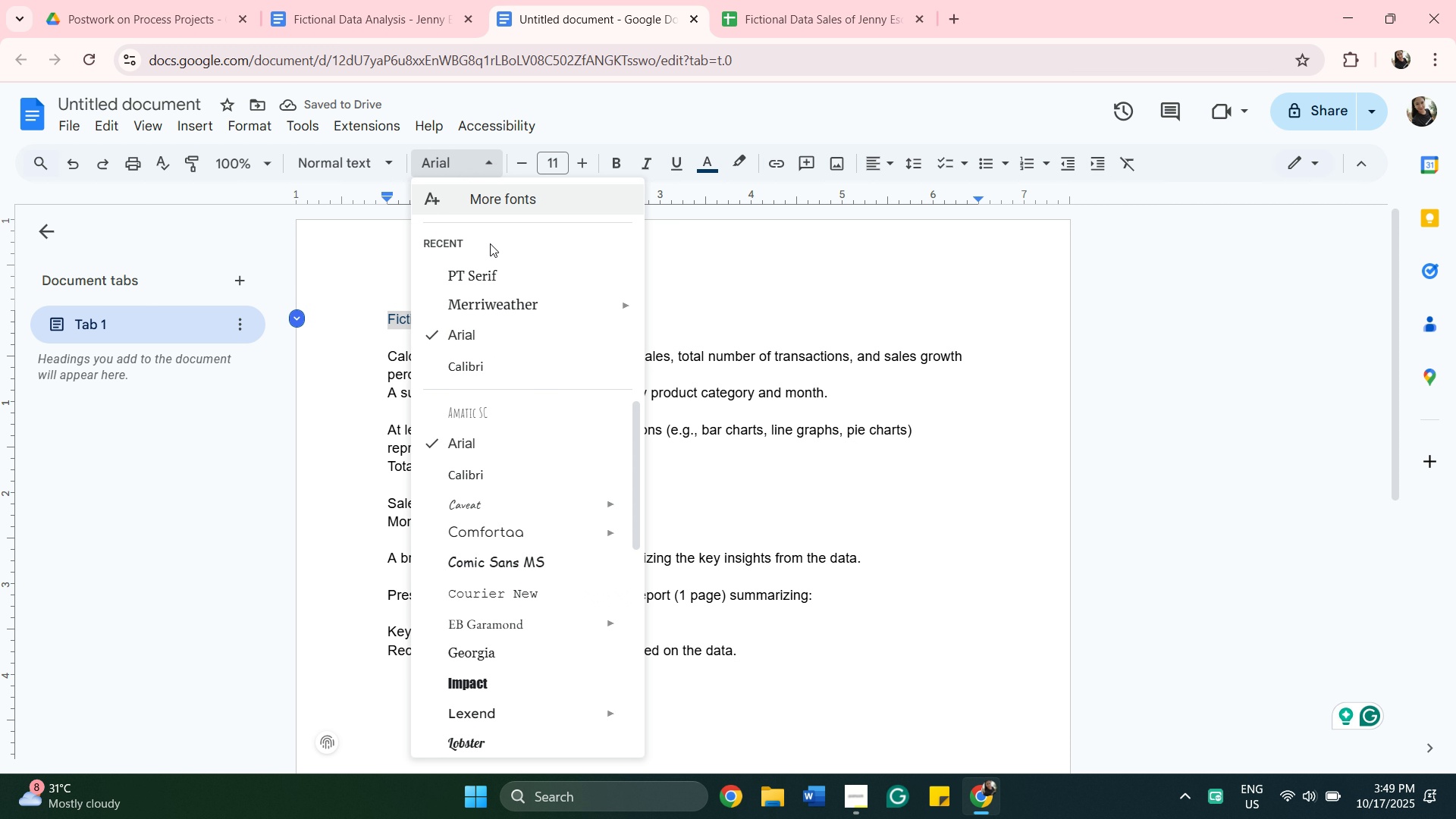 
left_click([503, 305])
 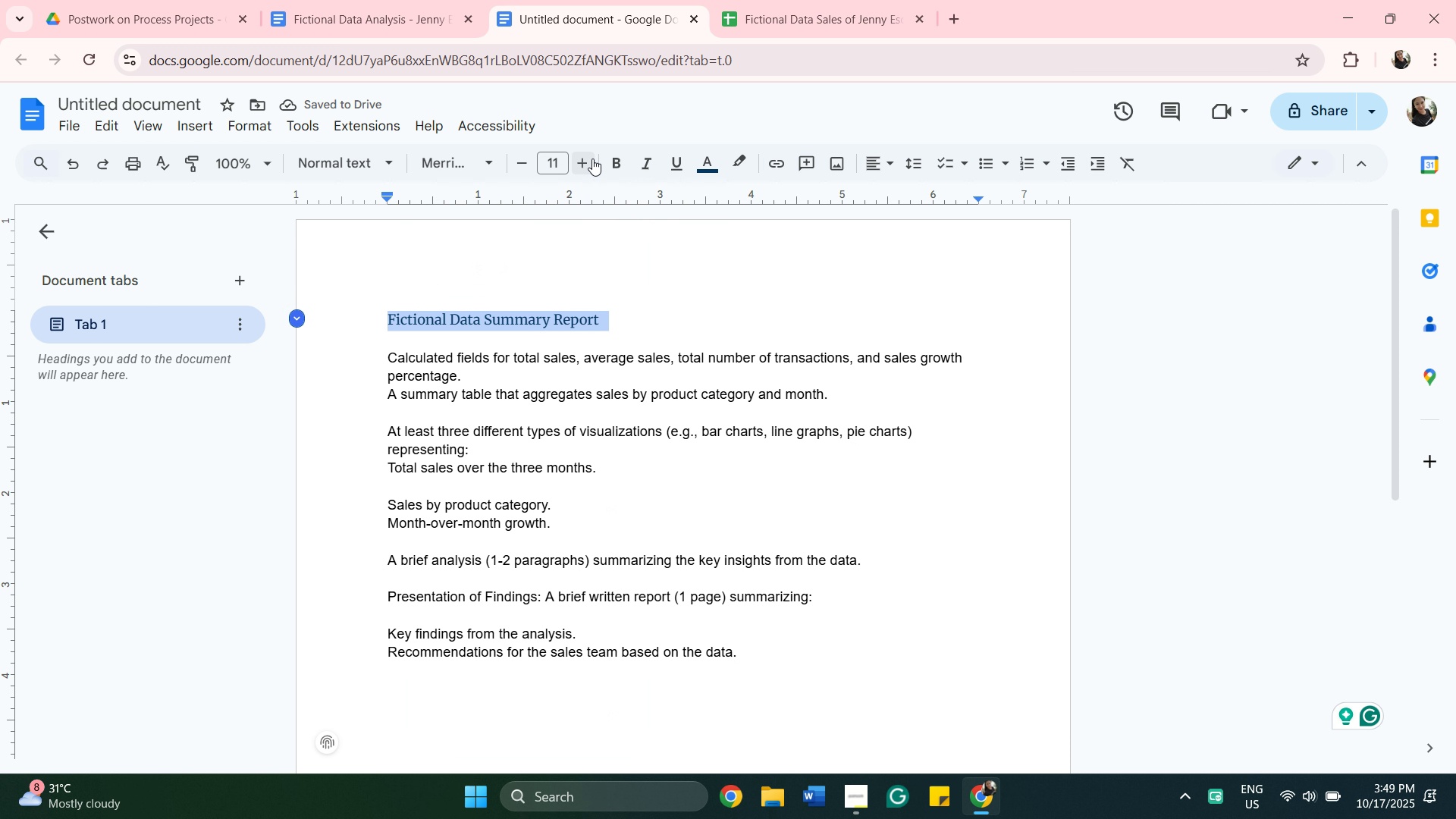 
double_click([587, 158])
 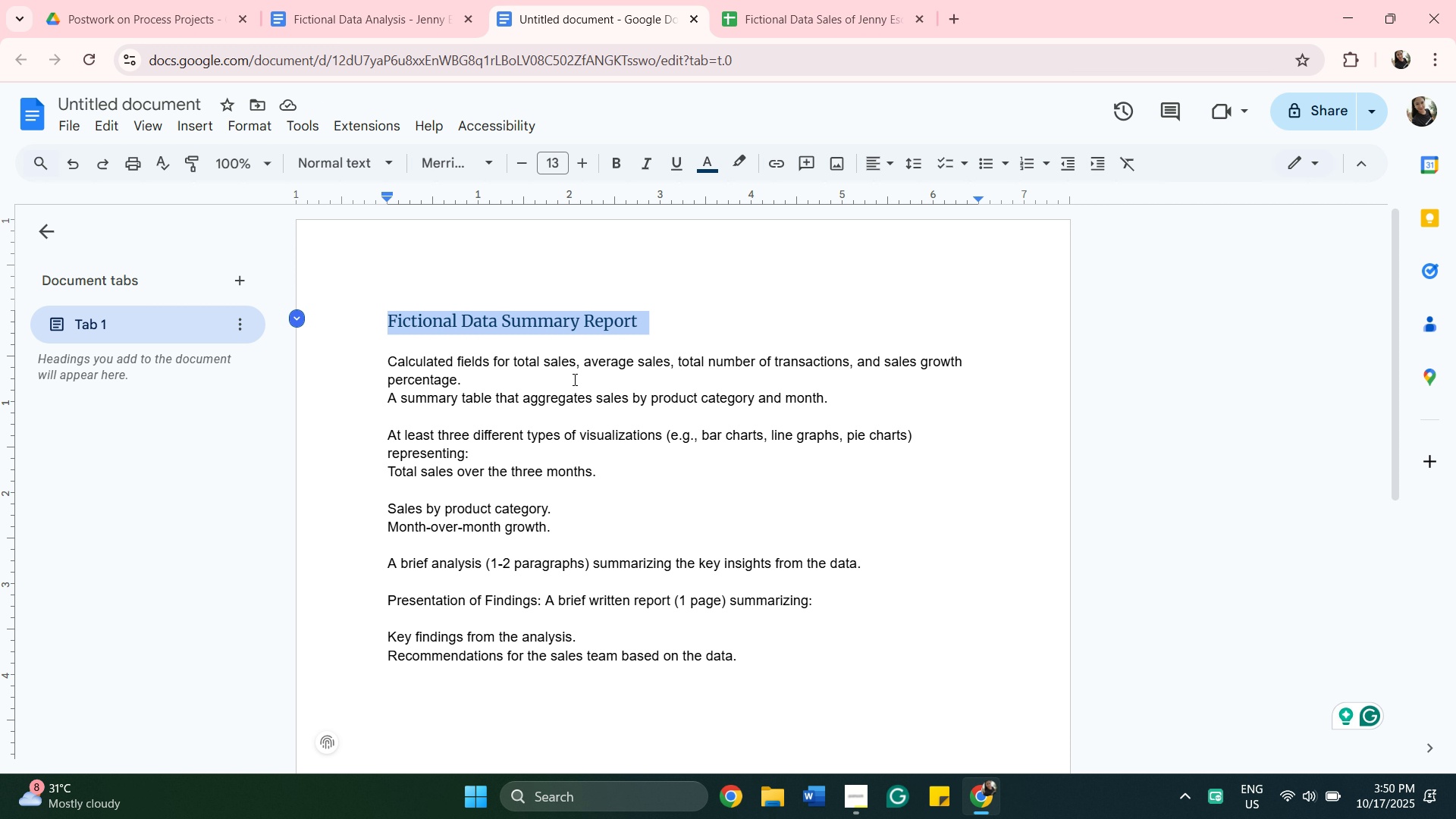 
wait(14.4)
 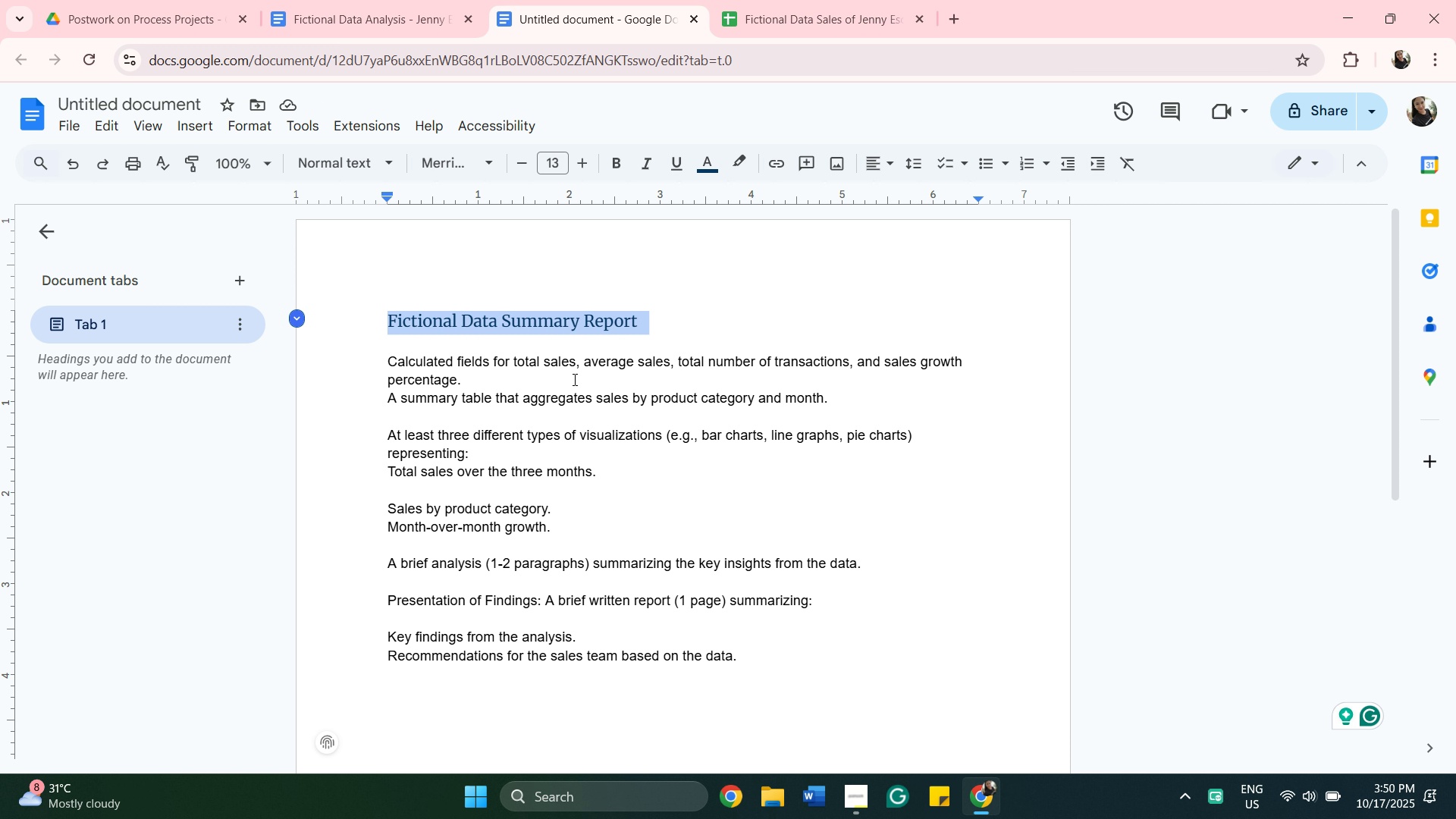 
key(Backspace)
 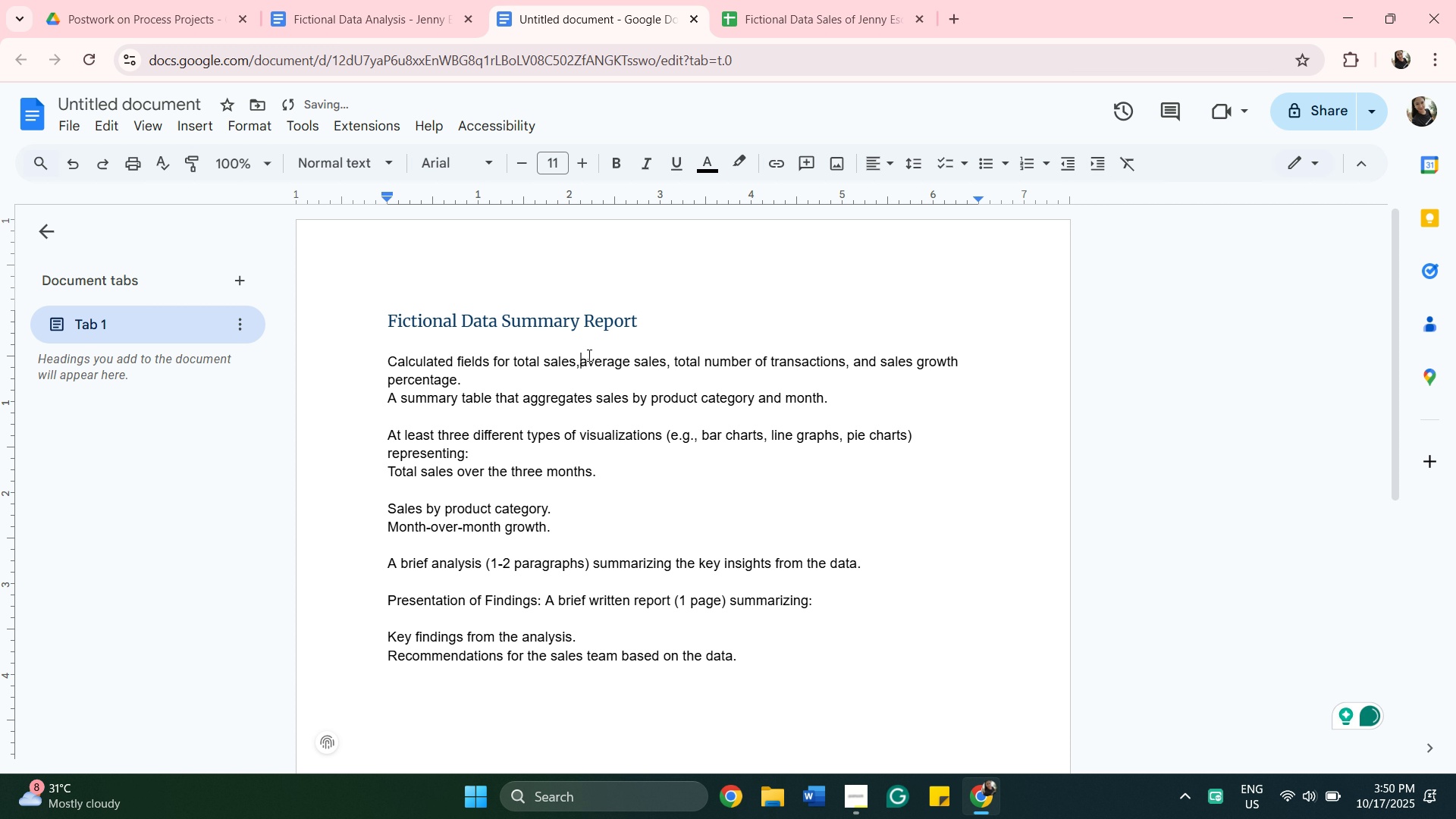 
key(Enter)
 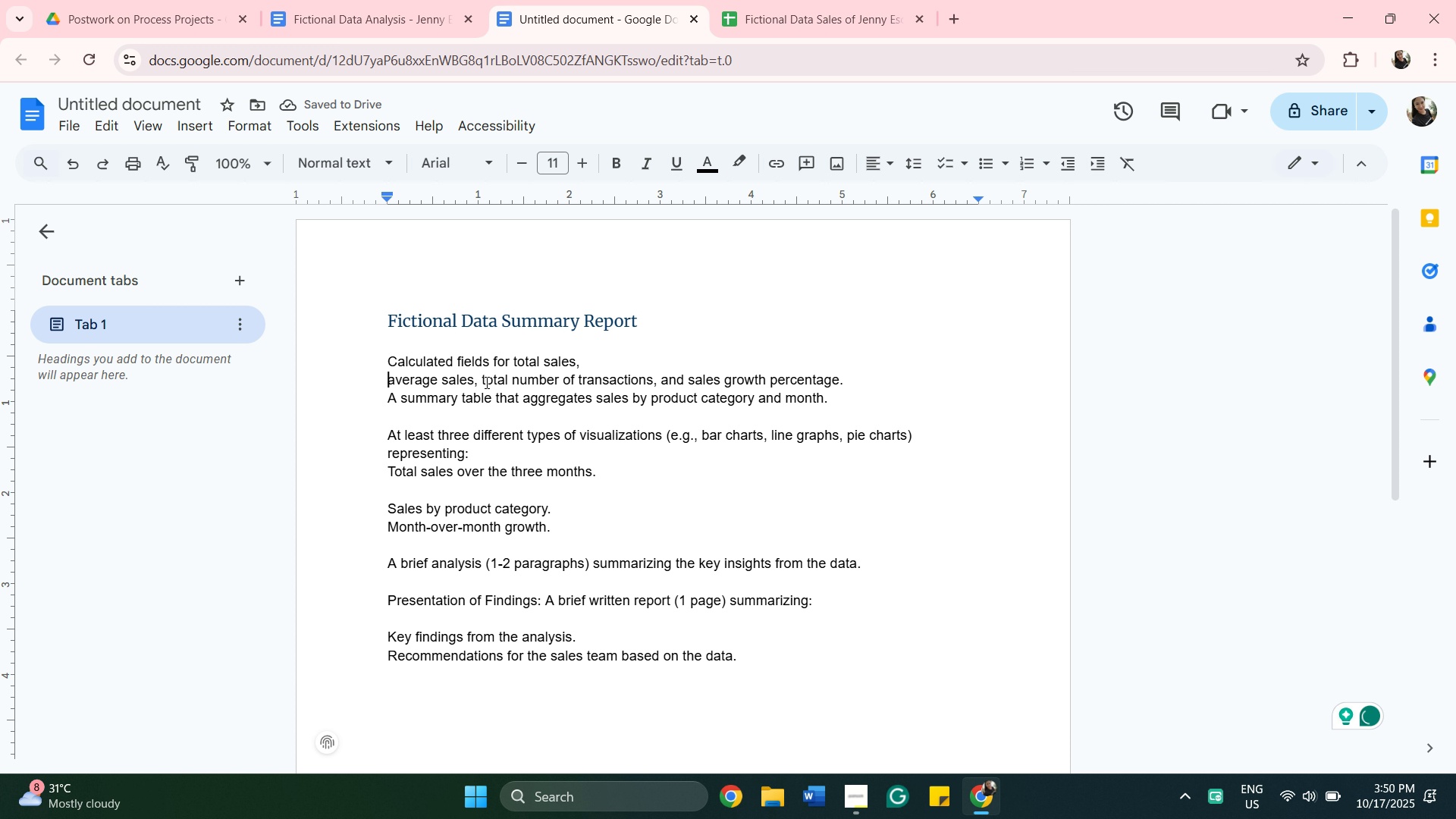 
left_click([482, 381])
 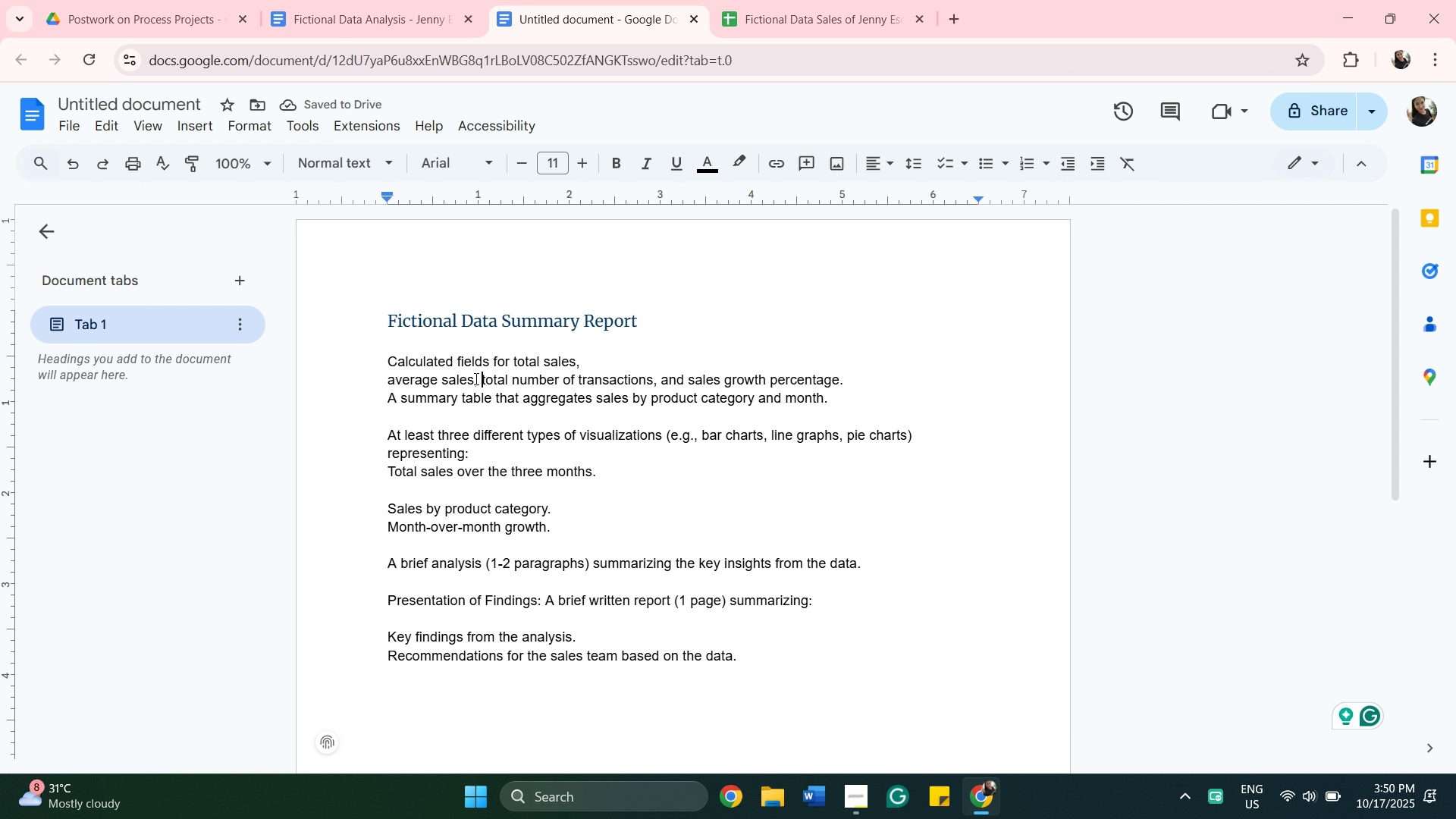 
key(Backspace)
 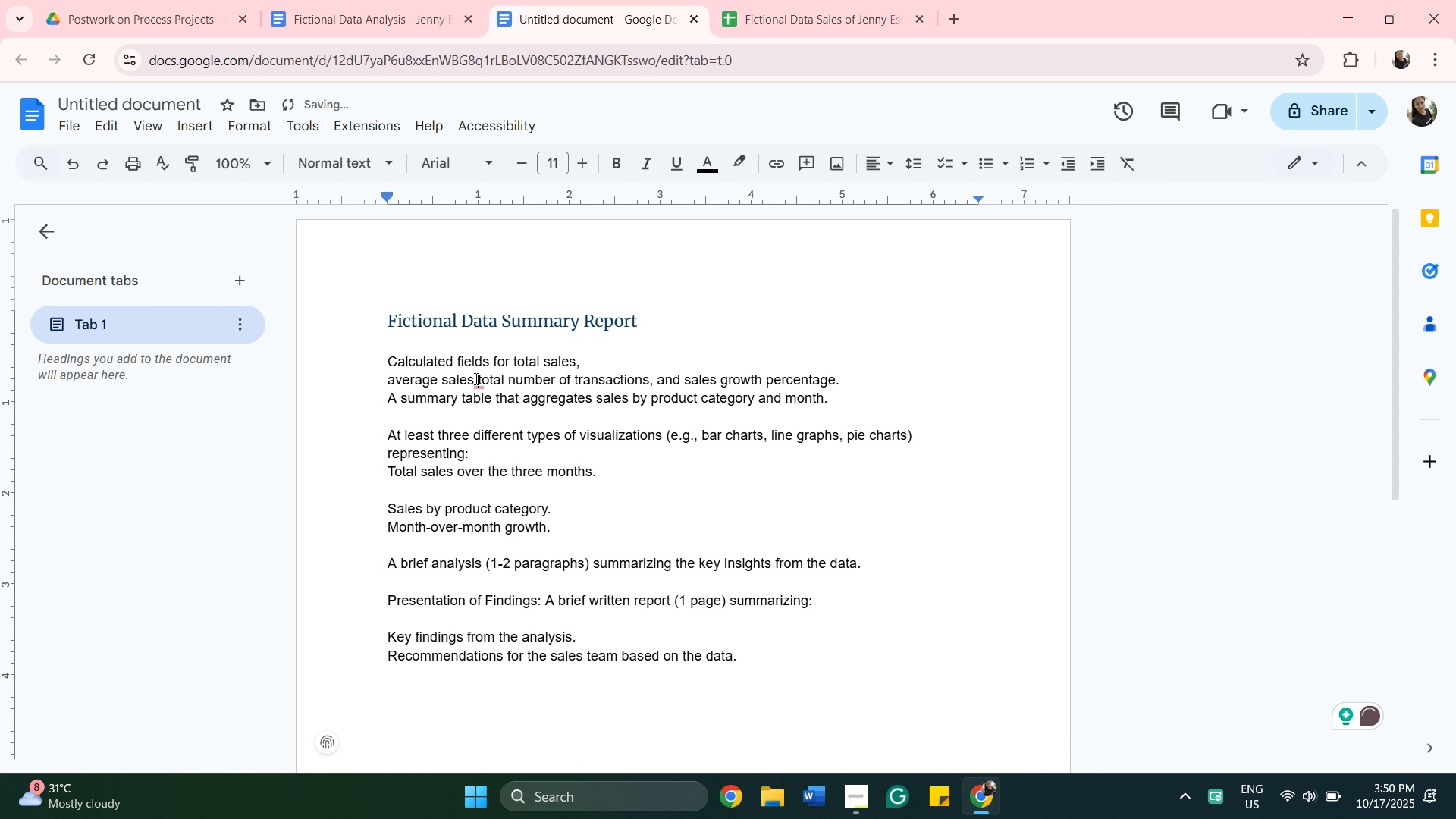 
key(Backspace)
 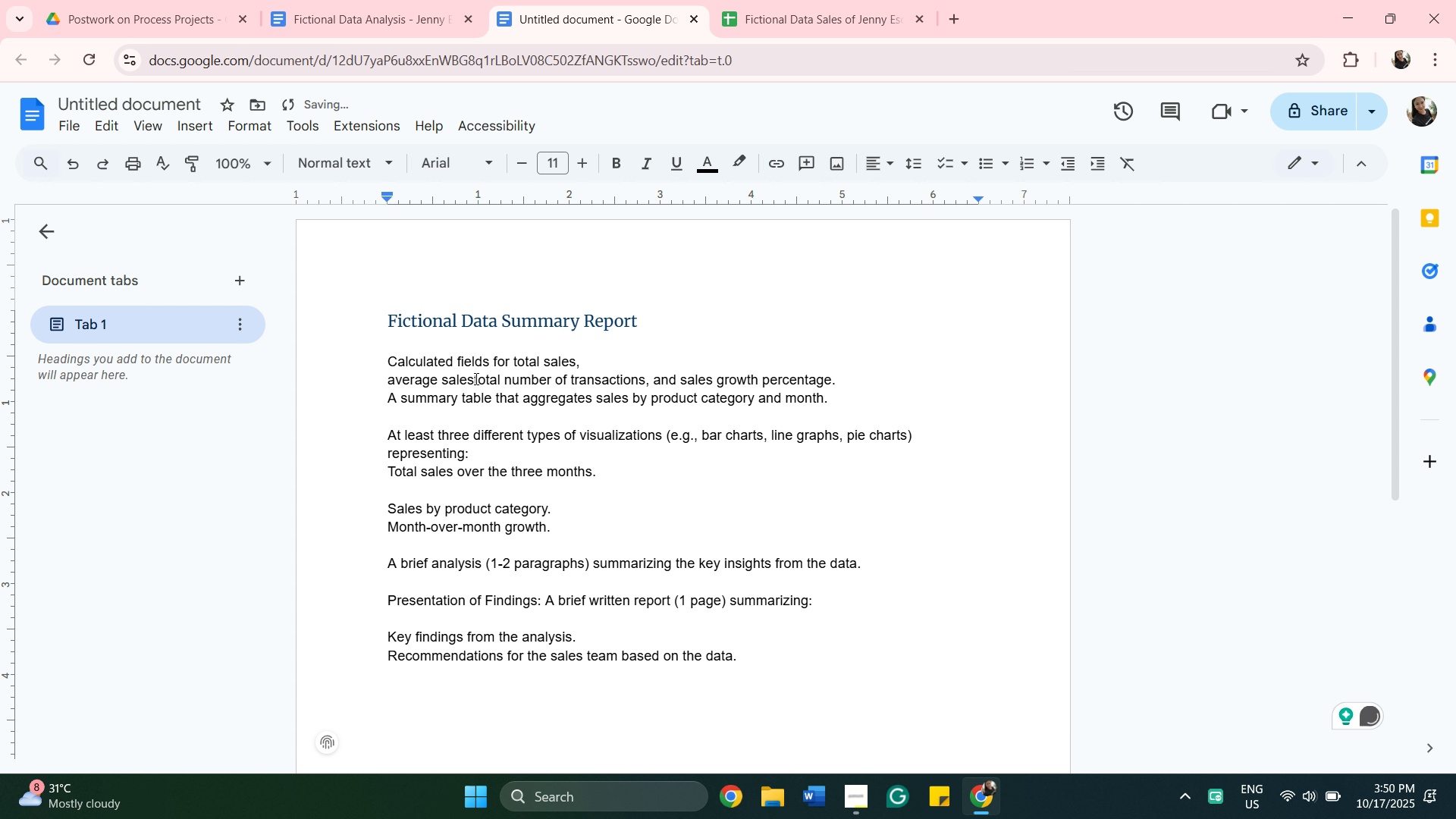 
key(Space)
 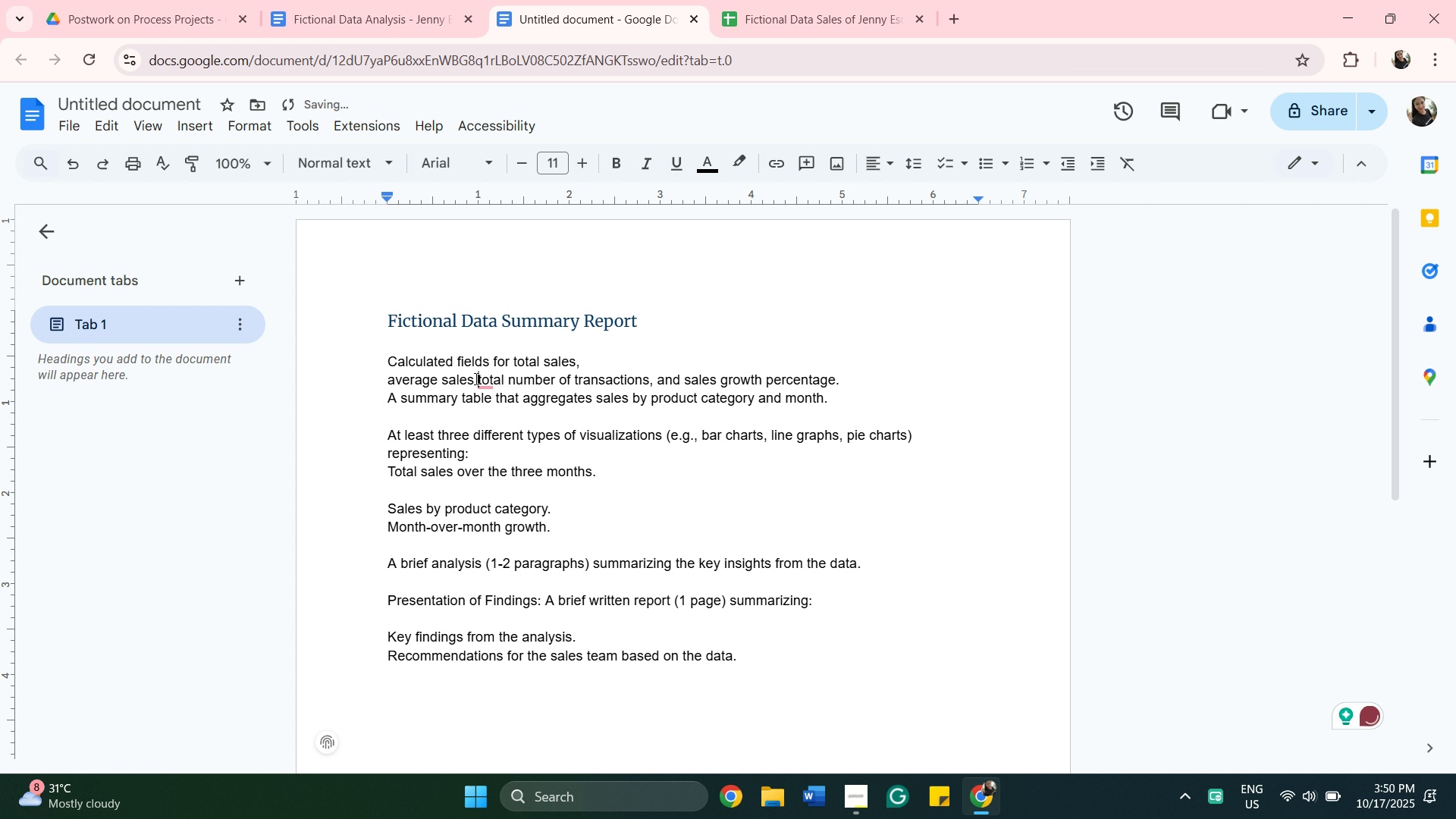 
key(Shift+Semicolon)
 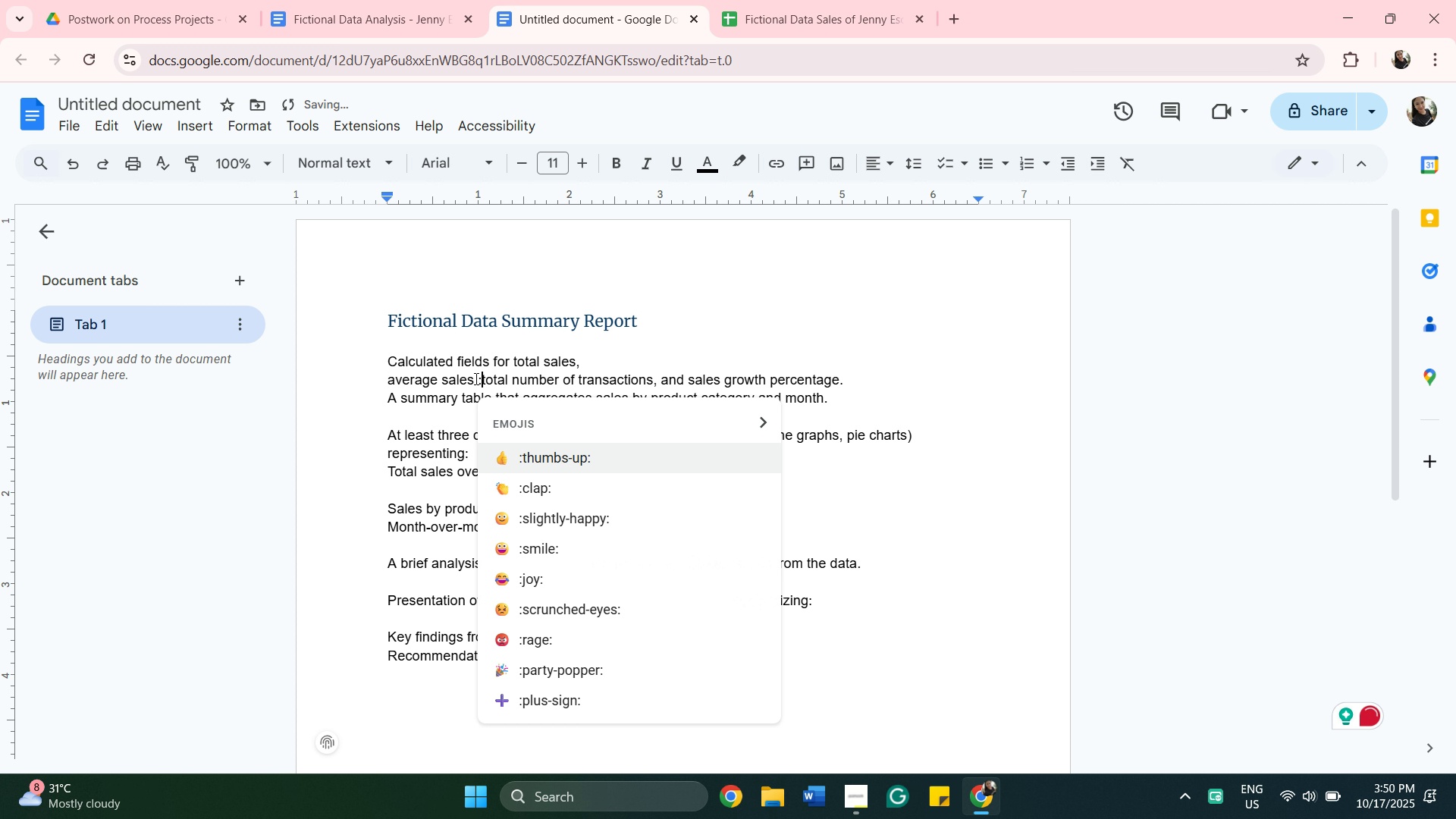 
key(Space)
 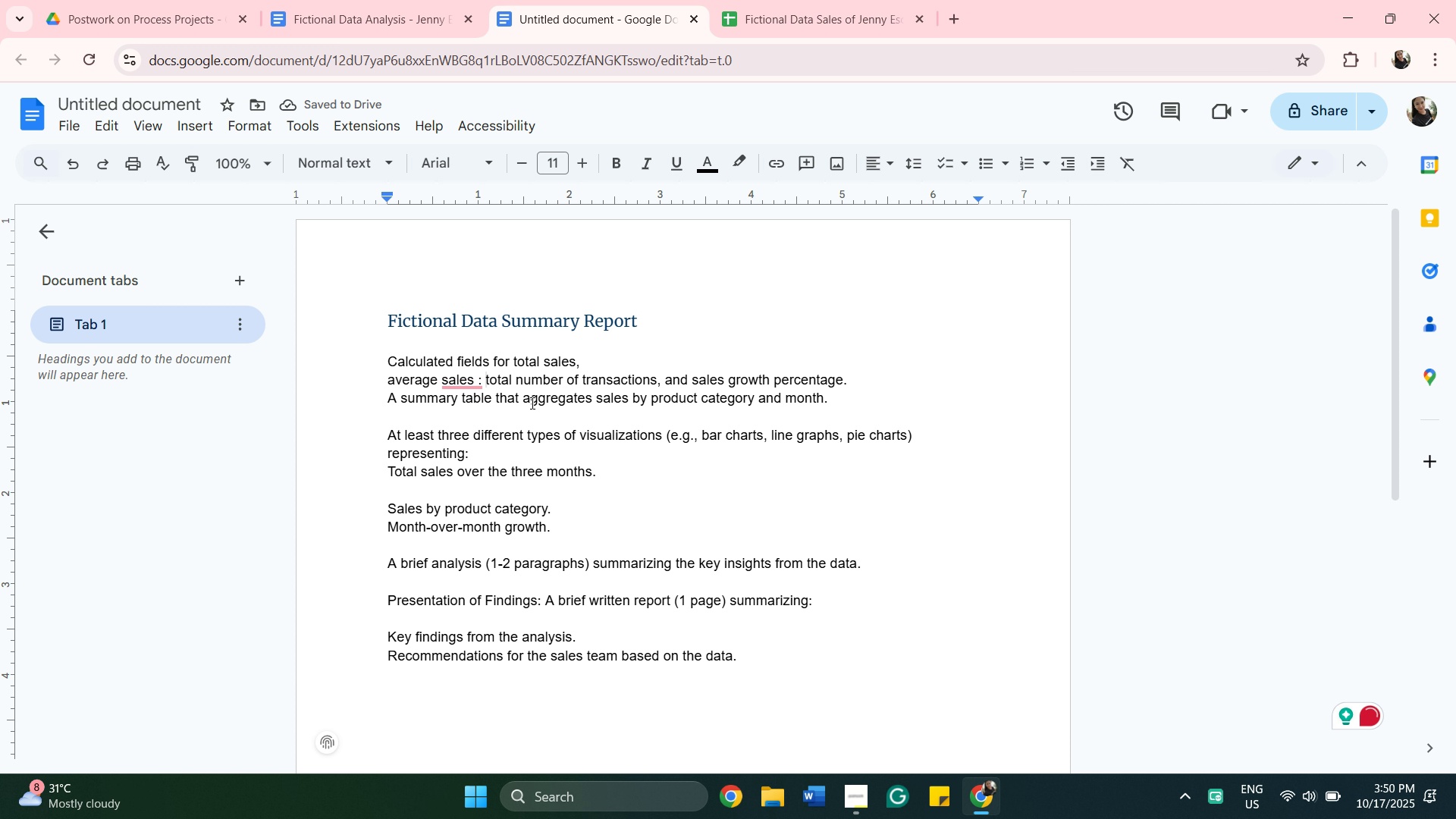 
key(Backspace)
 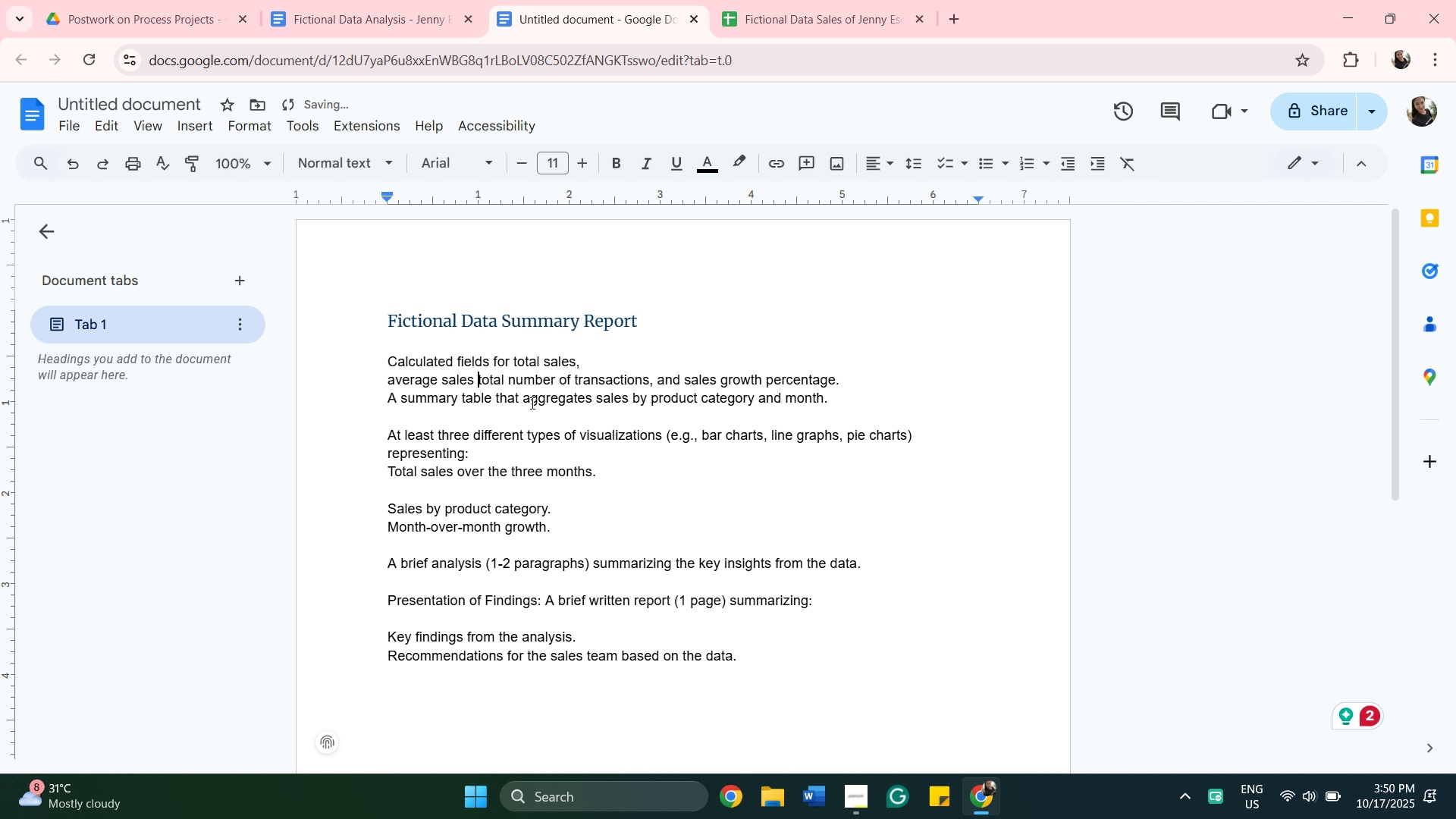 
key(Backspace)
 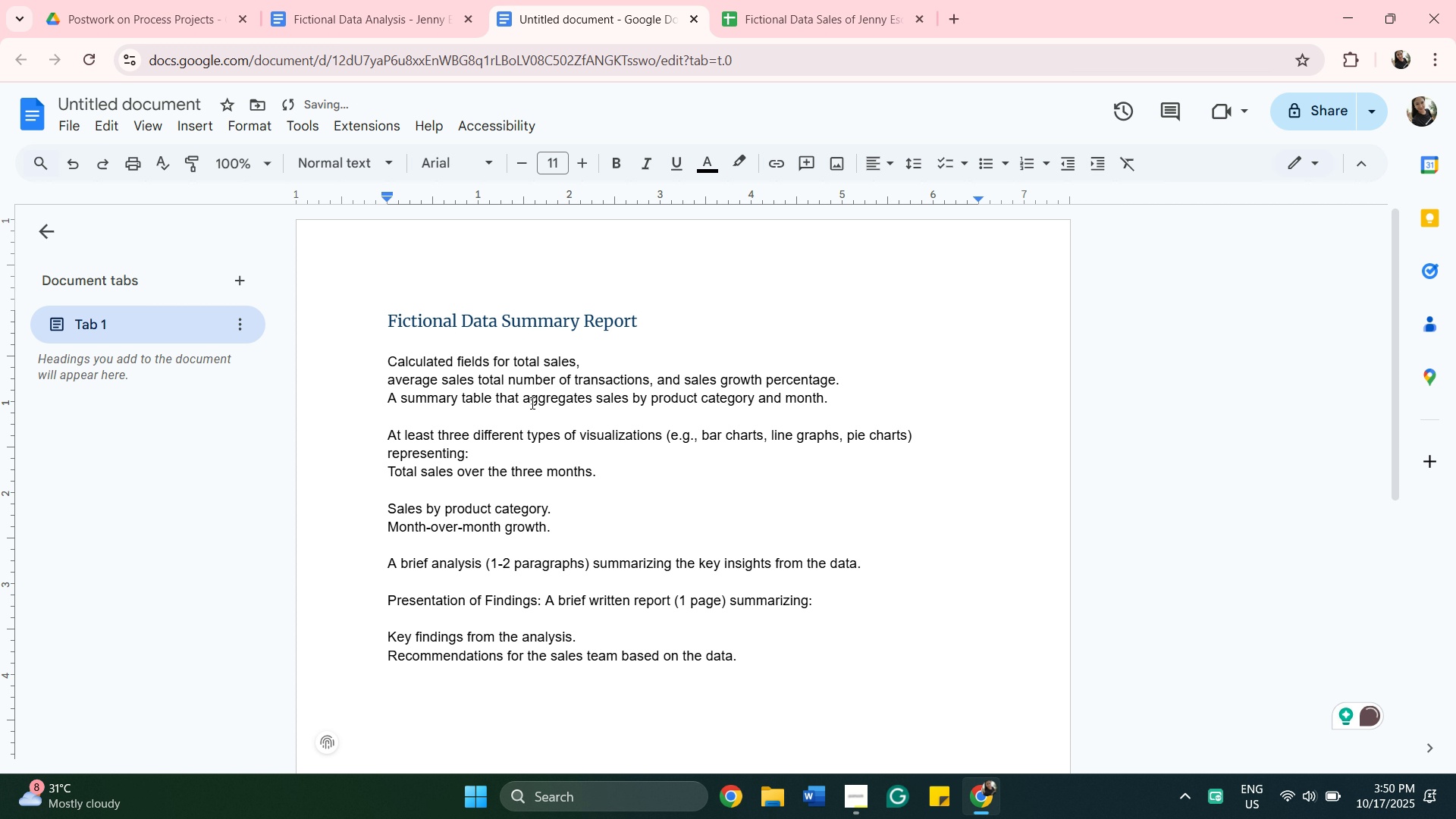 
key(Backspace)
 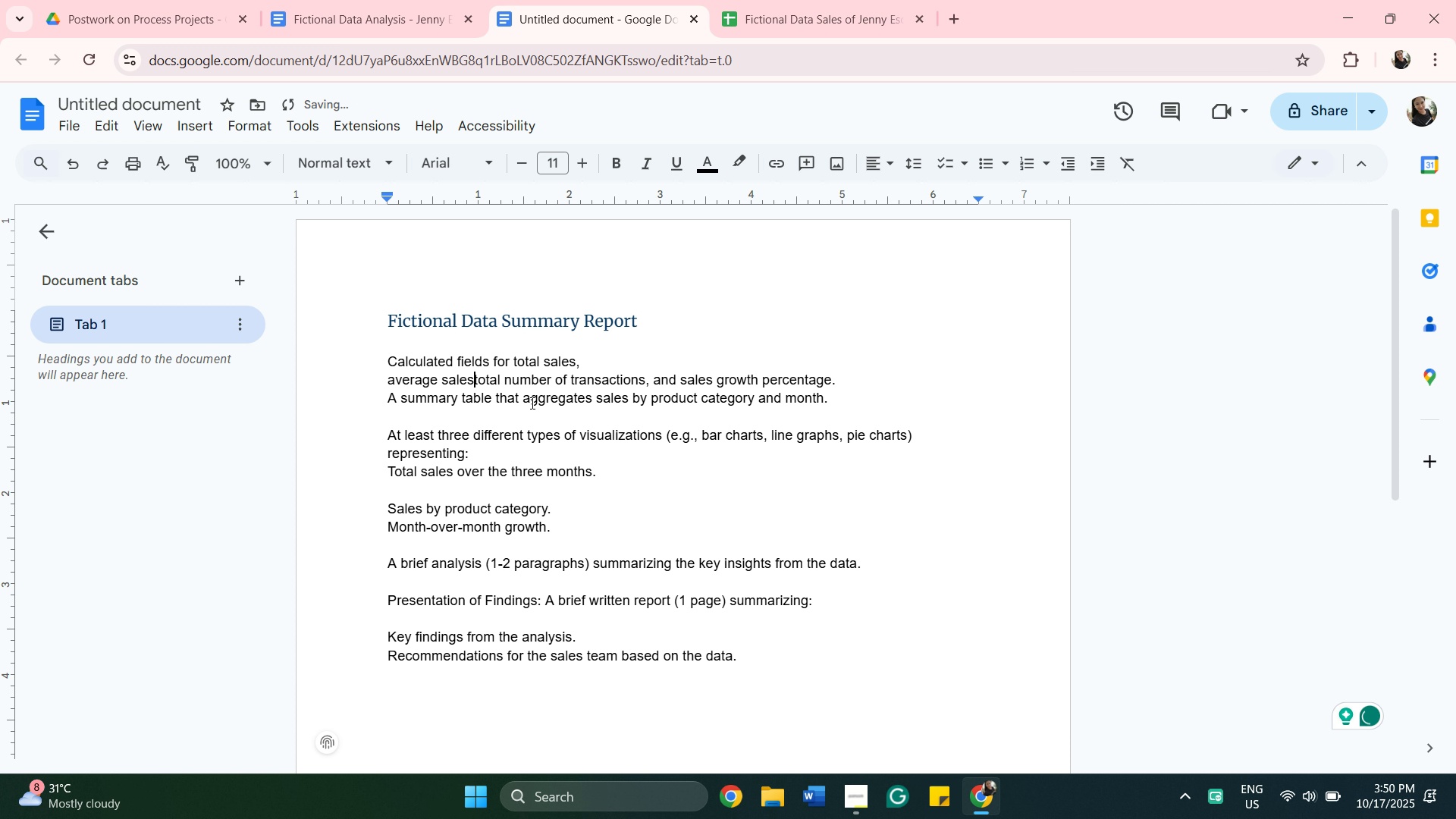 
key(Shift+Semicolon)
 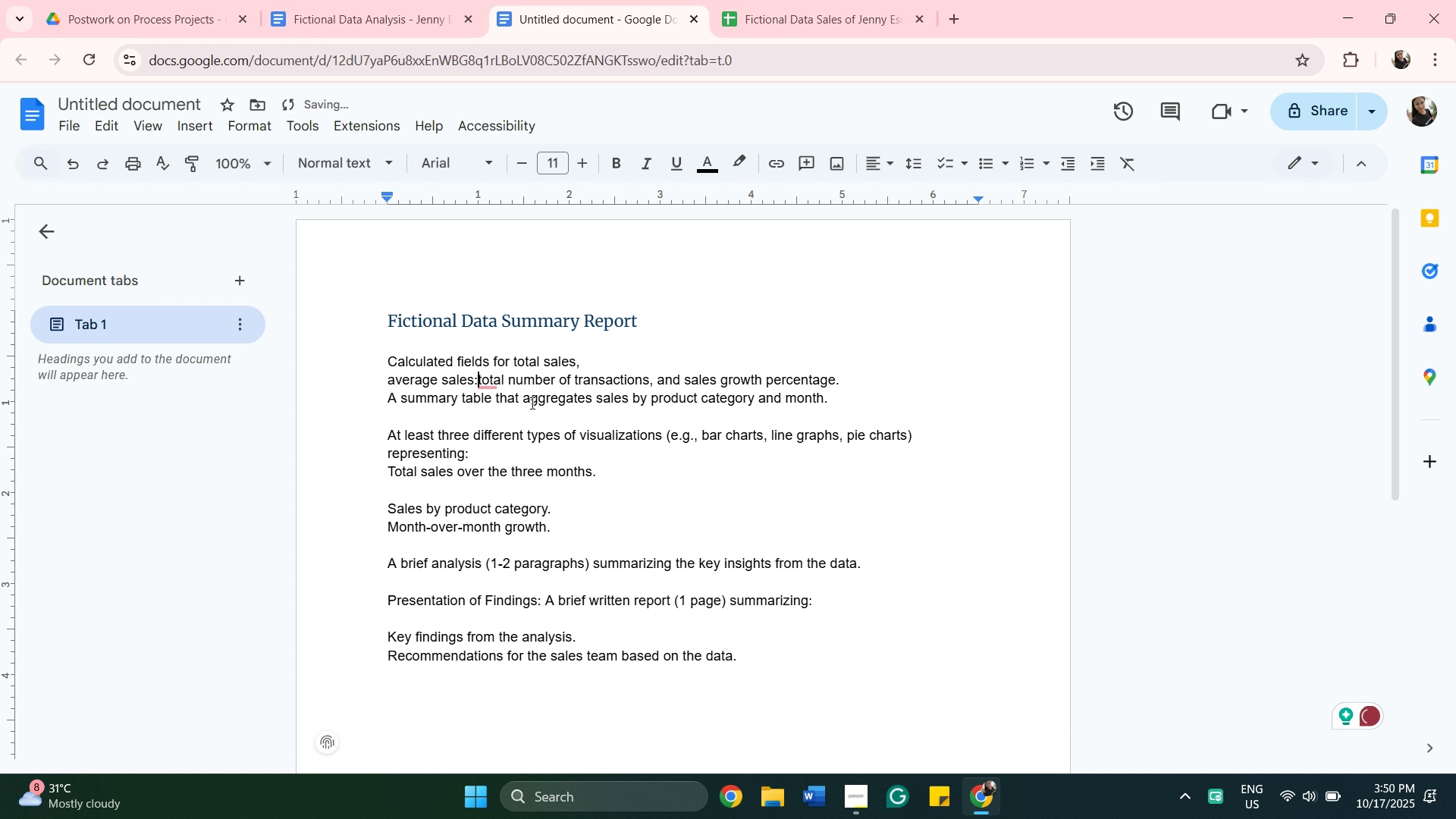 
key(Space)
 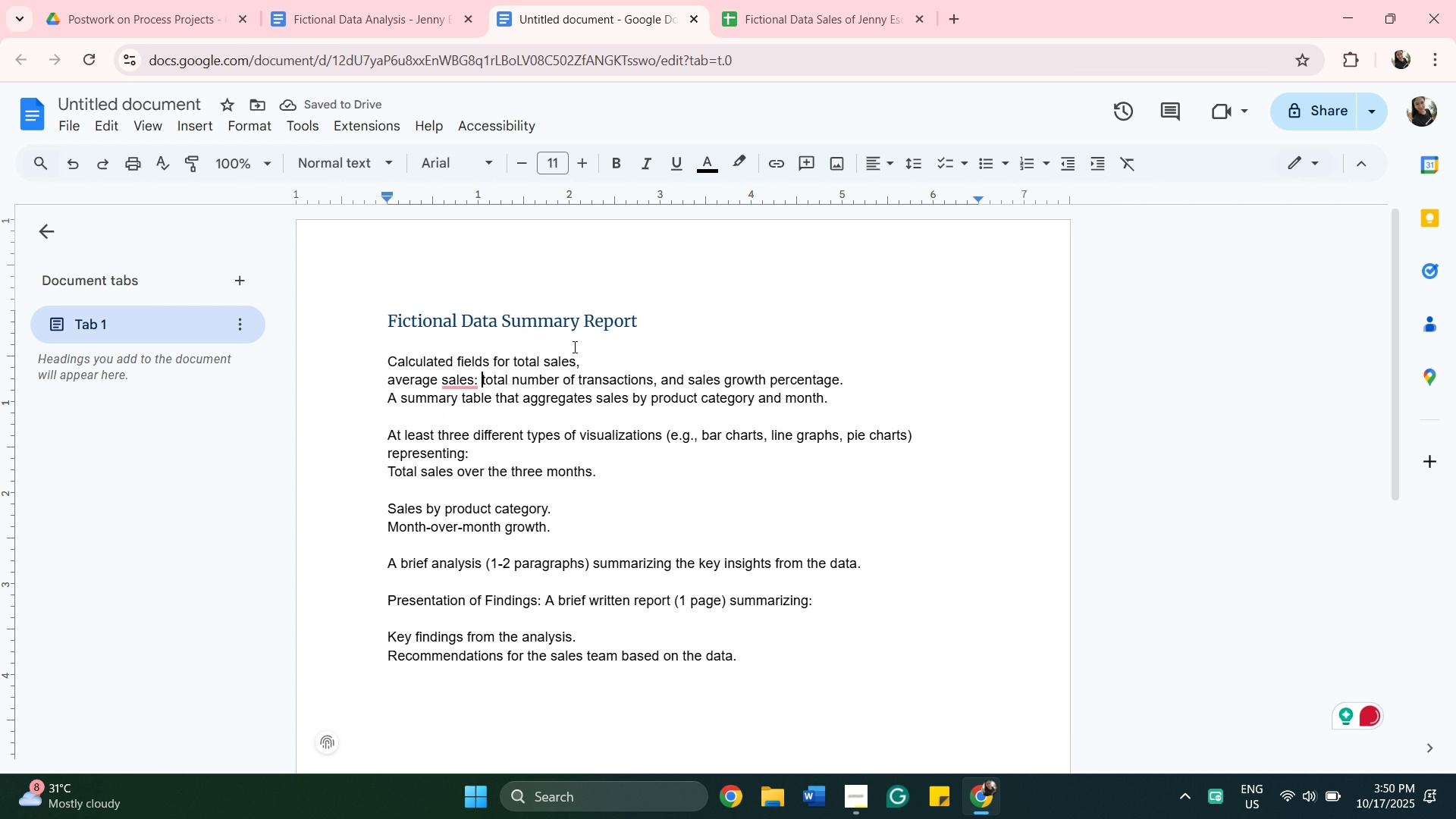 
wait(8.93)
 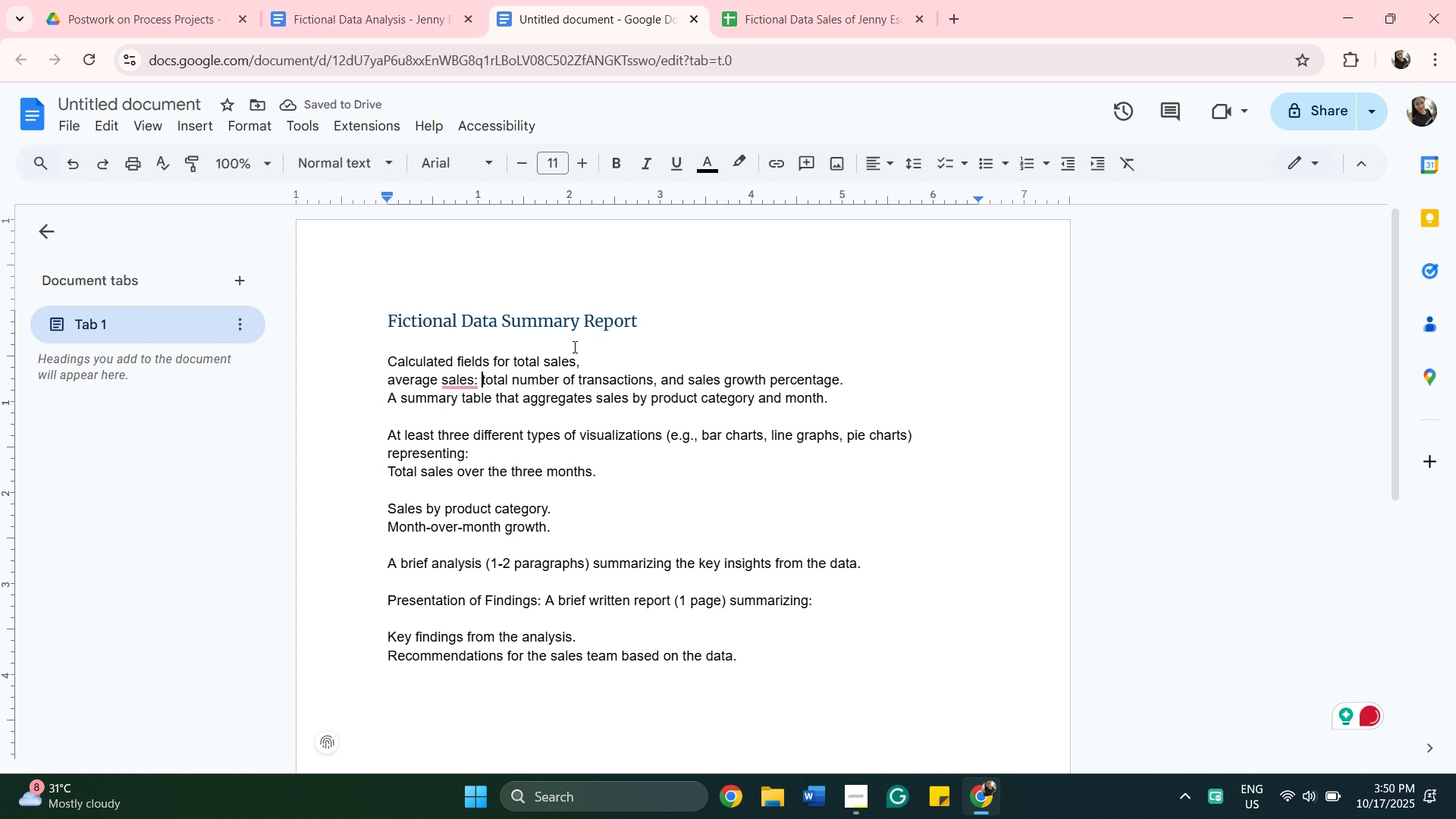 
left_click([590, 360])
 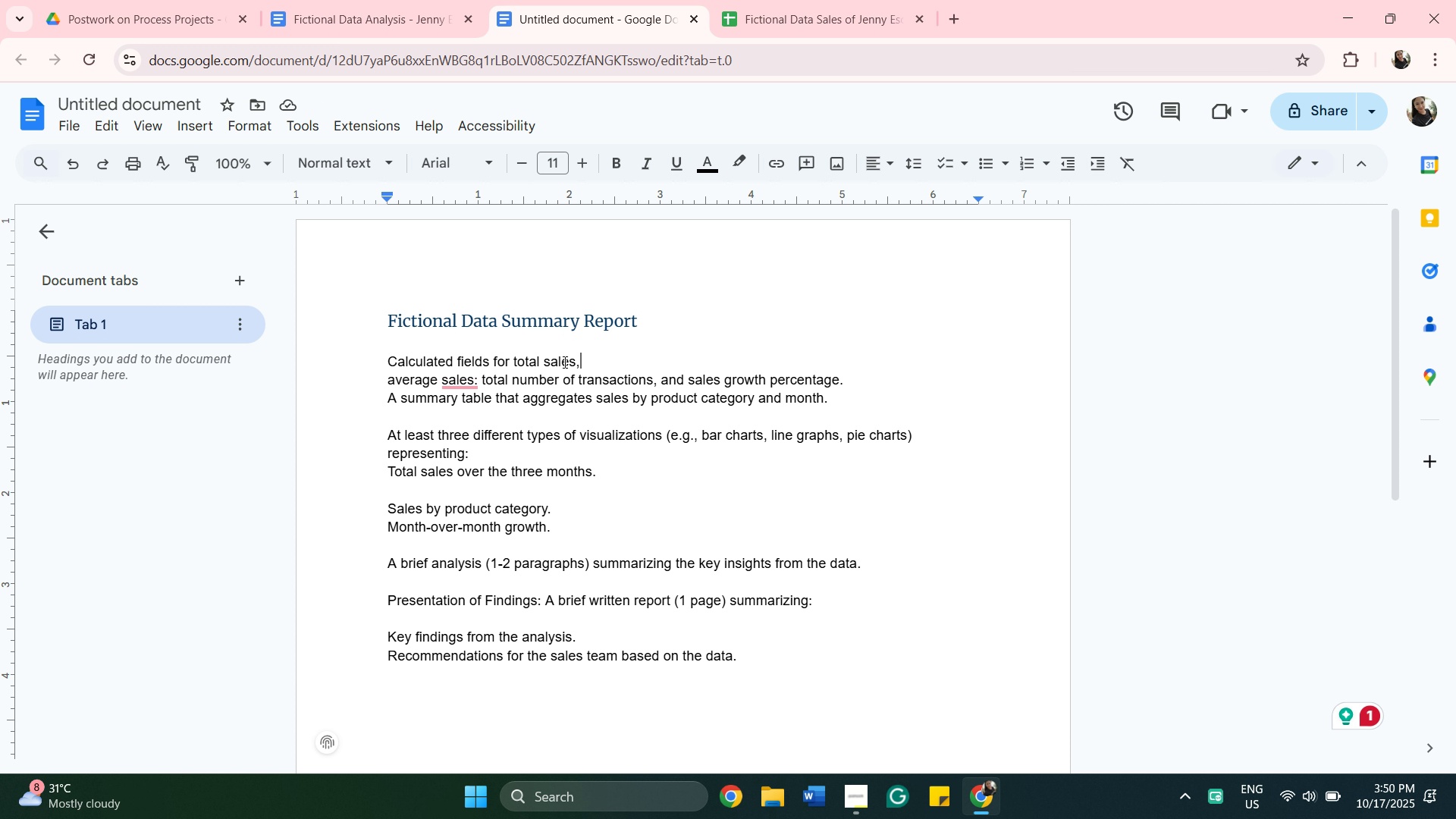 
wait(6.11)
 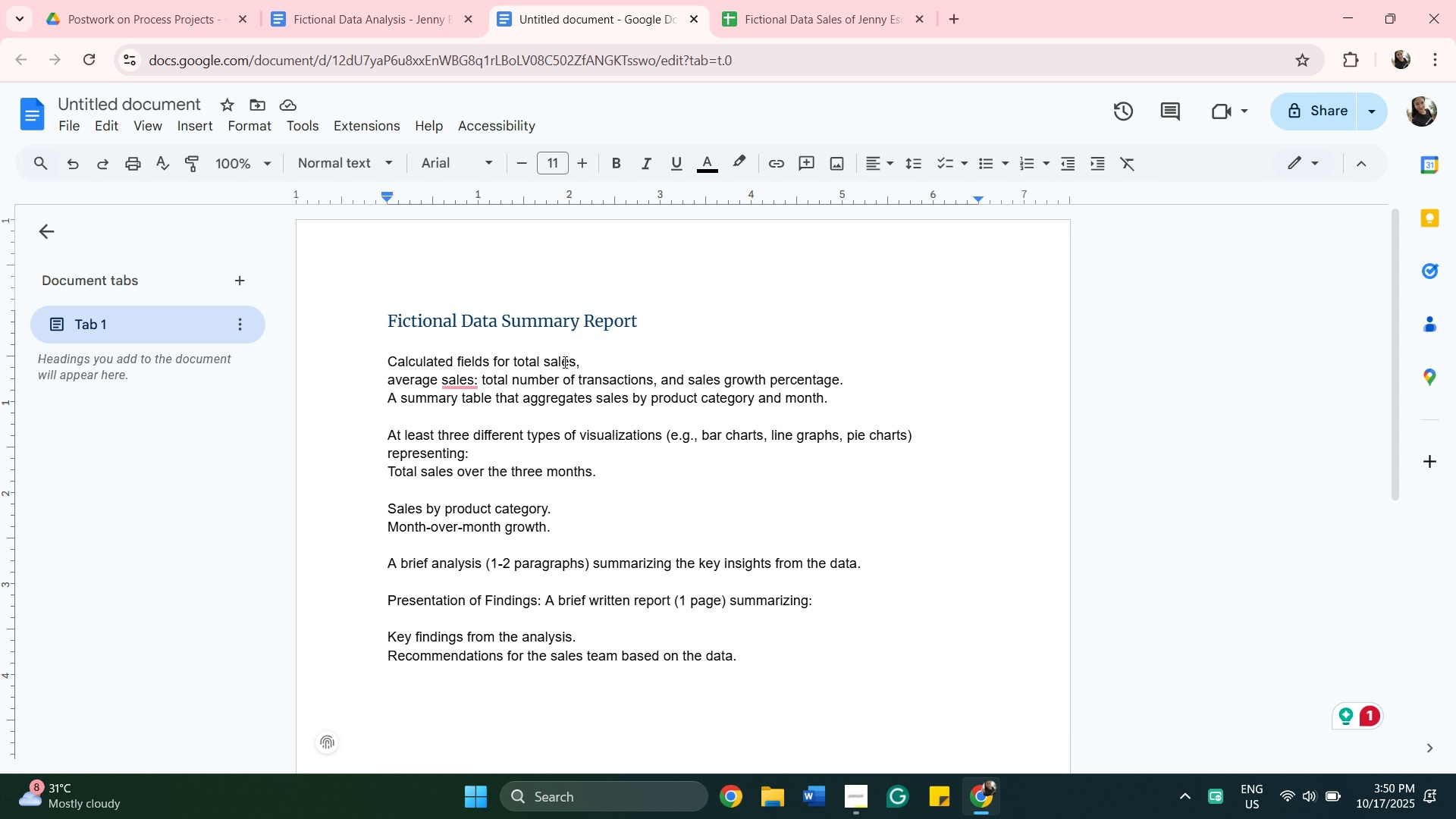 
key(Backspace)
 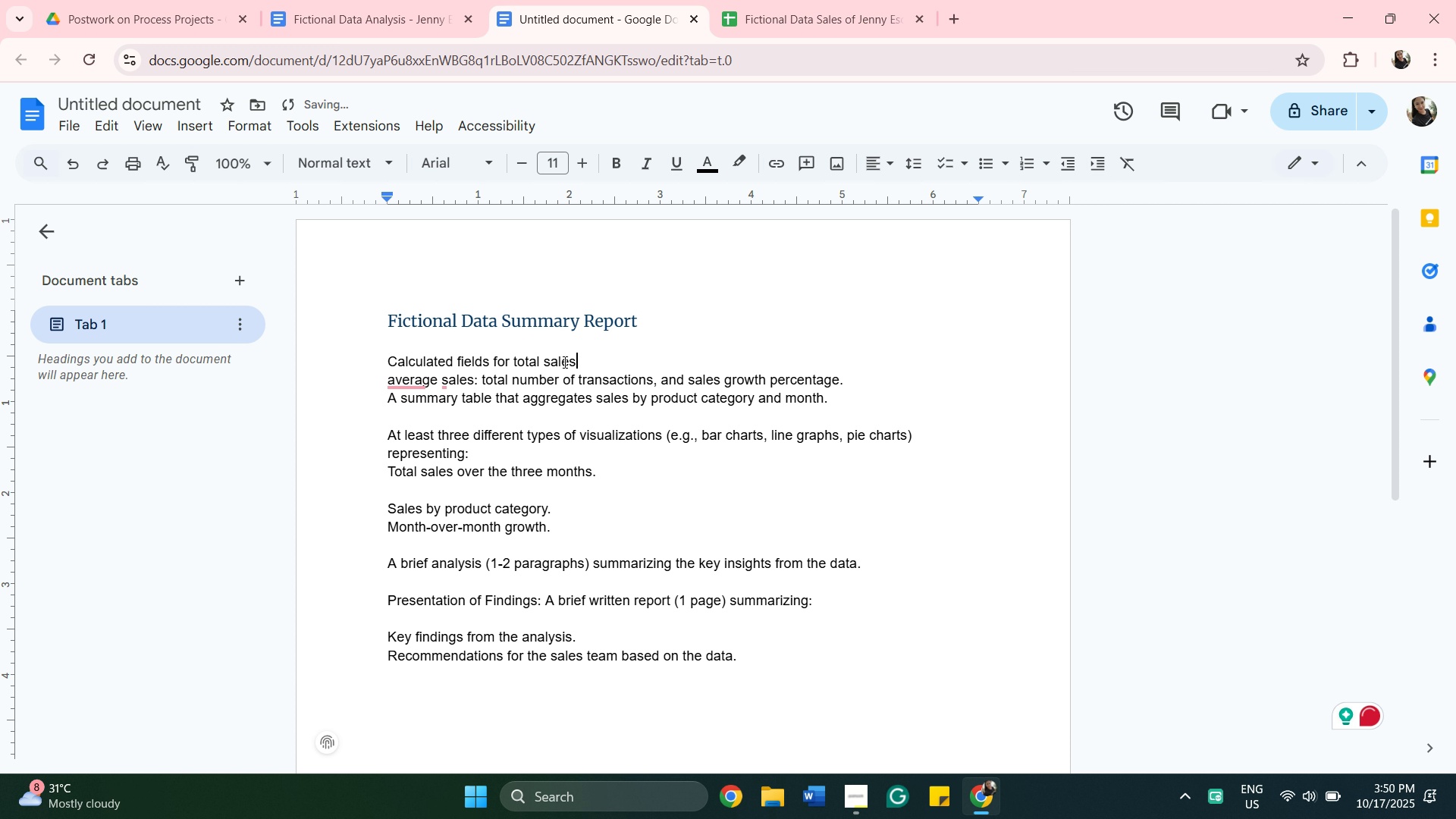 
key(Shift+Semicolon)
 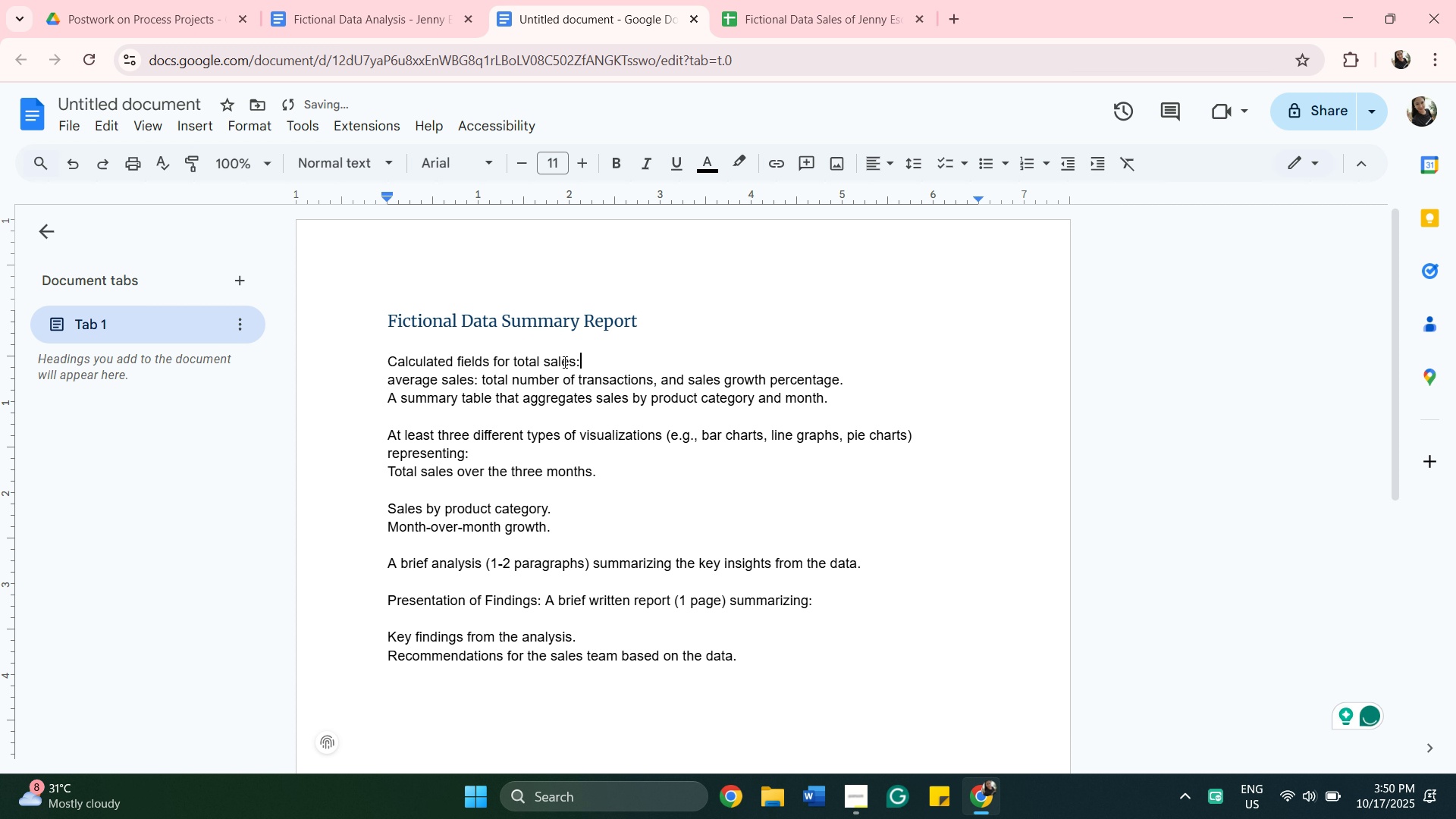 
key(Space)
 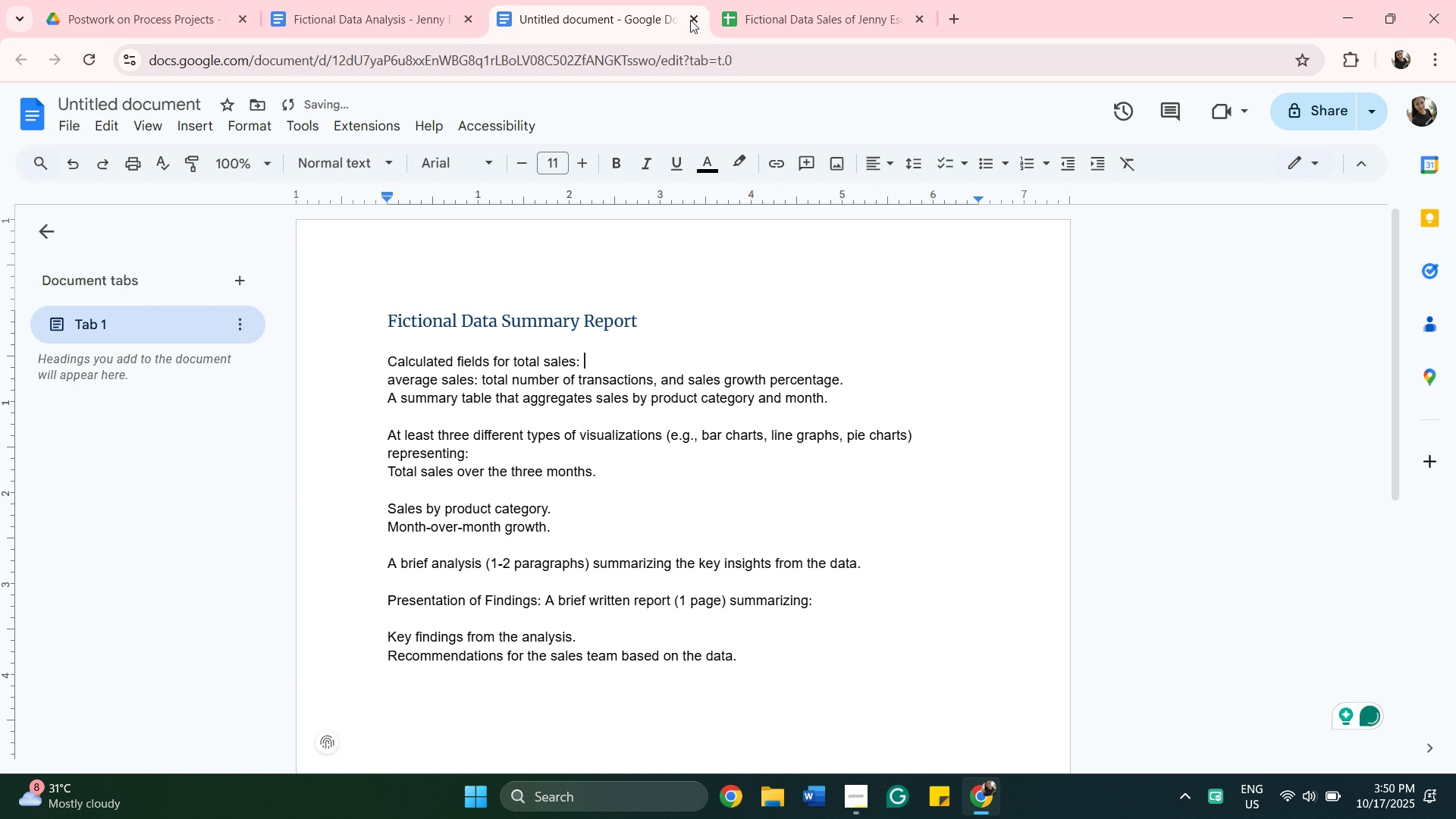 
left_click([781, 14])
 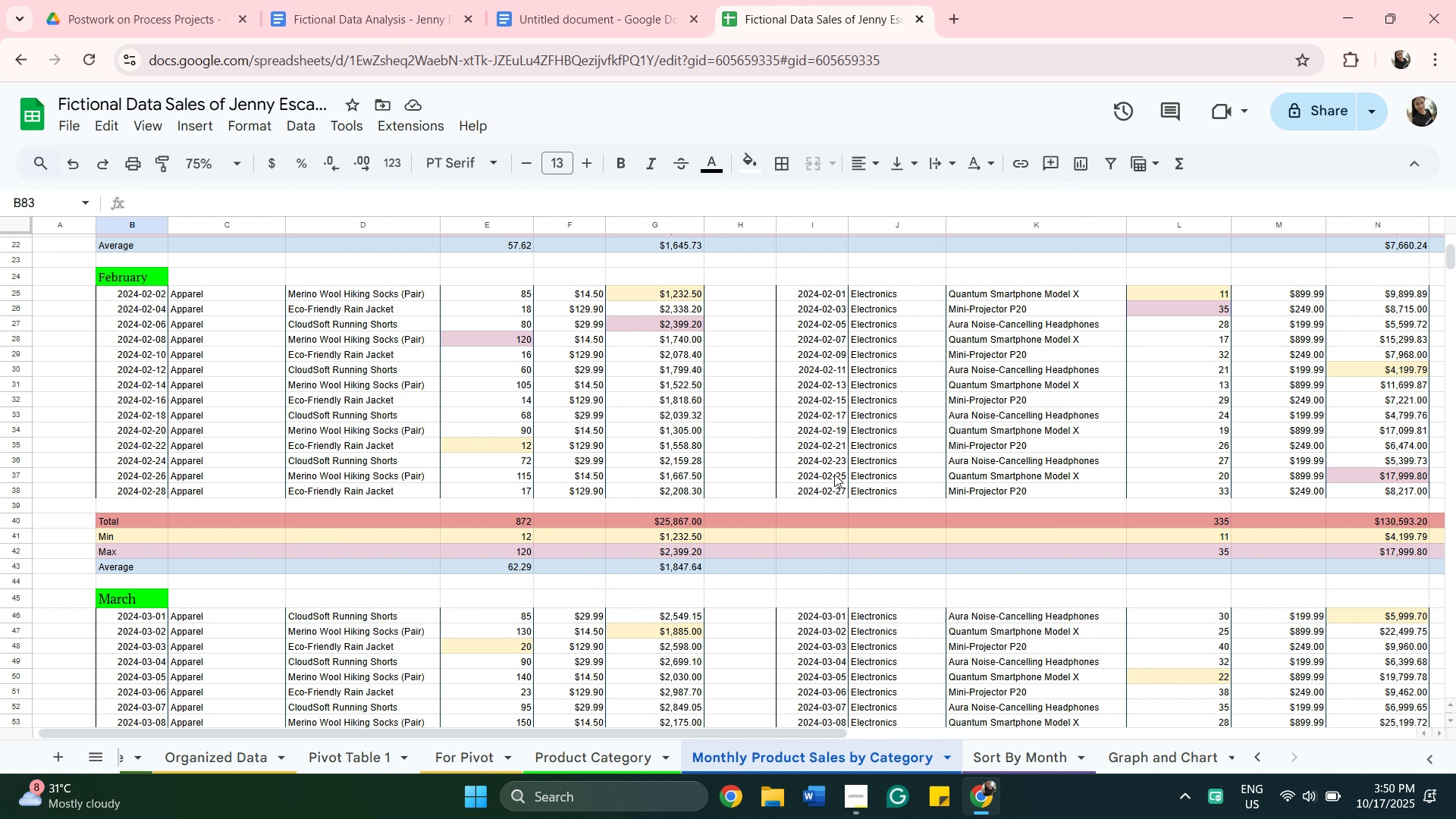 
scroll: coordinate [841, 485], scroll_direction: down, amount: 8.0
 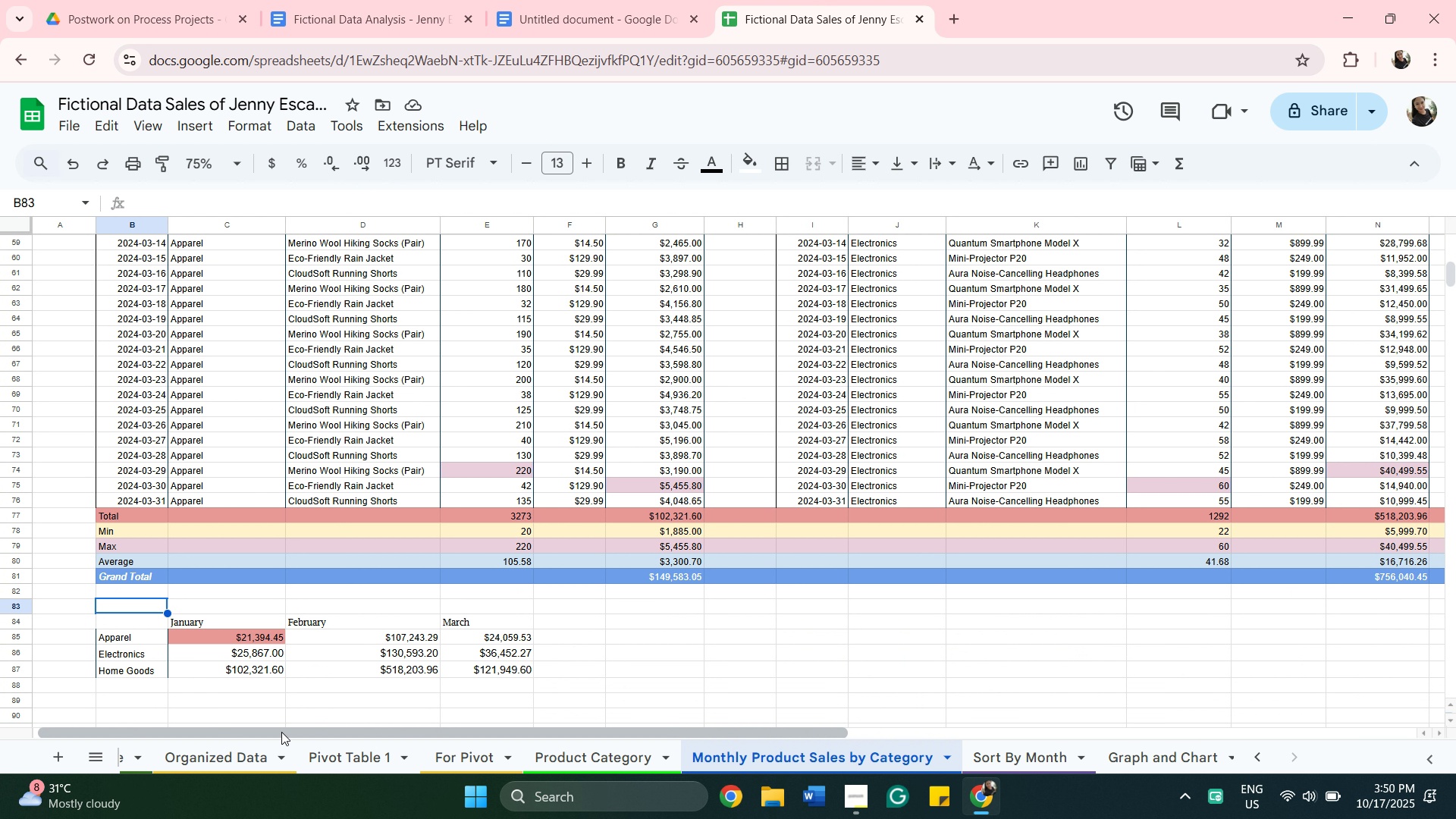 
left_click_drag(start_coordinate=[281, 730], to_coordinate=[876, 752])
 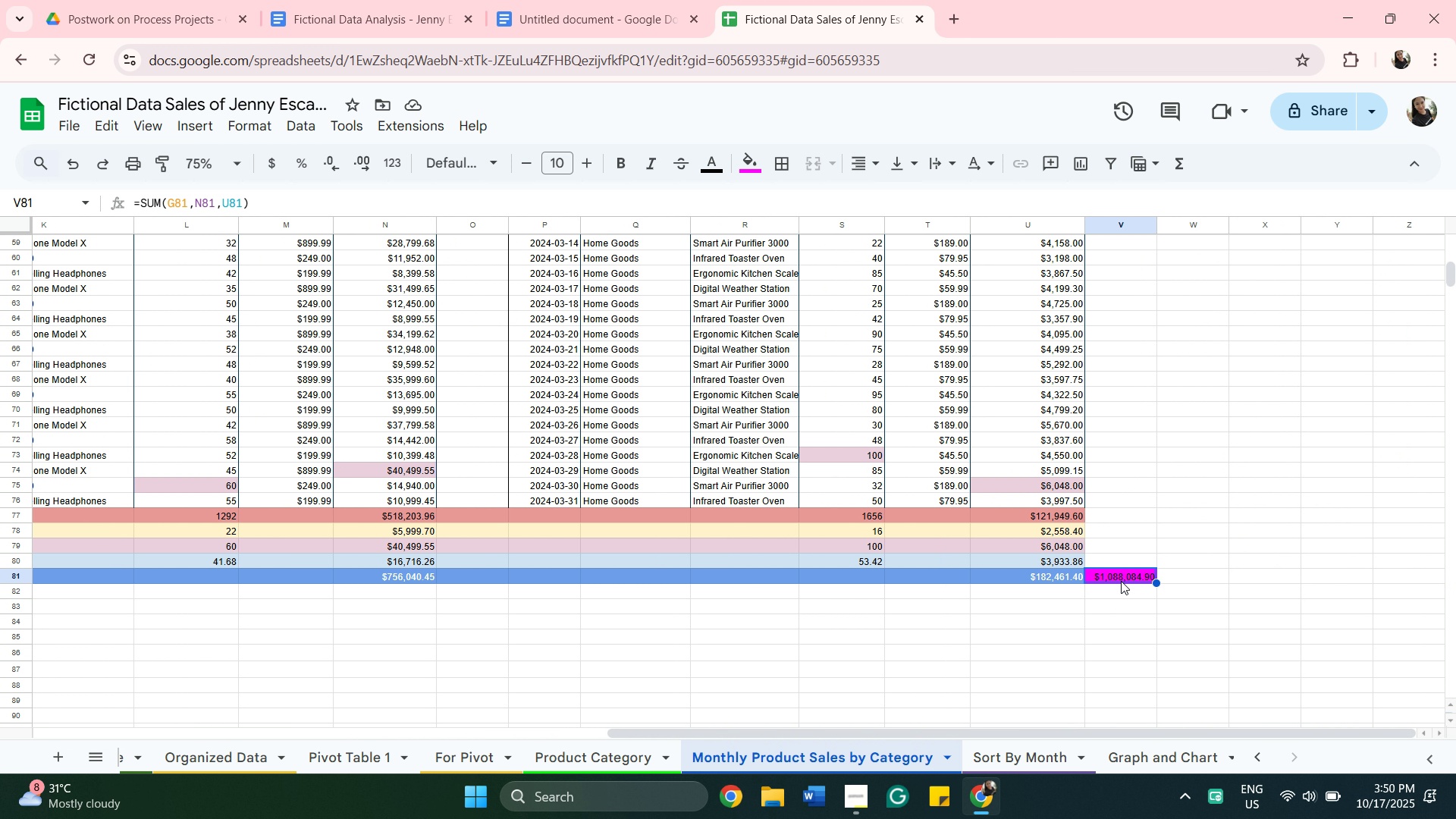 
left_click([1121, 581])
 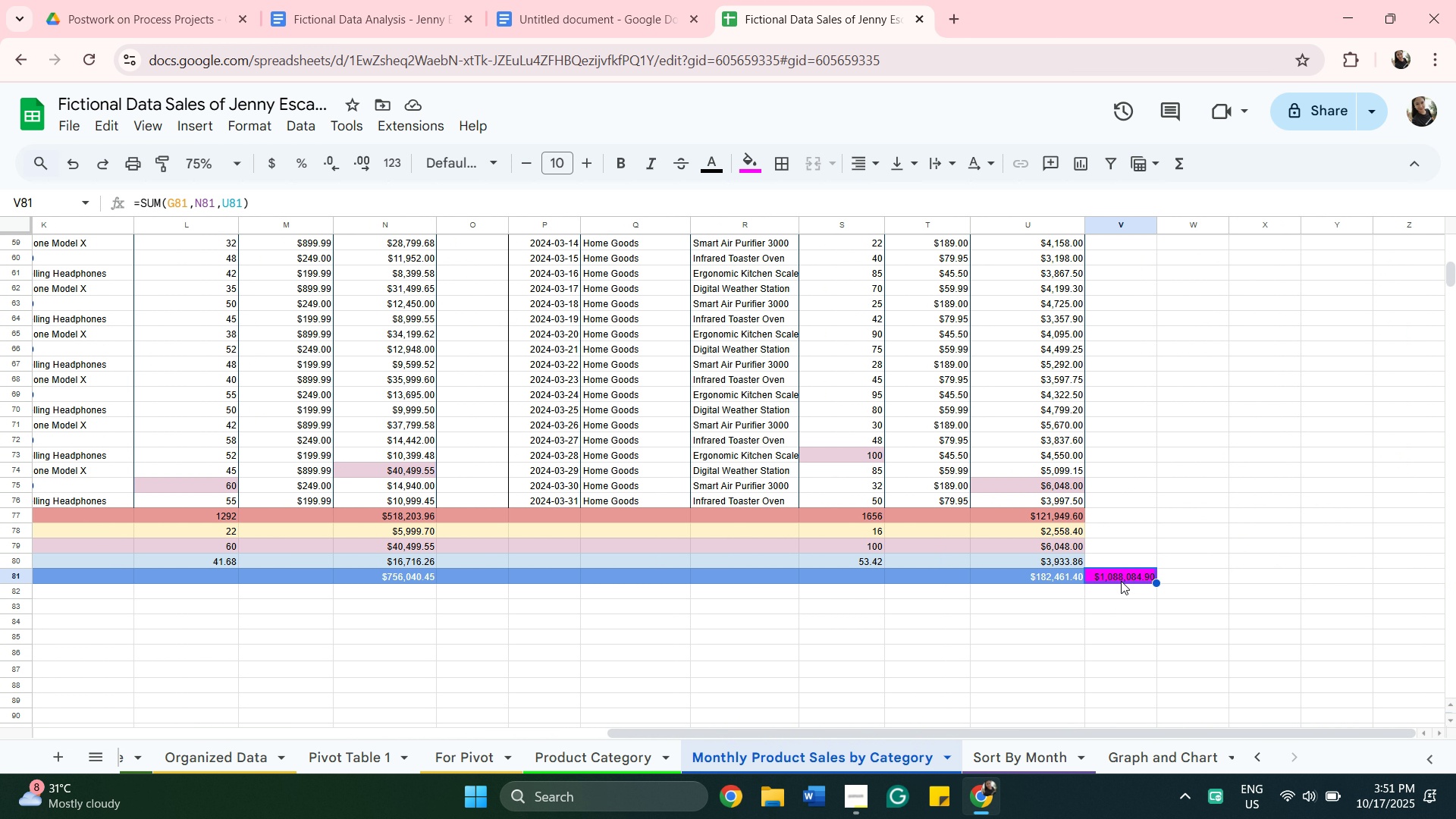 
key(Control+ControlLeft)
 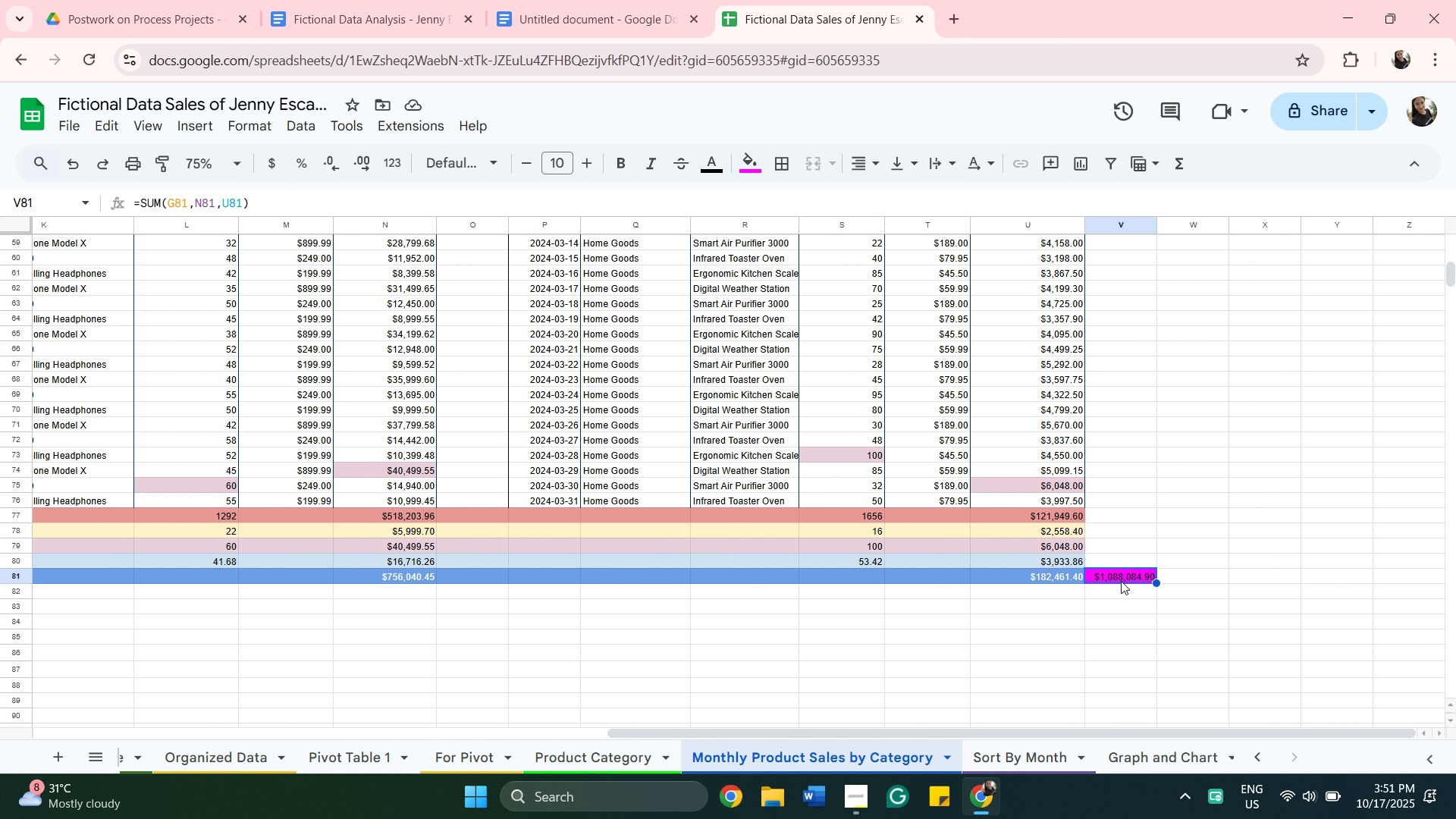 
key(Control+C)
 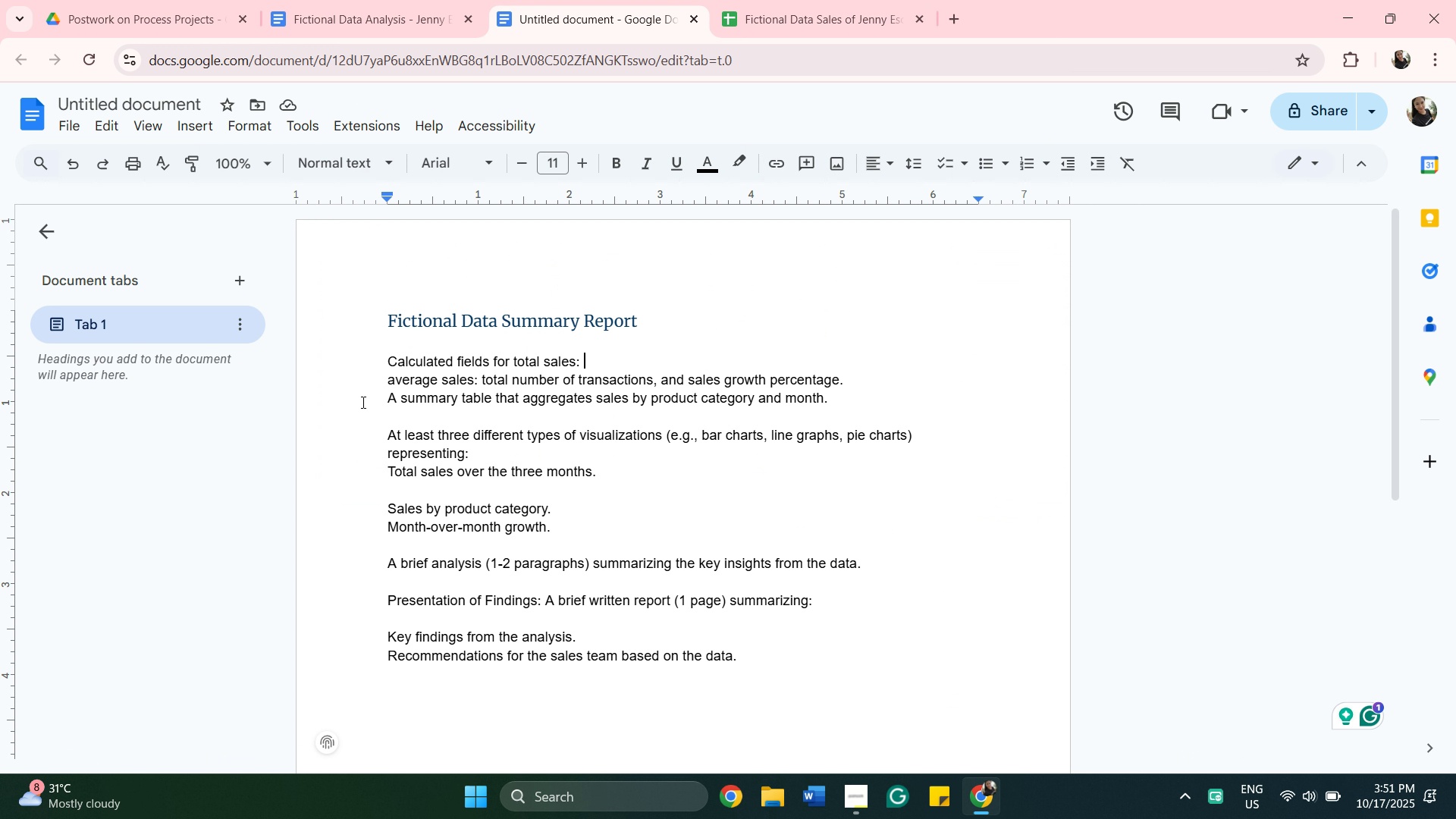 
wait(6.51)
 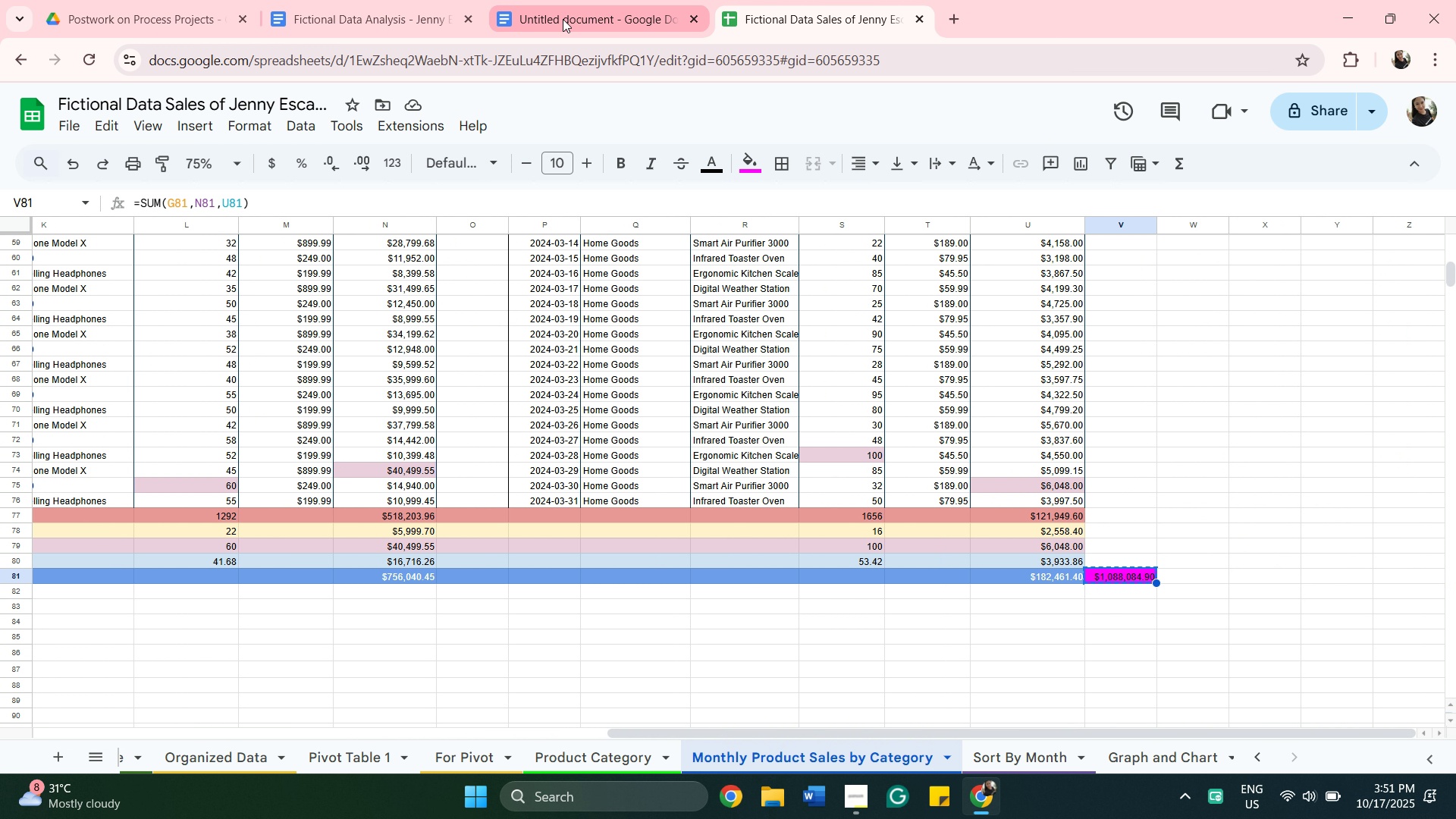 
key(Control+V)
 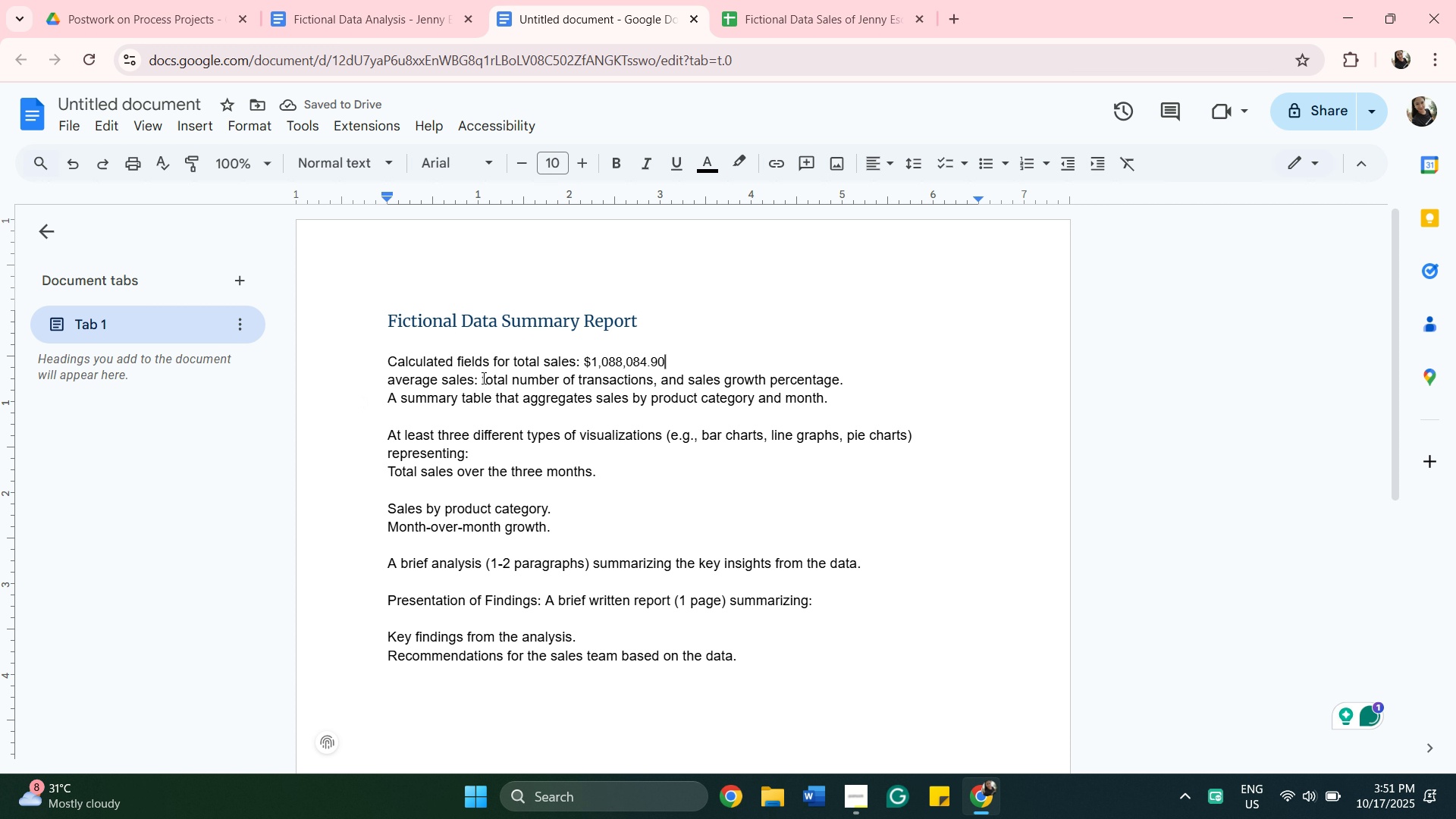 
left_click([482, 378])
 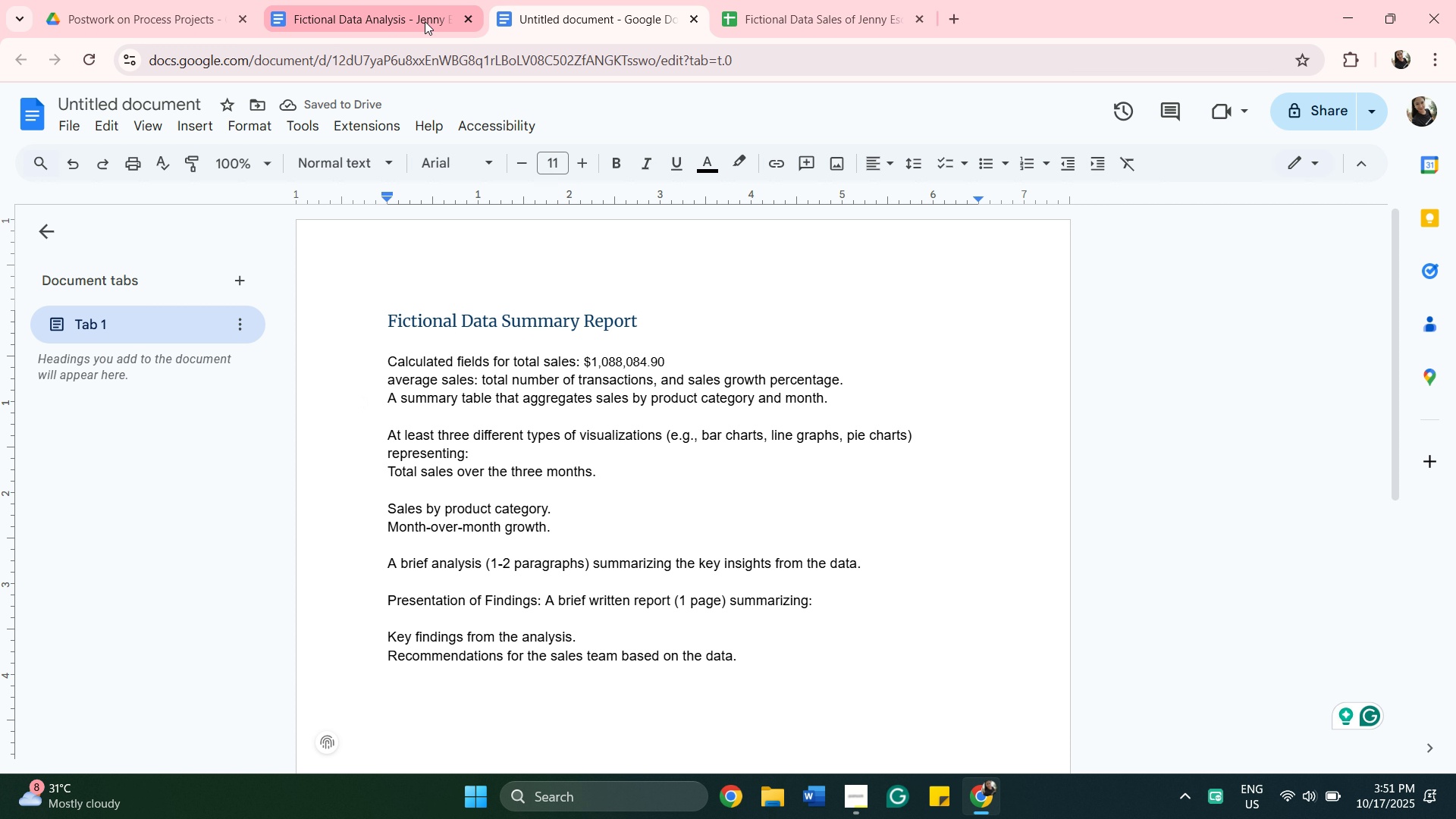 
left_click([425, 21])
 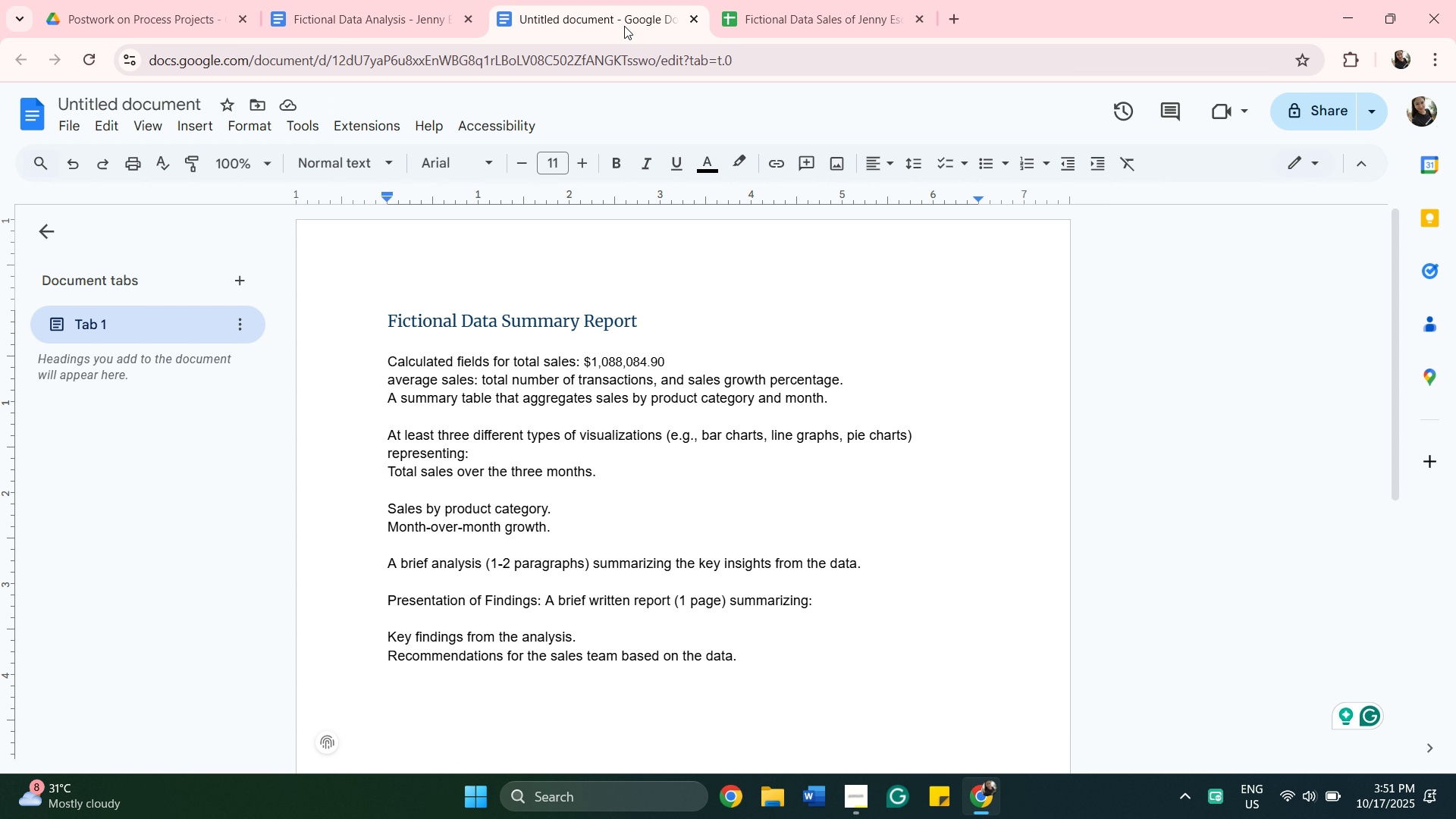 
left_click([624, 26])
 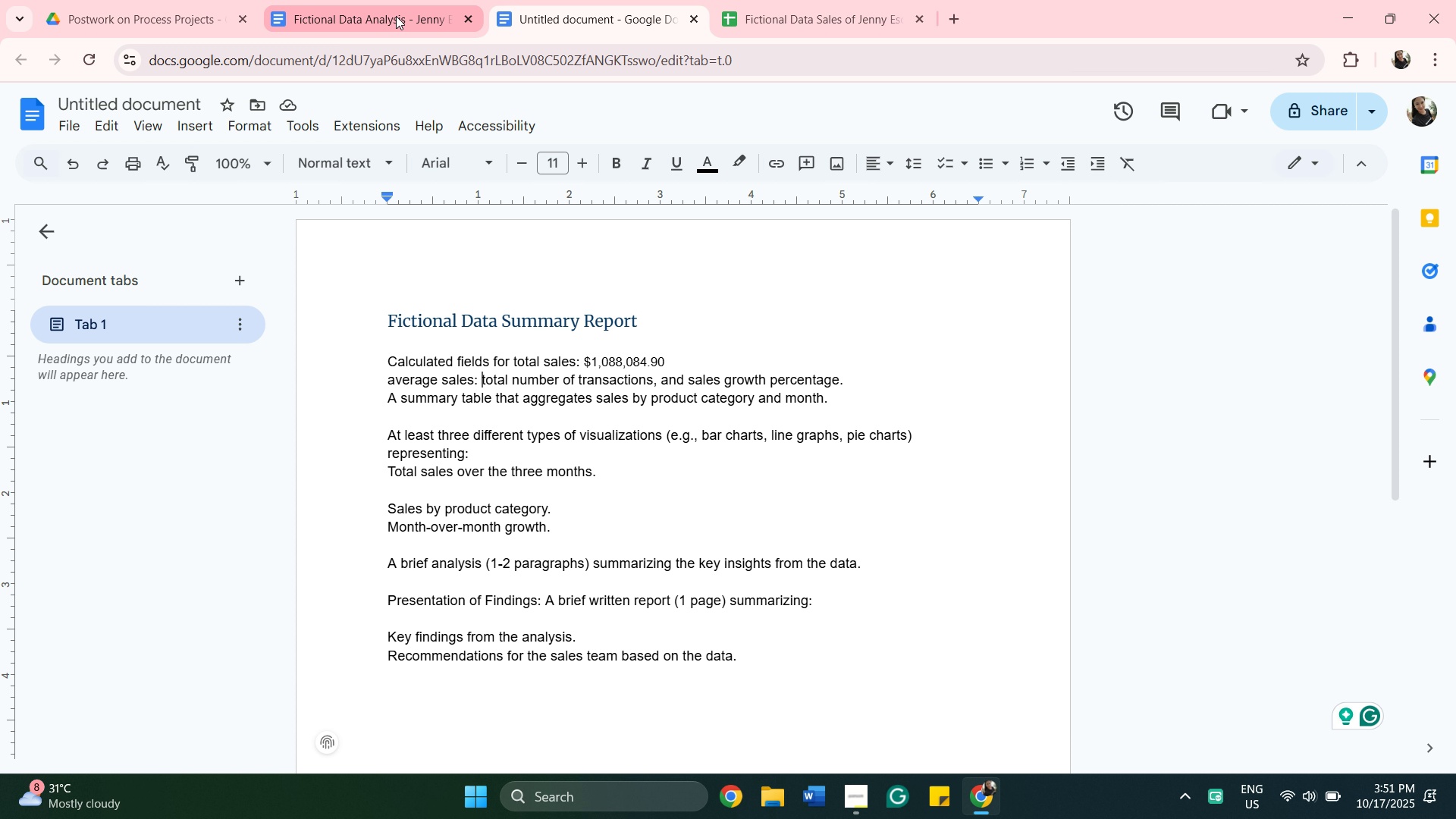 
left_click([396, 16])
 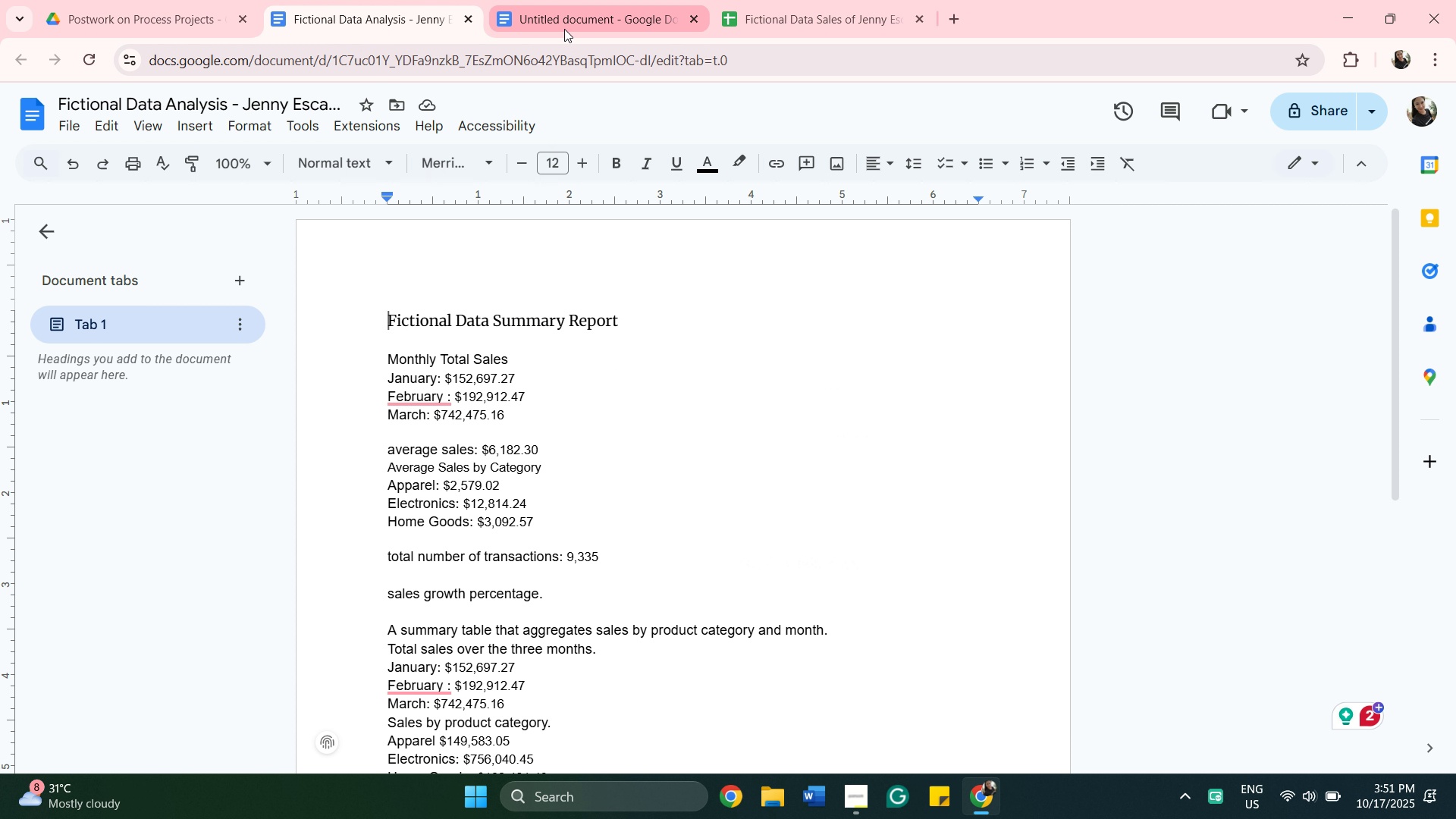 
left_click([564, 27])
 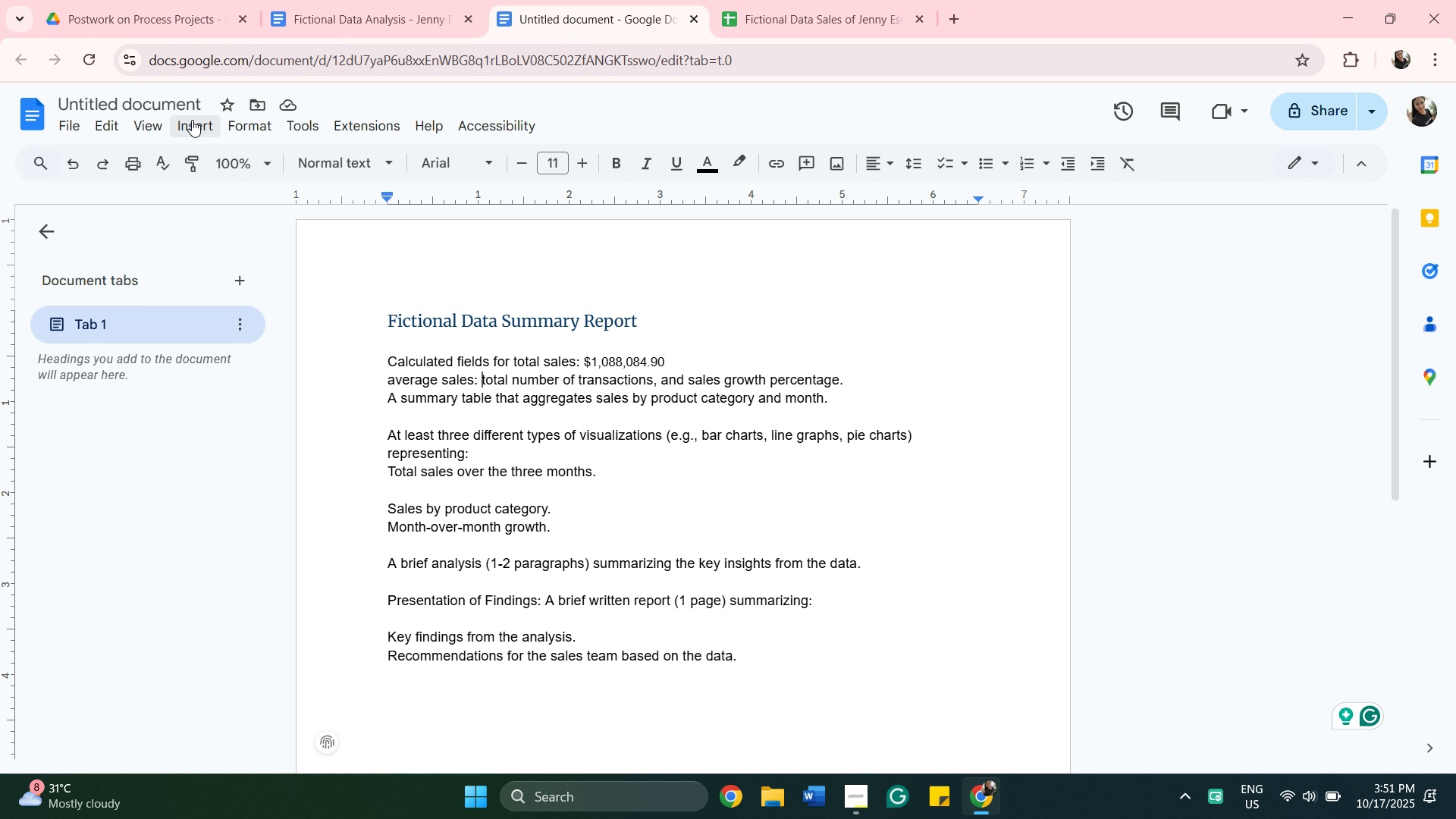 
scroll: coordinate [189, 118], scroll_direction: up, amount: 1.0
 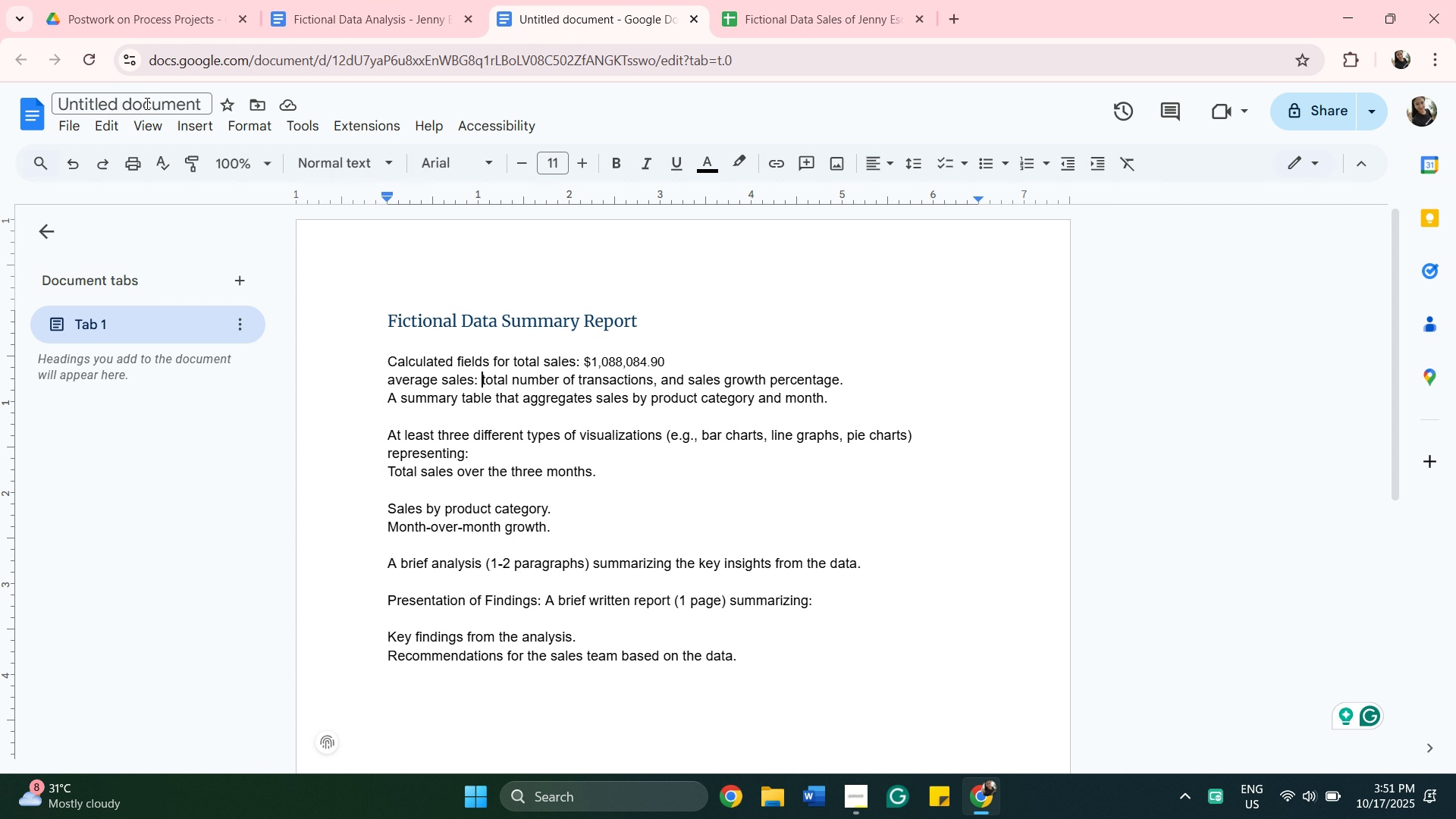 
left_click([146, 103])
 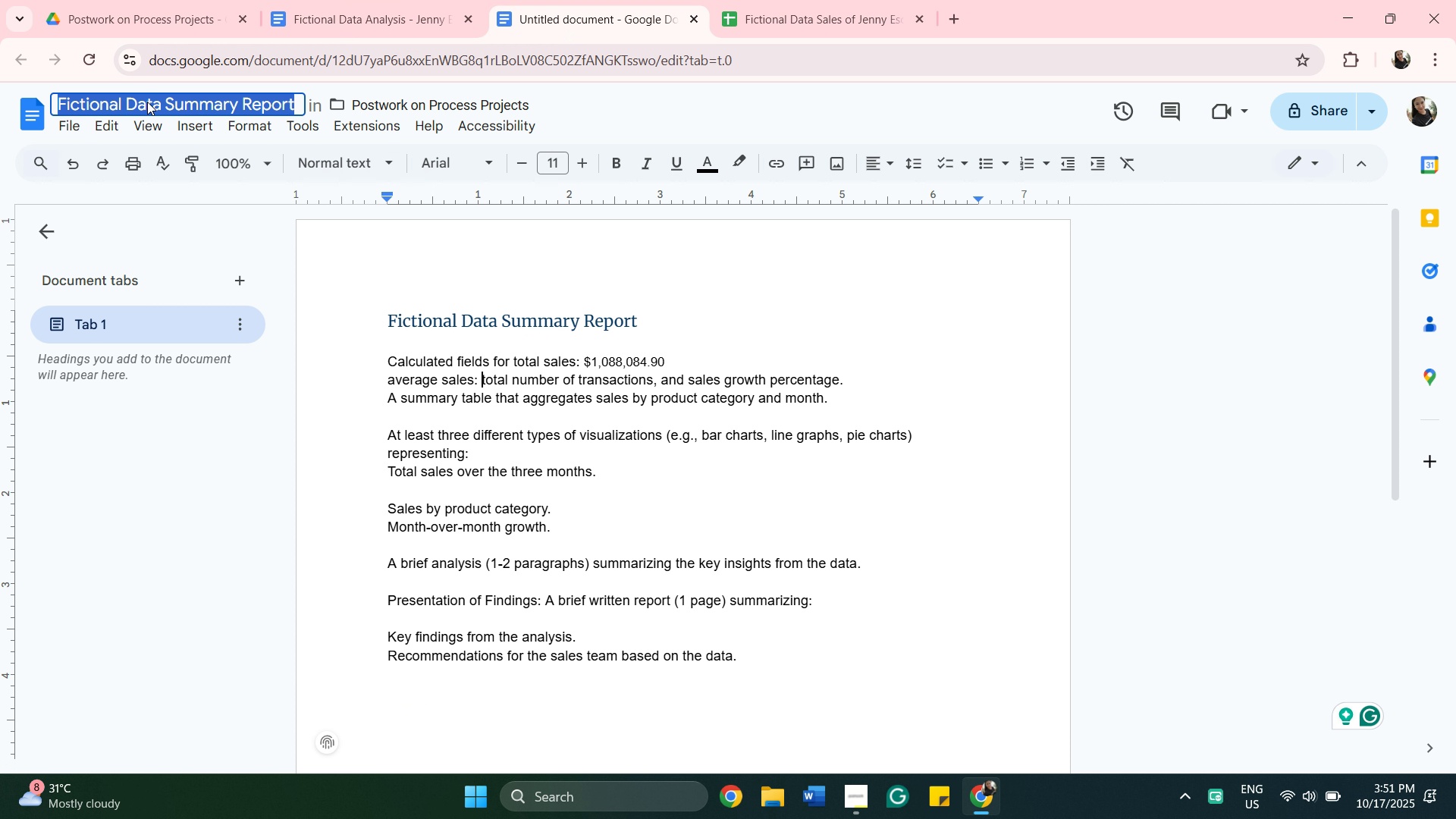 
key(Backspace)
type(Fictional Data Summa)
key(Backspace)
key(Backspace)
key(Backspace)
key(Backspace)
key(Backspace)
type(Analysis Report)
 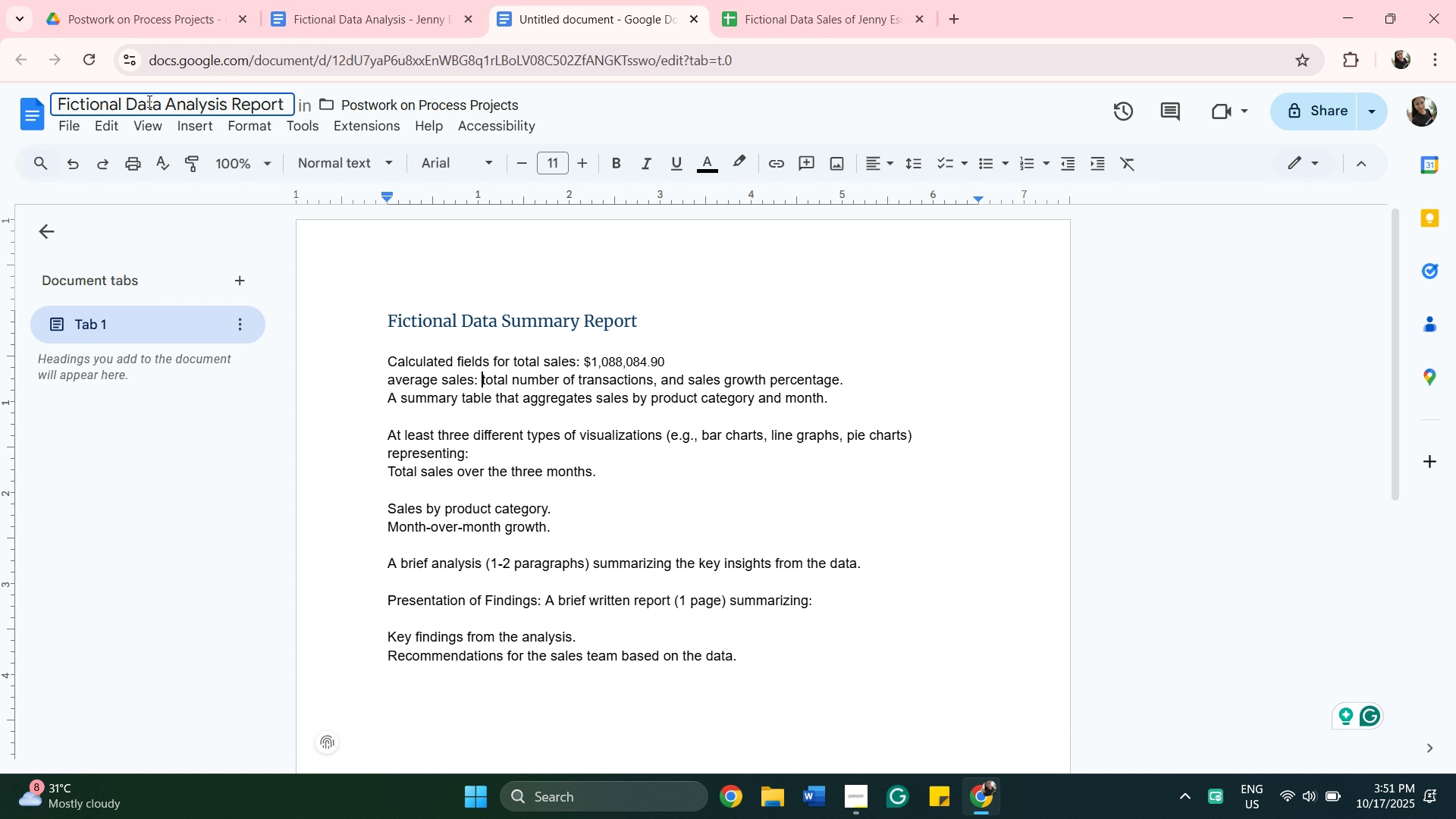 
wait(8.96)
 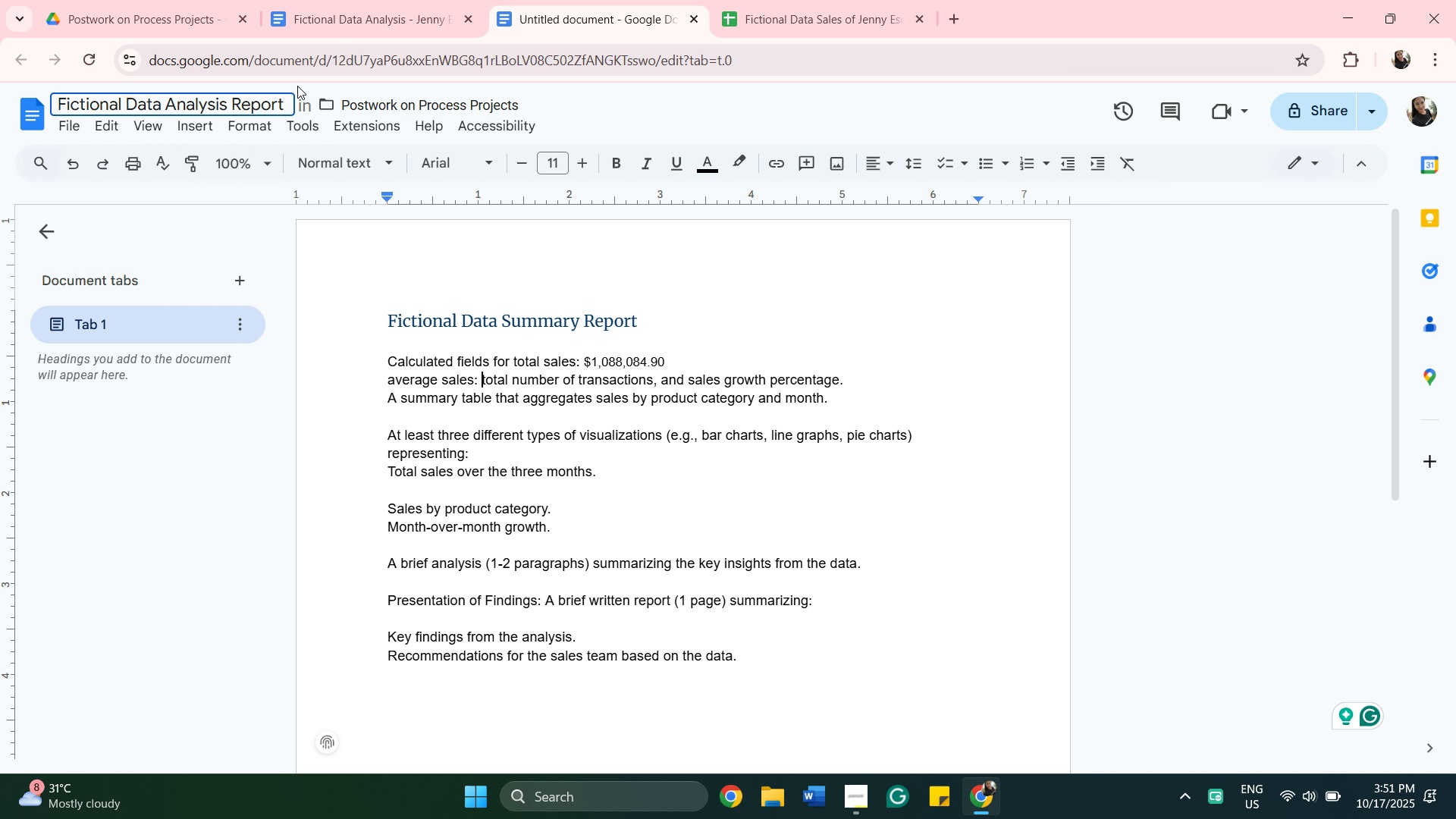 
type(- JEnny )
key(Backspace)
key(Backspace)
key(Backspace)
key(Backspace)
key(Backspace)
type(enny Escasenas)
 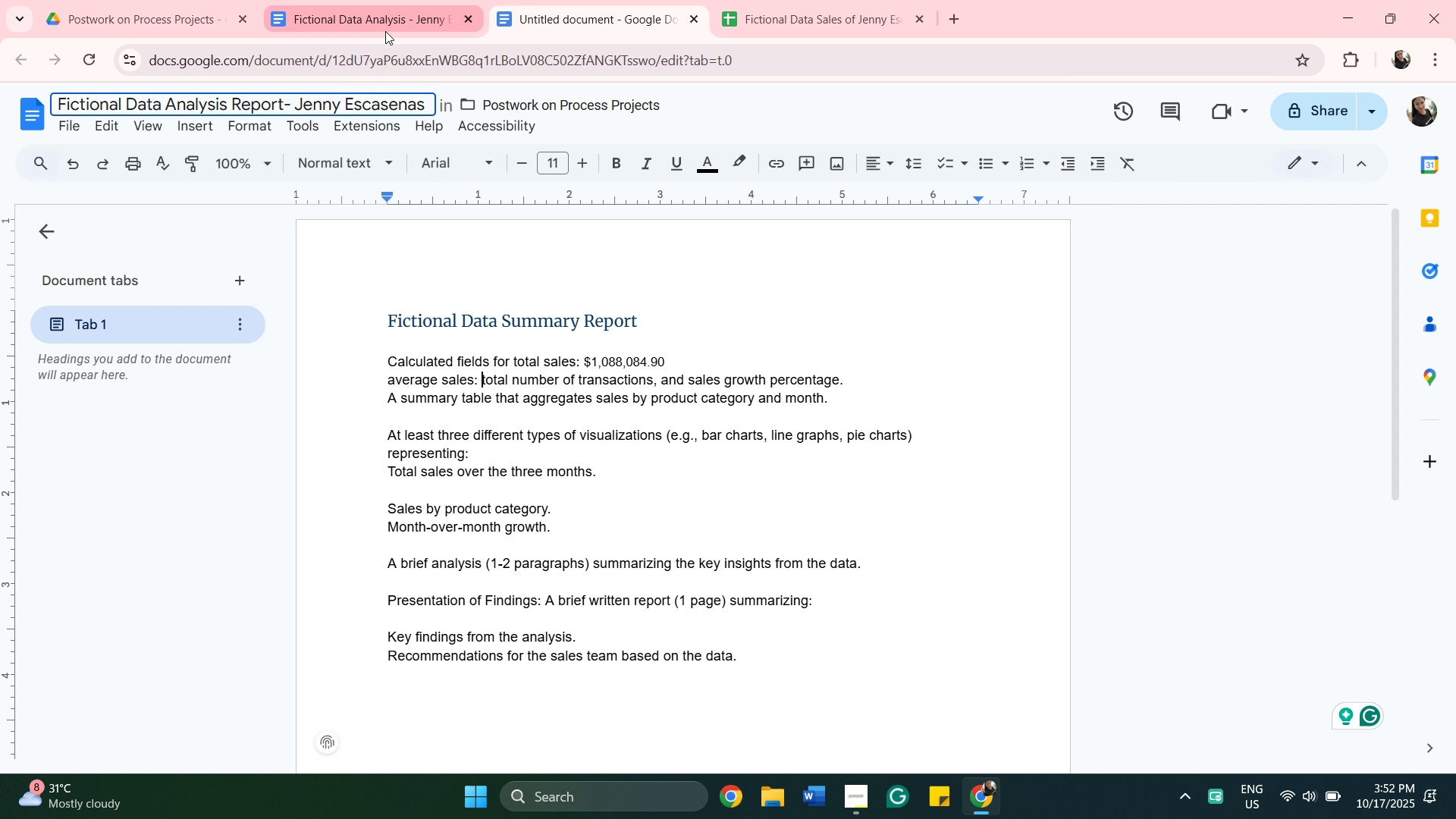 
wait(11.94)
 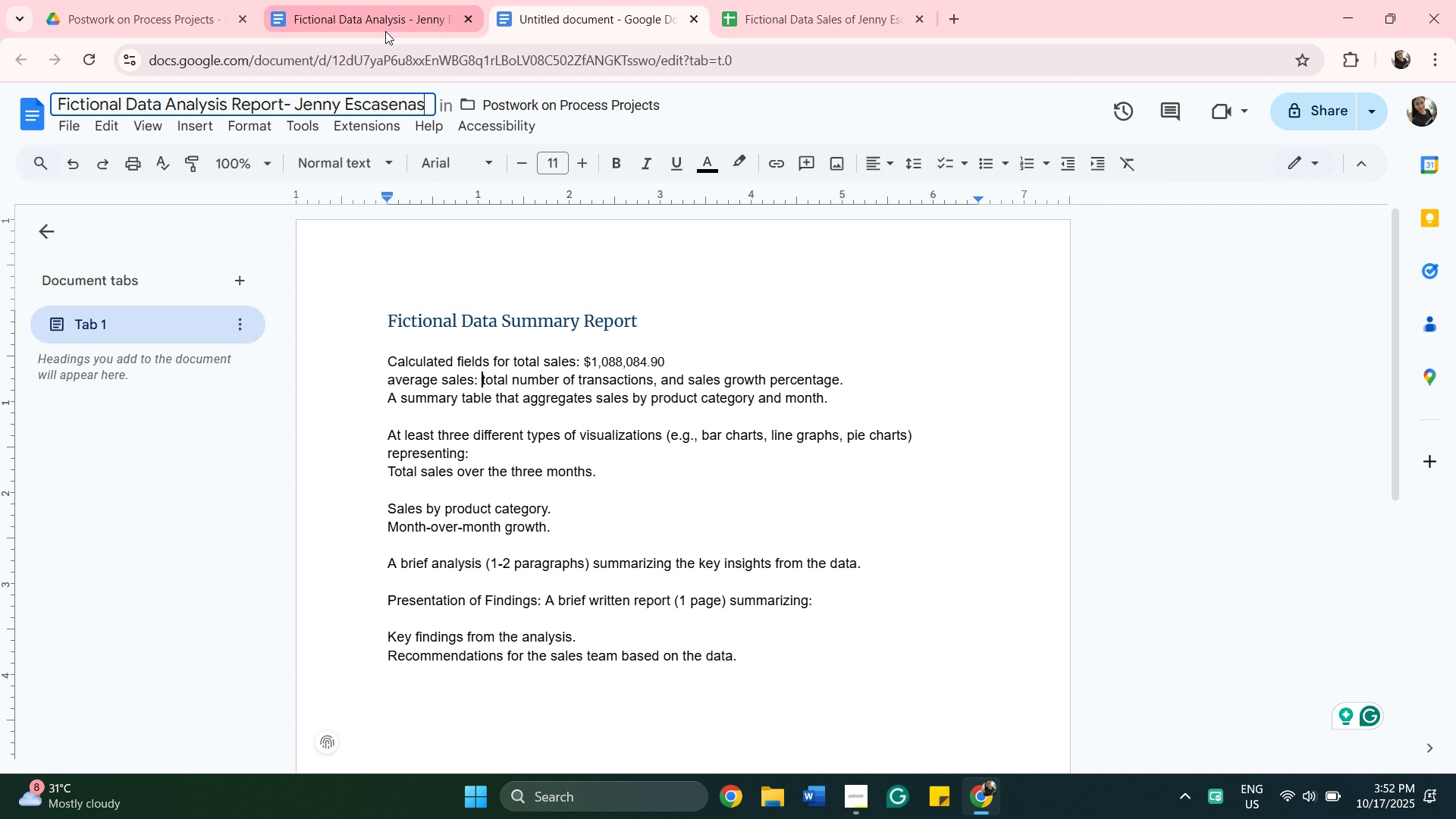 
left_click_drag(start_coordinate=[667, 361], to_coordinate=[582, 361])
 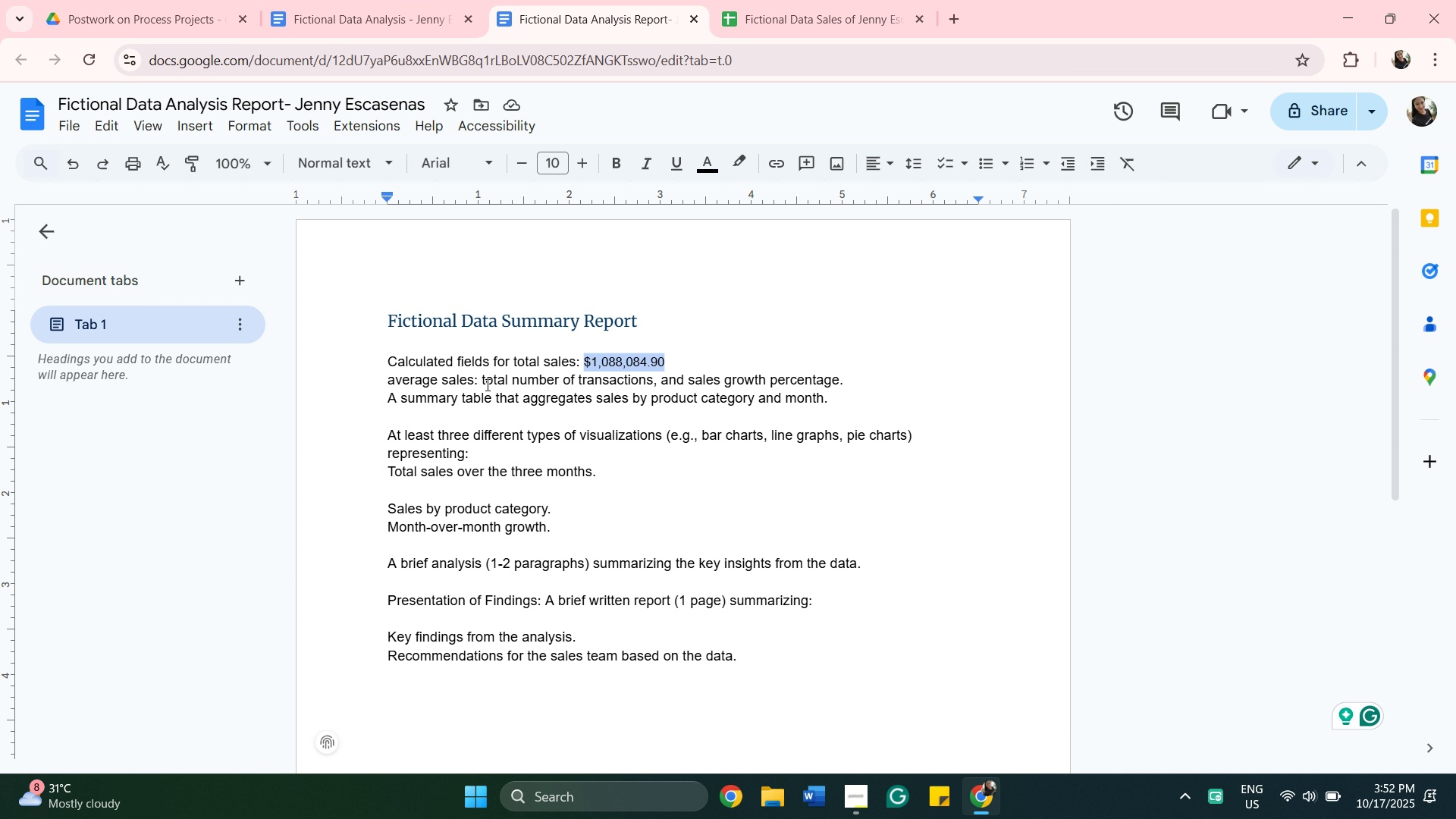 
left_click([480, 378])
 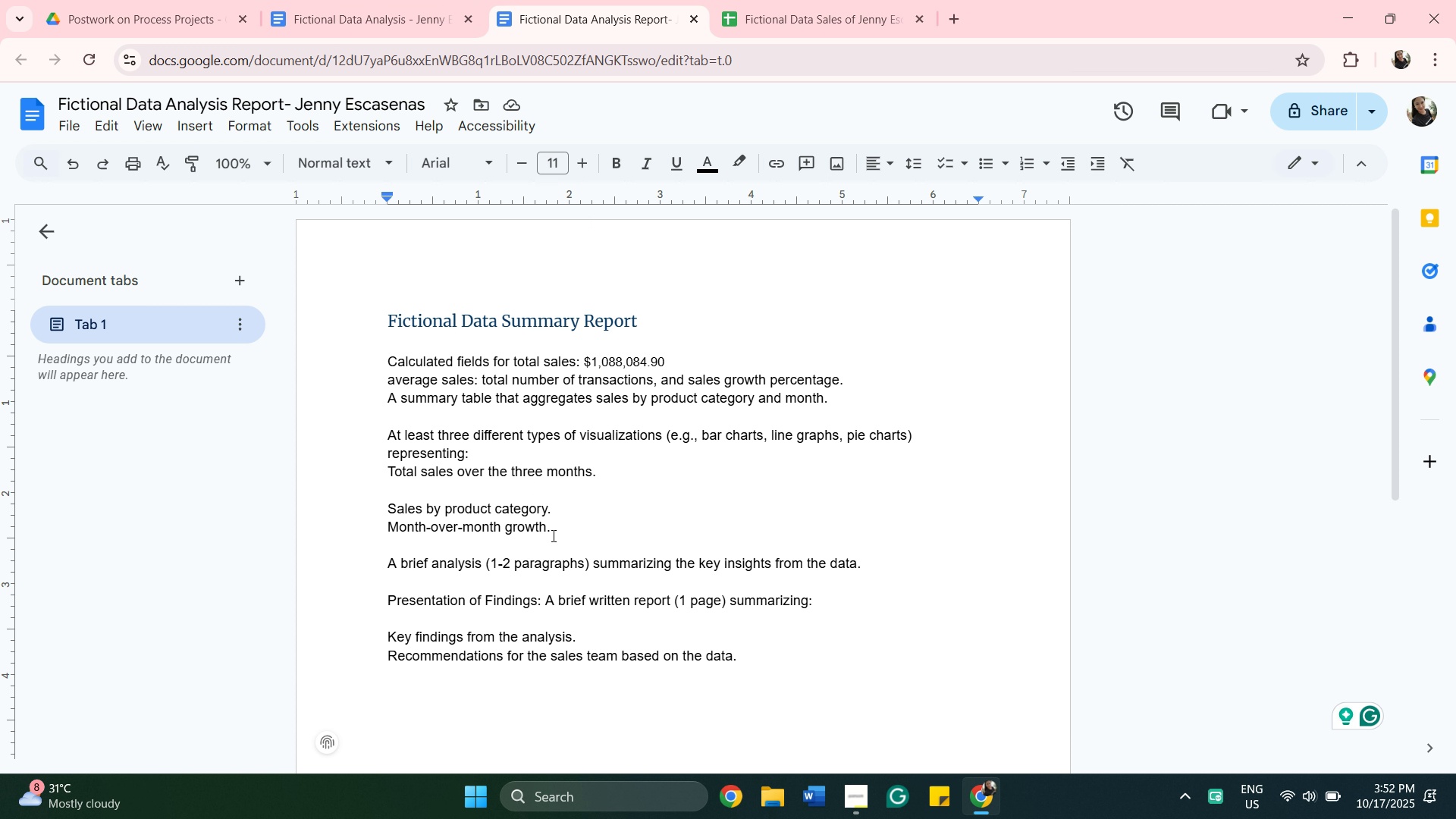 
key(Space)
 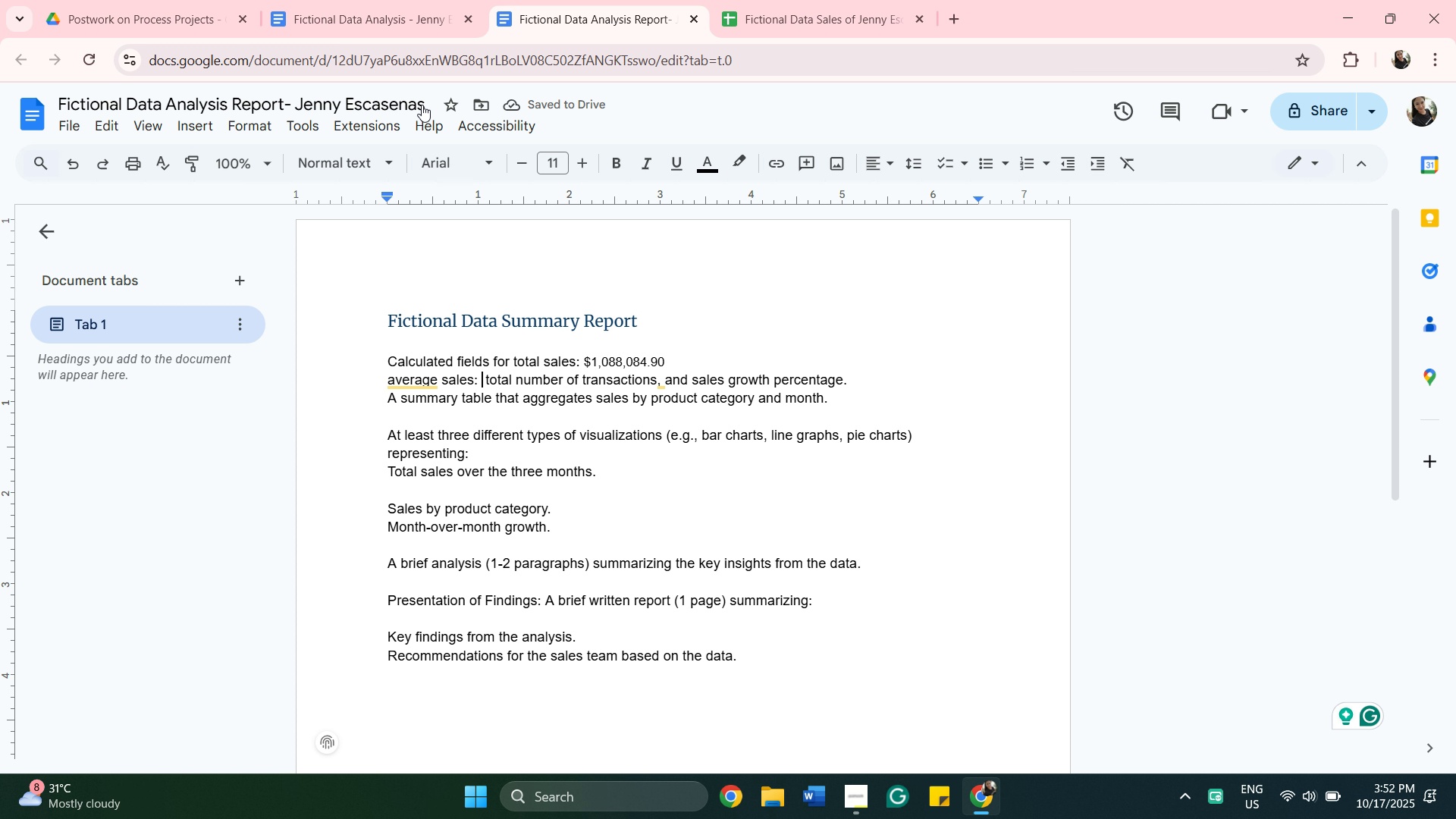 
wait(7.18)
 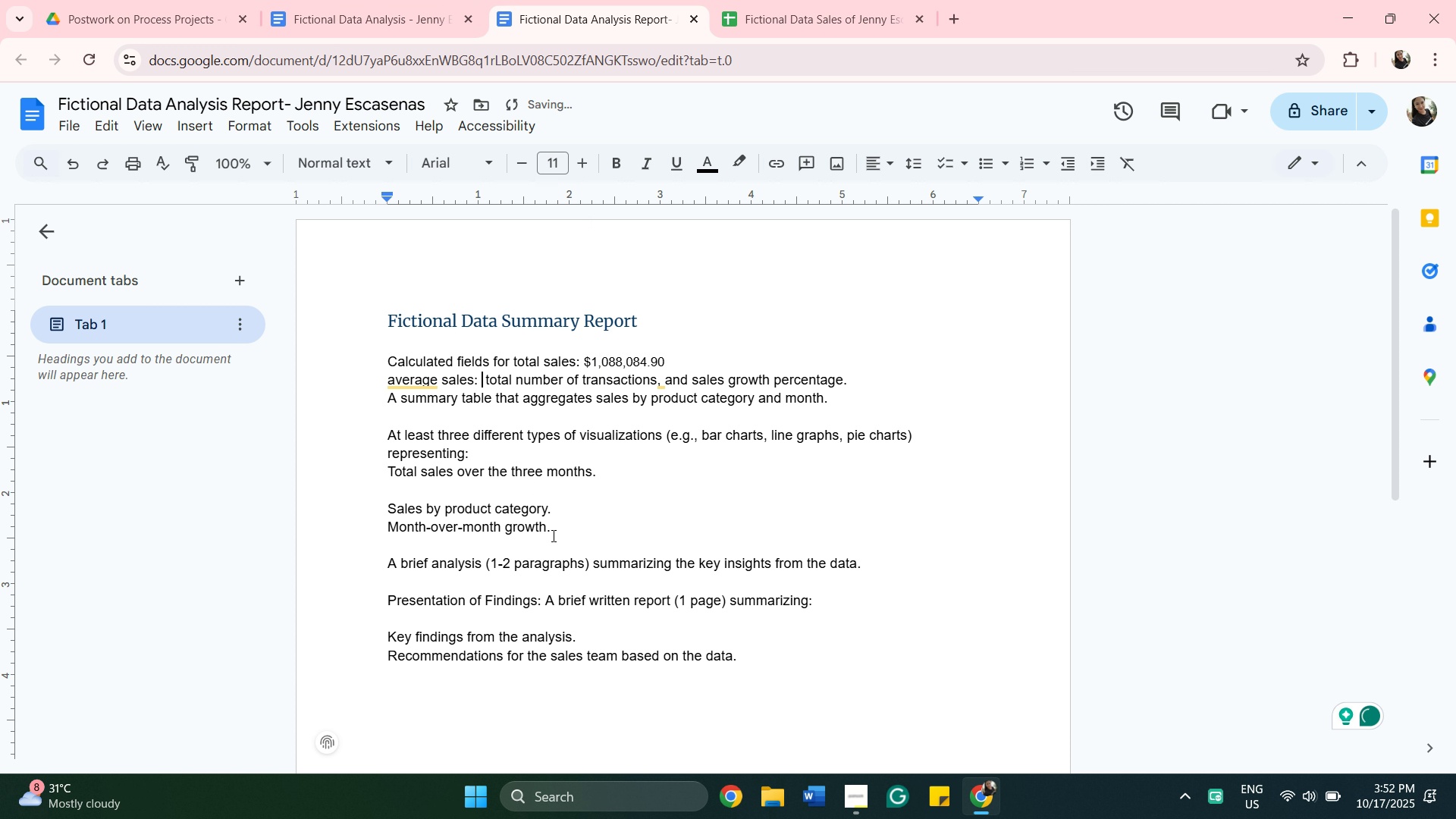 
left_click([814, 24])
 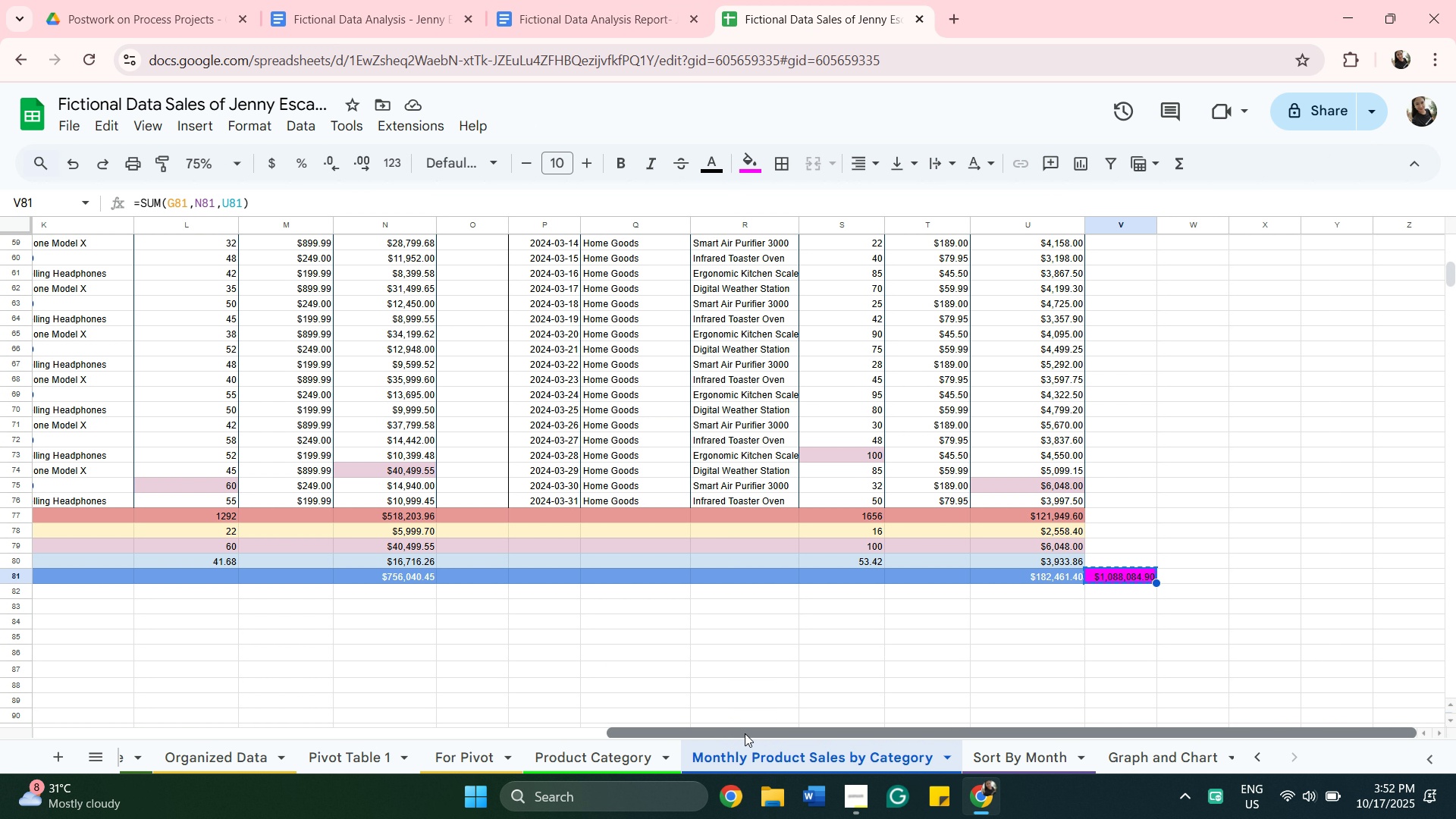 
left_click_drag(start_coordinate=[745, 733], to_coordinate=[29, 650])
 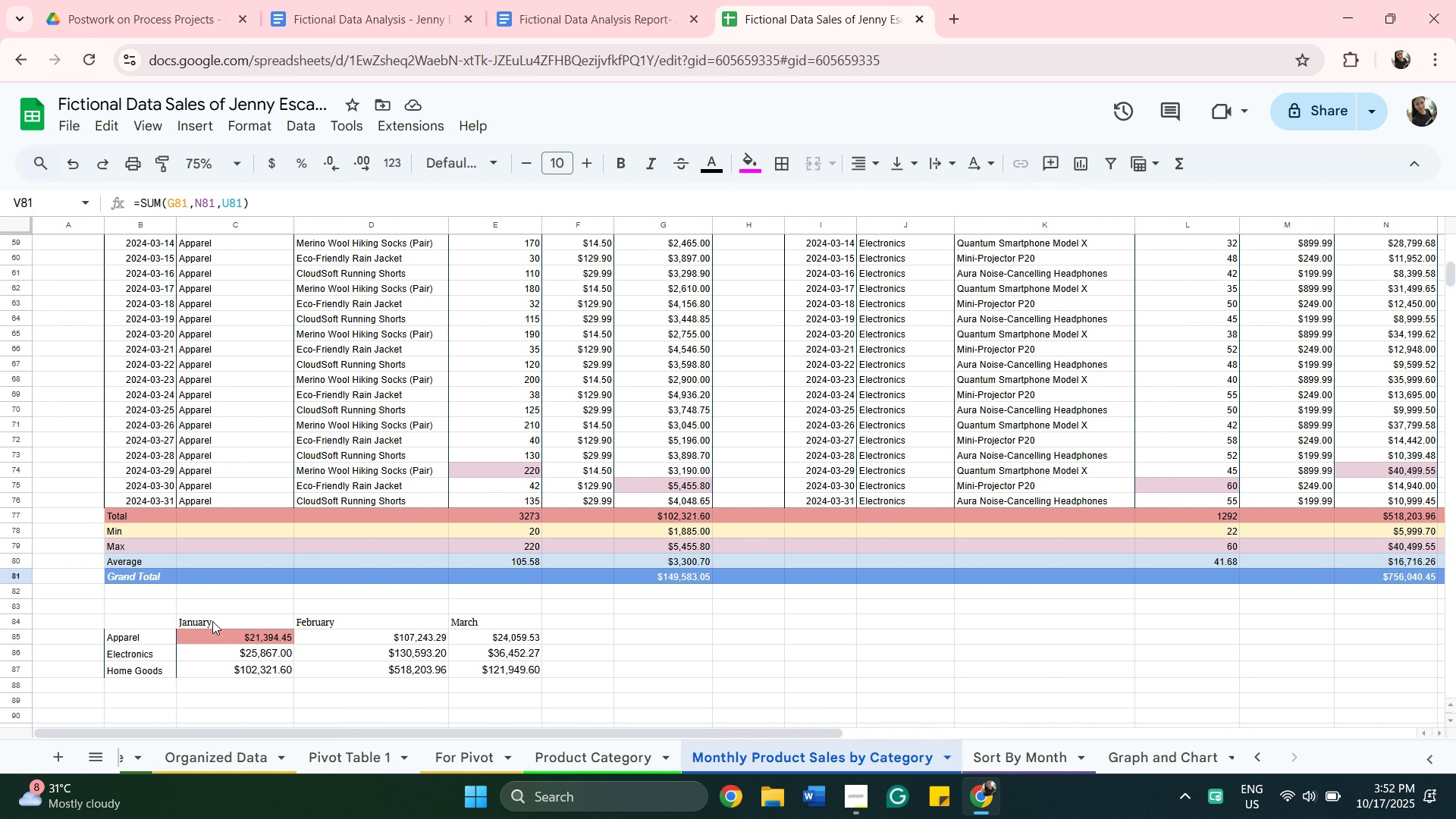 
scroll: coordinate [212, 621], scroll_direction: down, amount: 2.0
 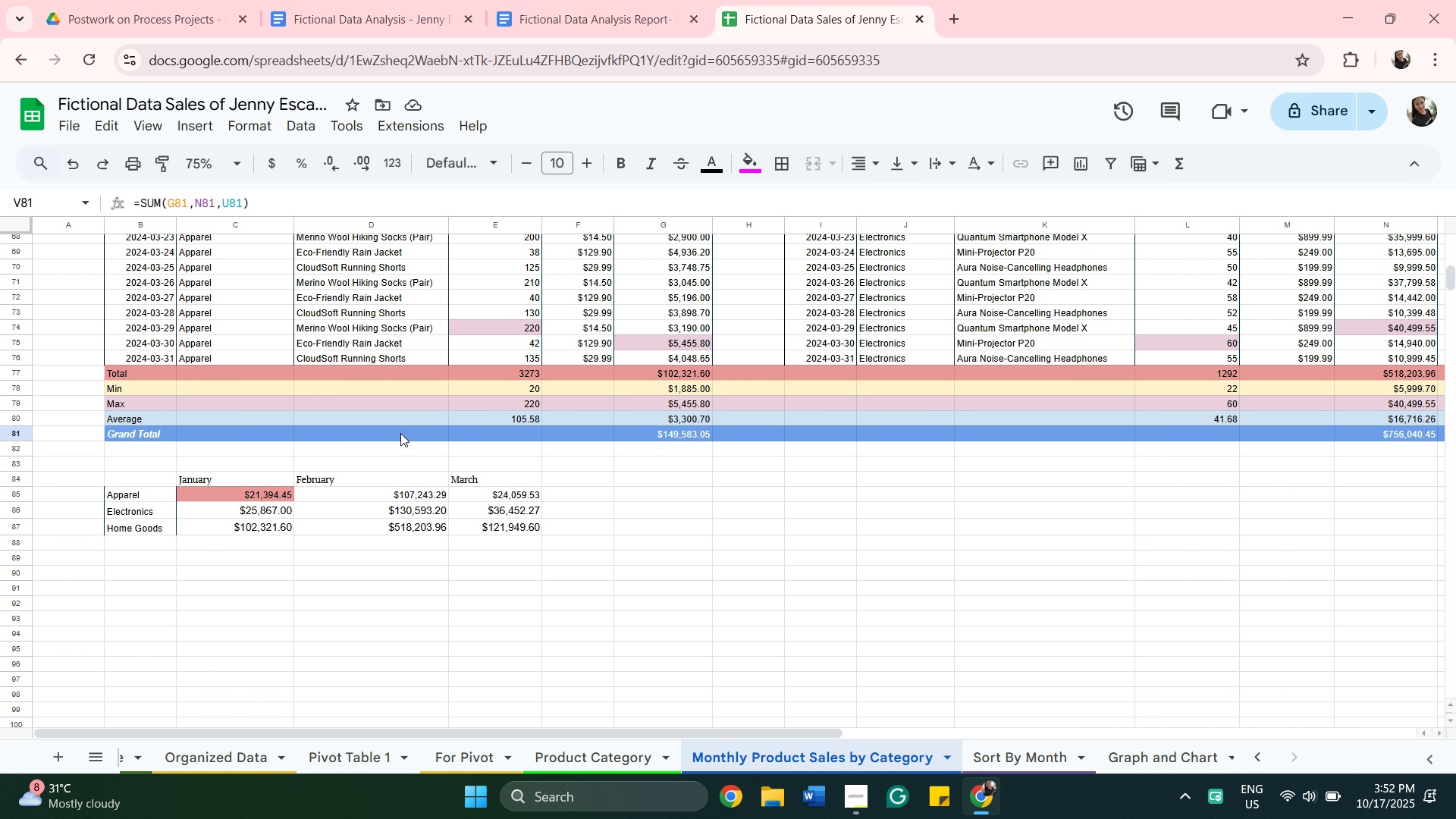 
wait(7.06)
 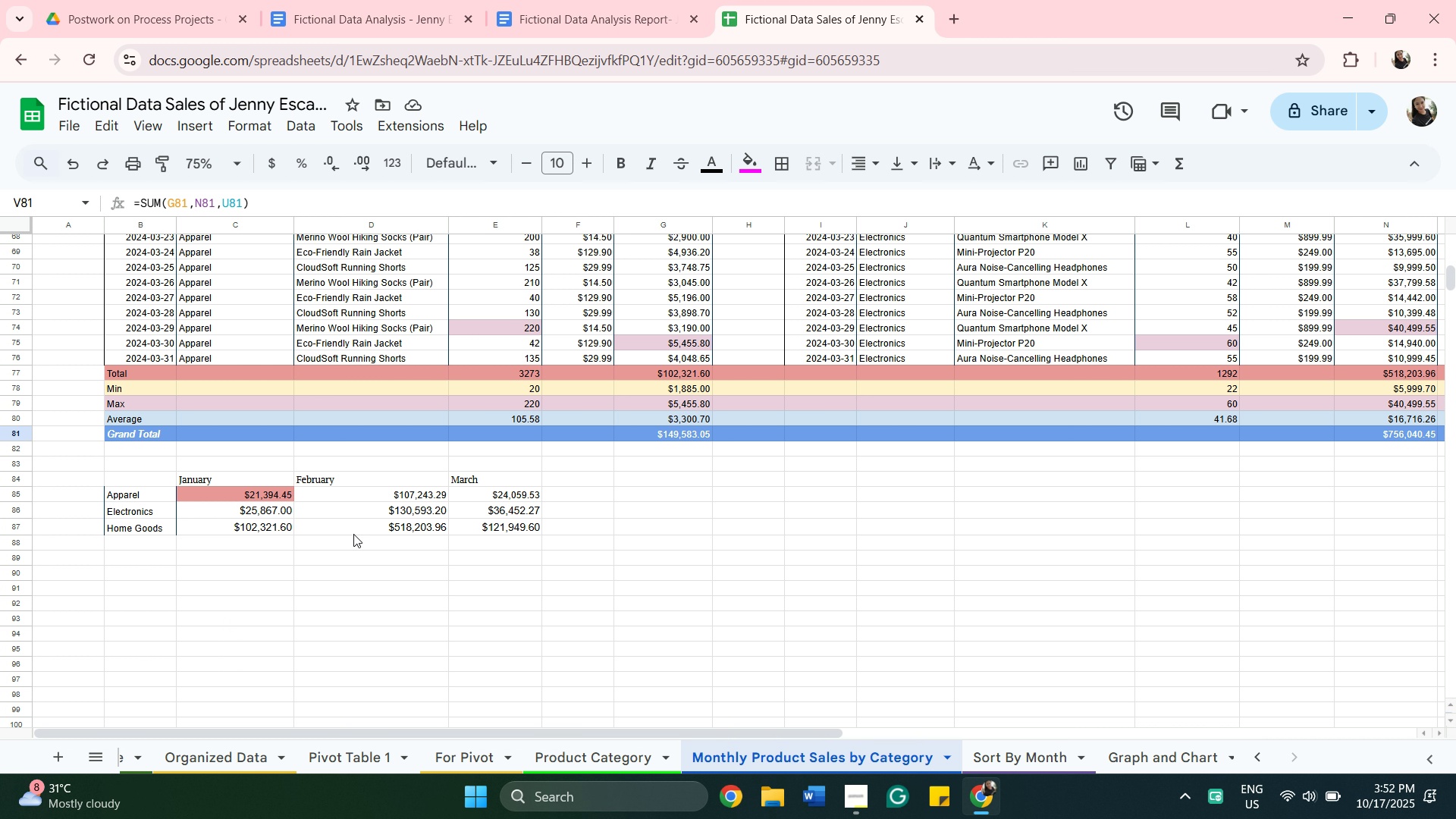 
scroll: coordinate [535, 406], scroll_direction: up, amount: 2.0
 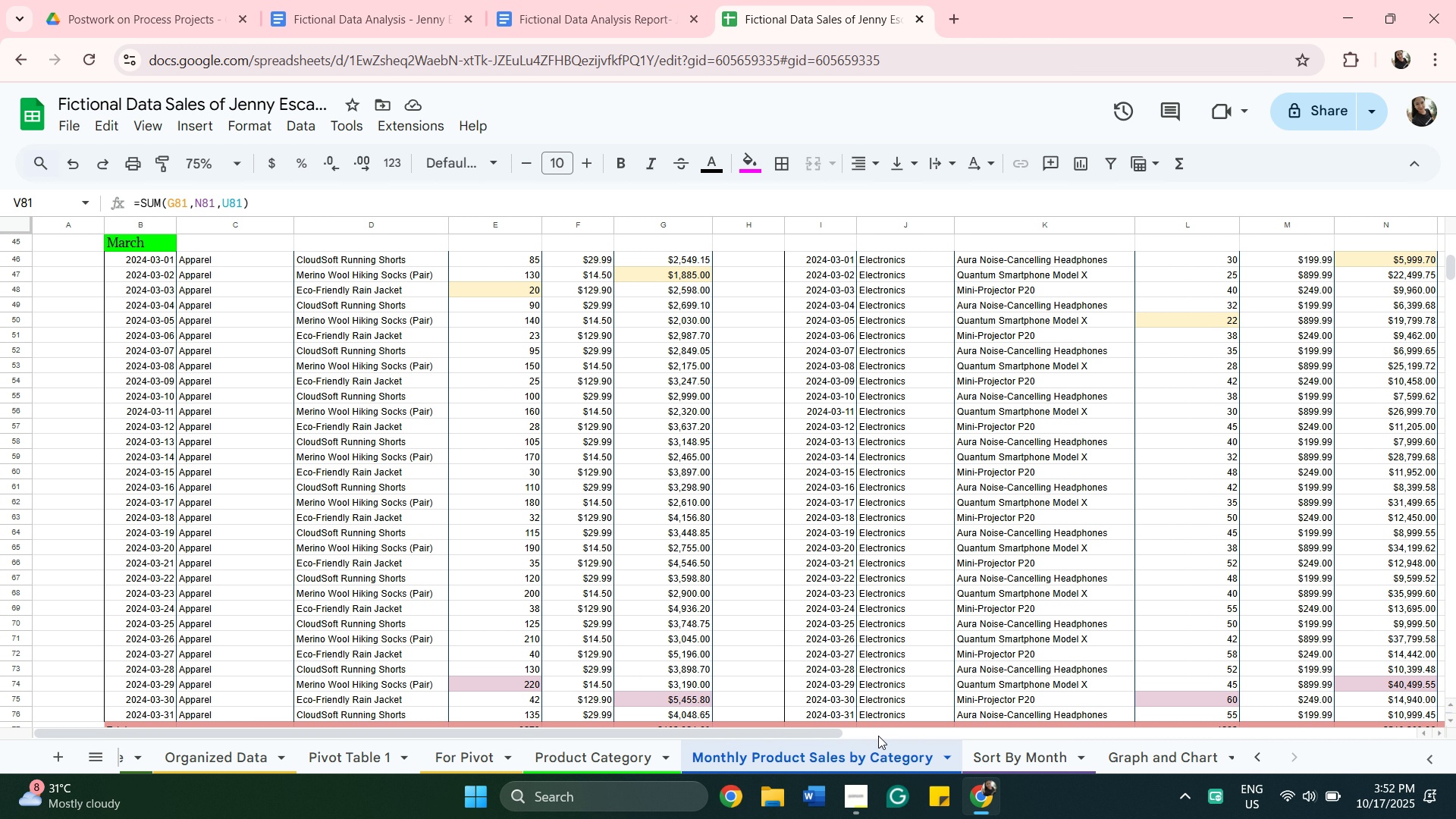 
left_click([1009, 763])
 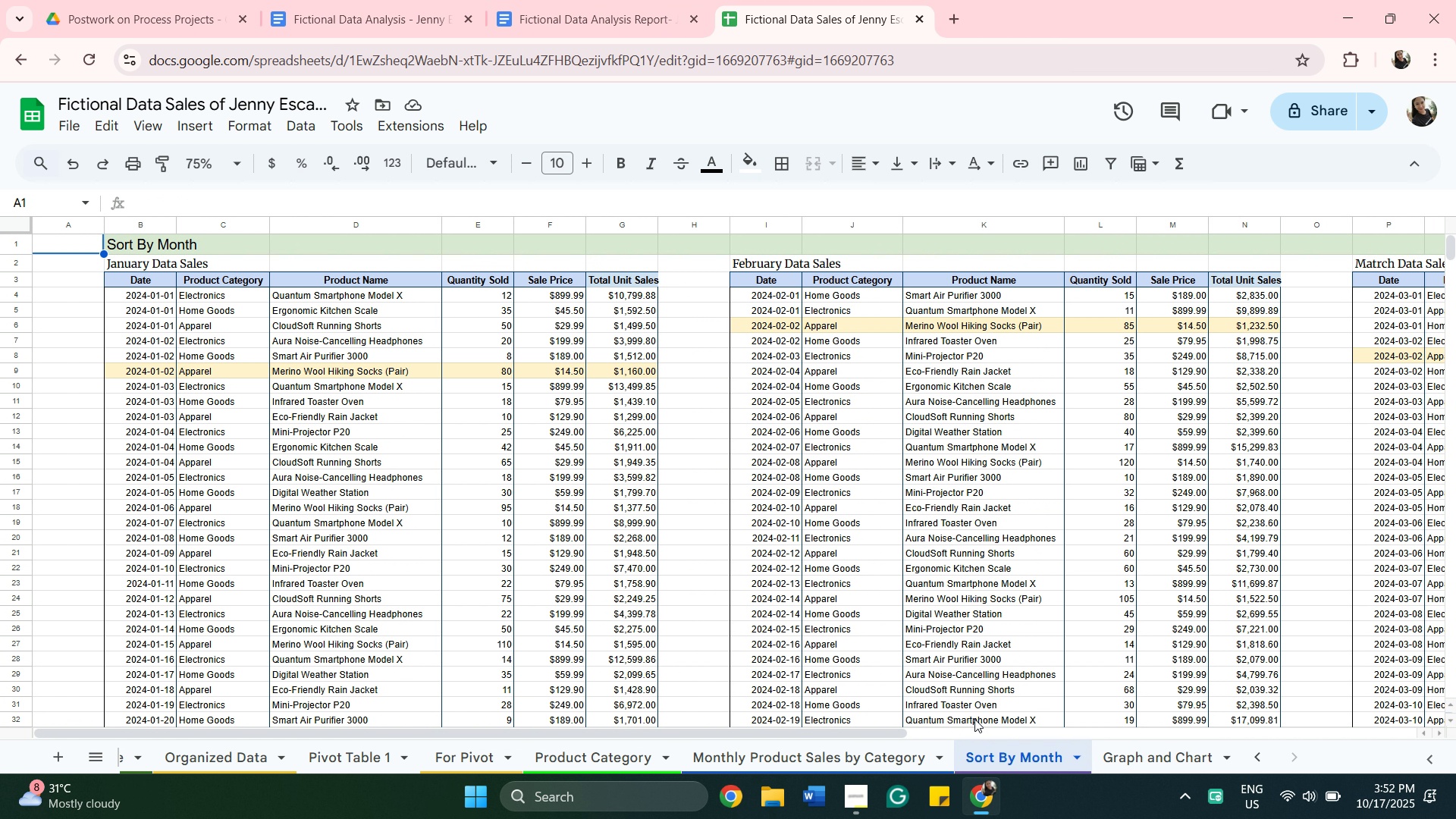 
scroll: coordinate [968, 703], scroll_direction: down, amount: 4.0
 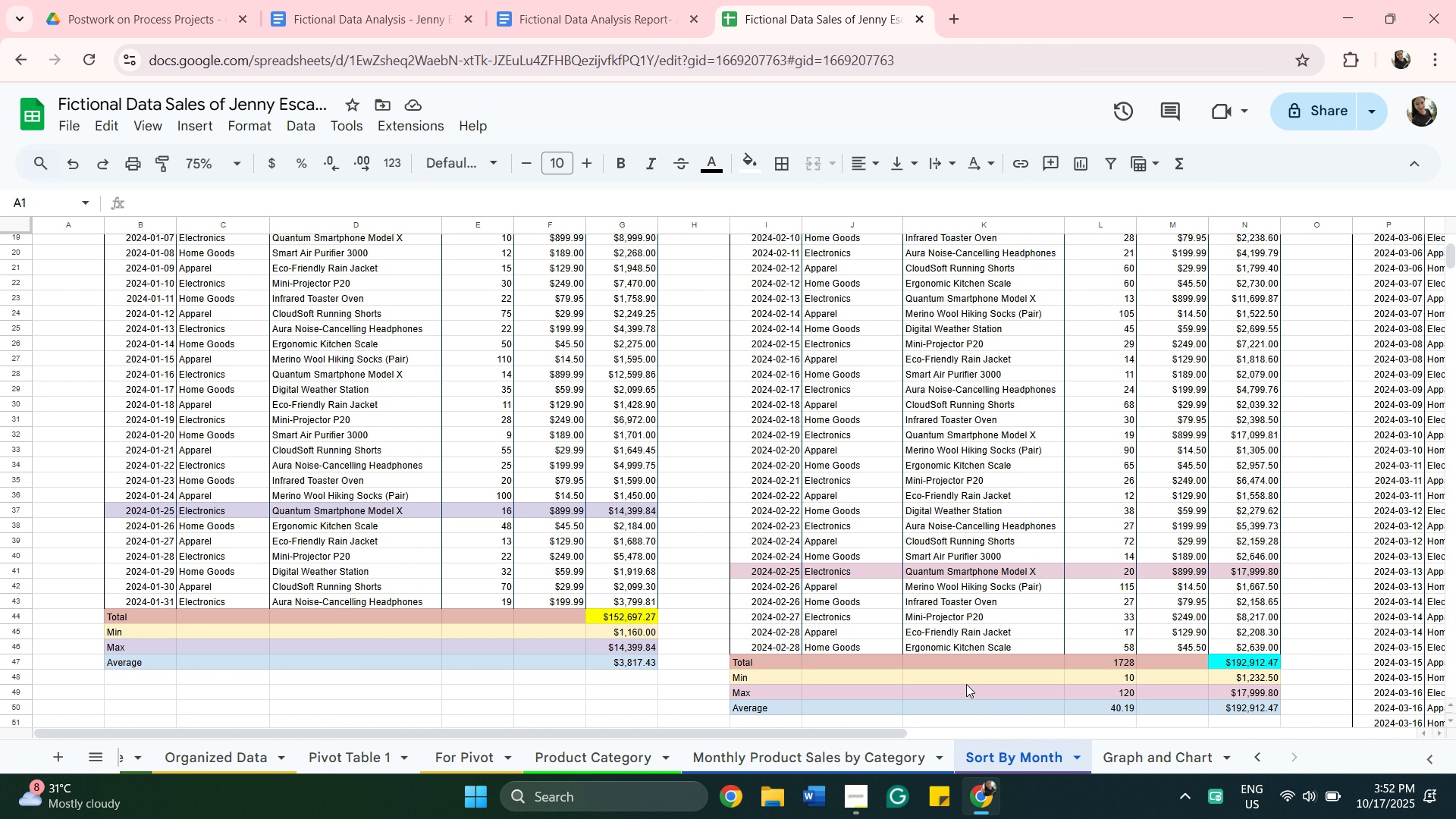 
mouse_move([975, 668])
 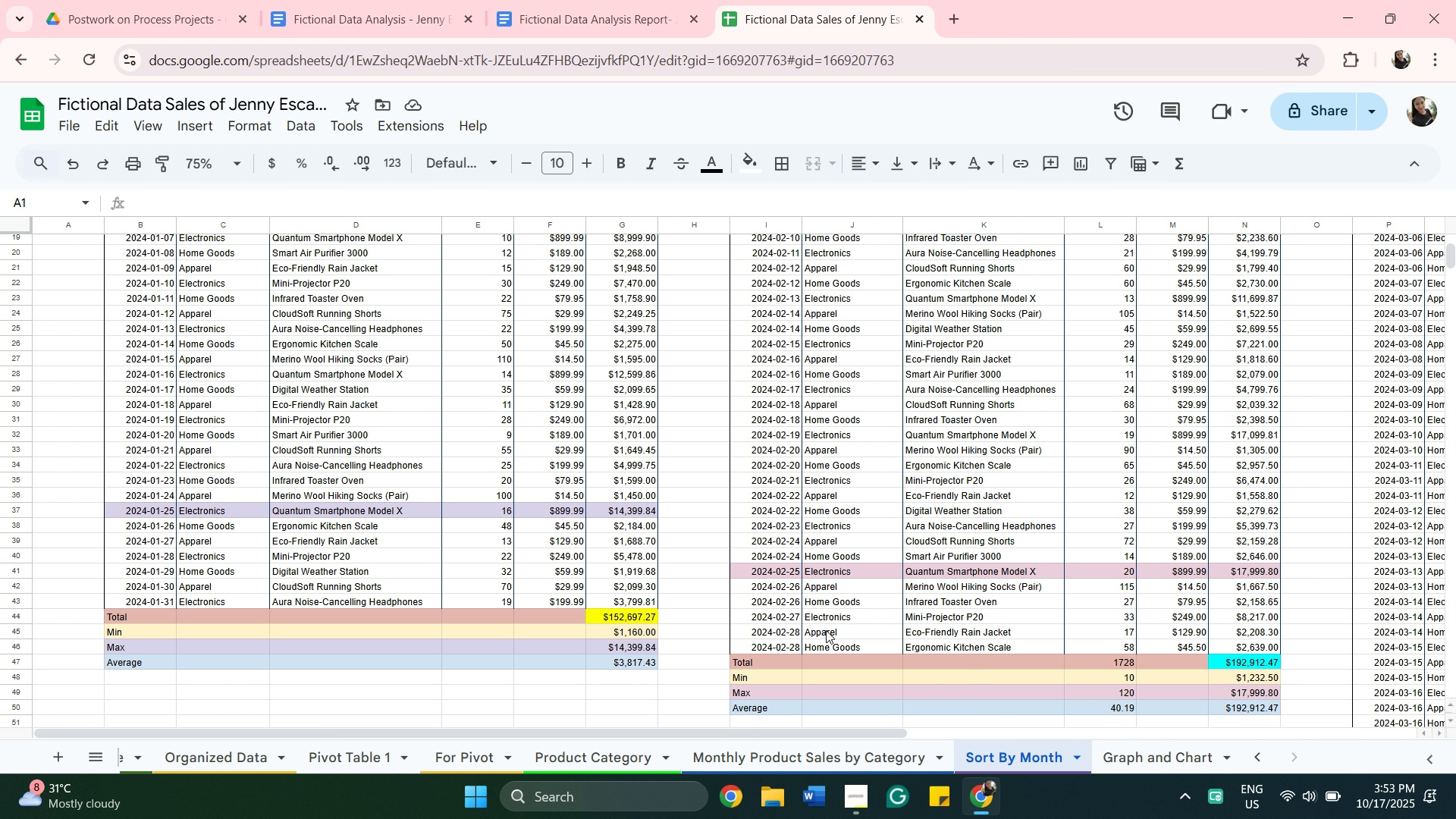 
scroll: coordinate [824, 612], scroll_direction: down, amount: 2.0
 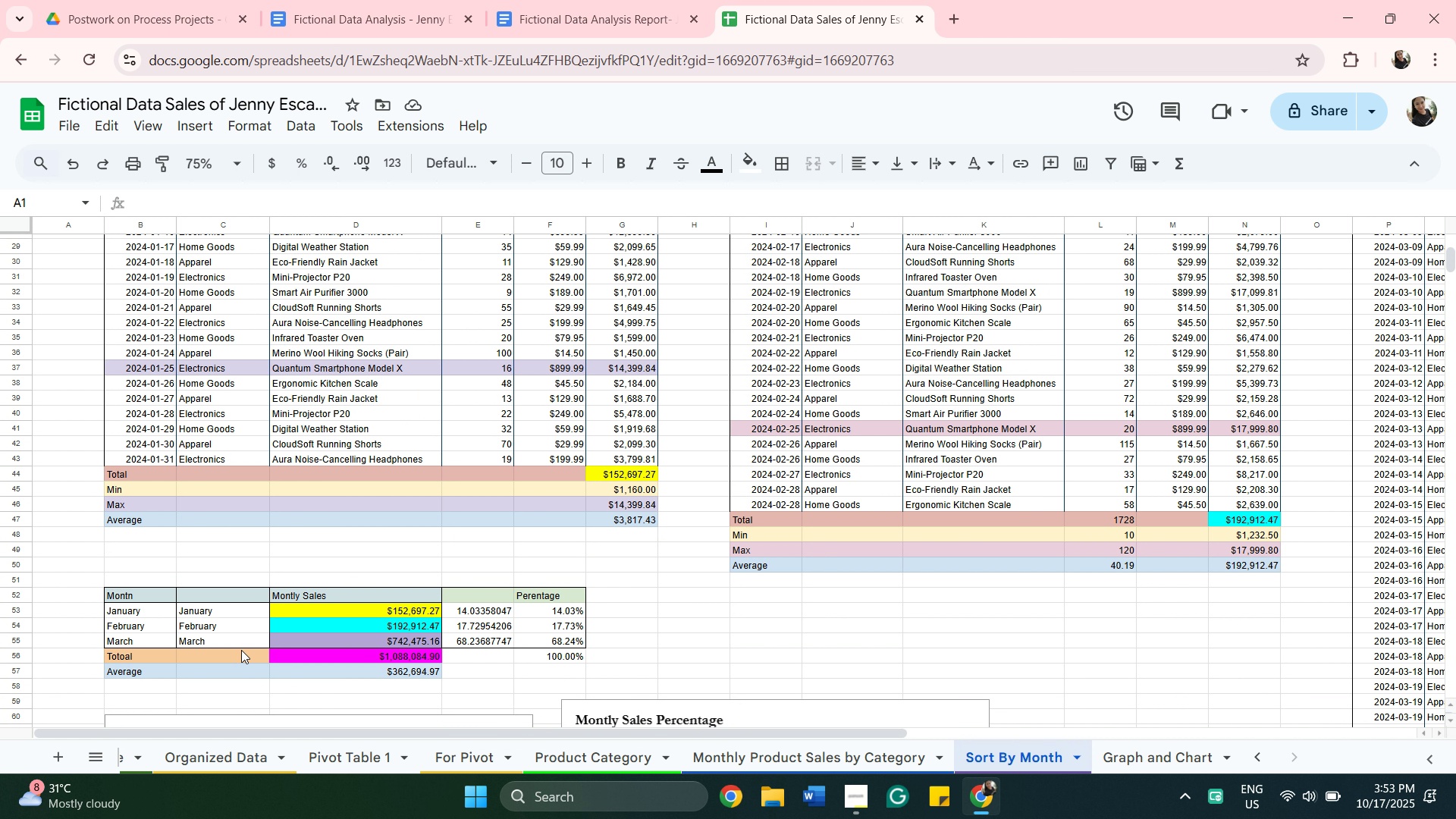 
left_click([364, 759])
 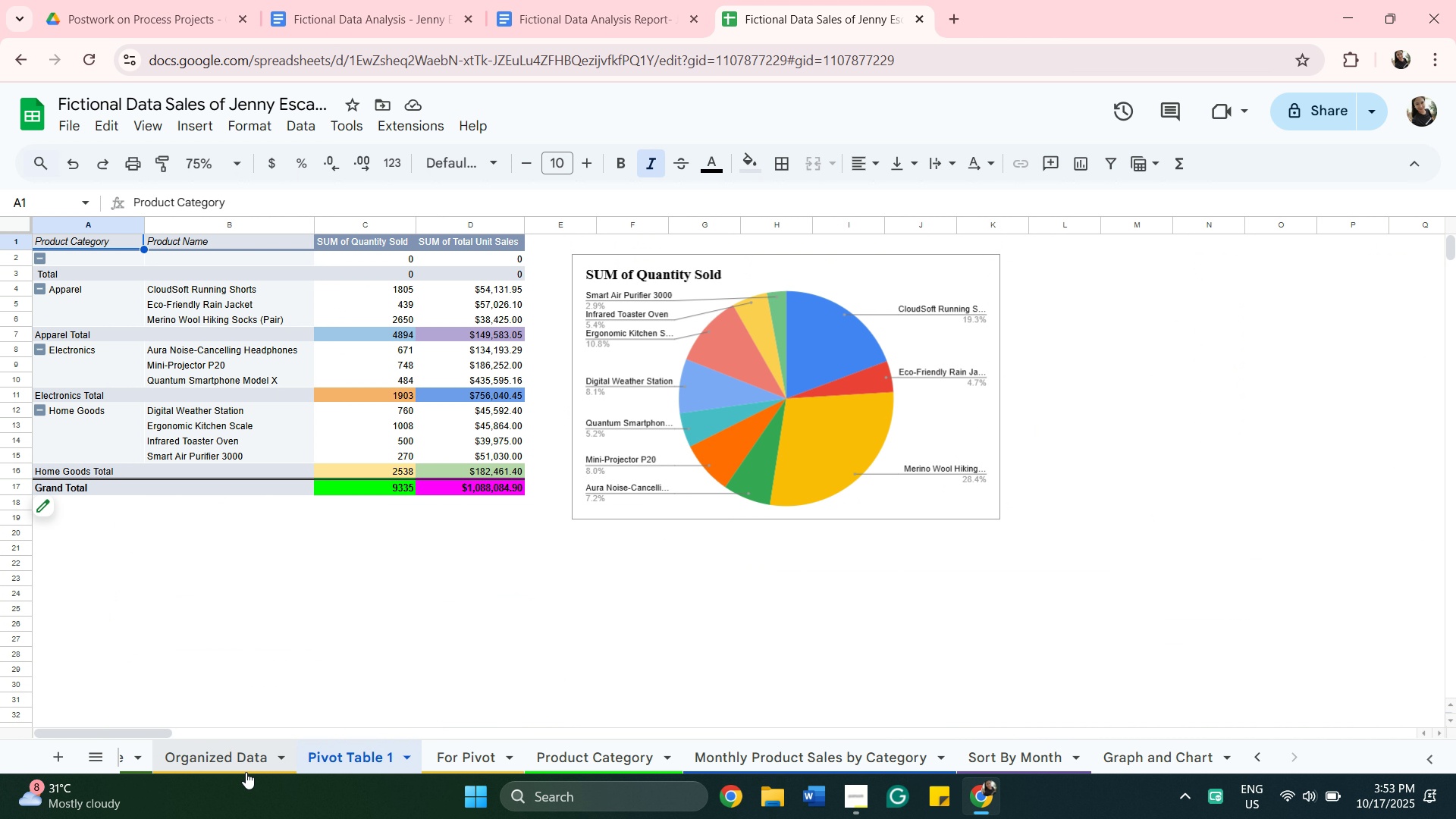 
left_click([241, 764])
 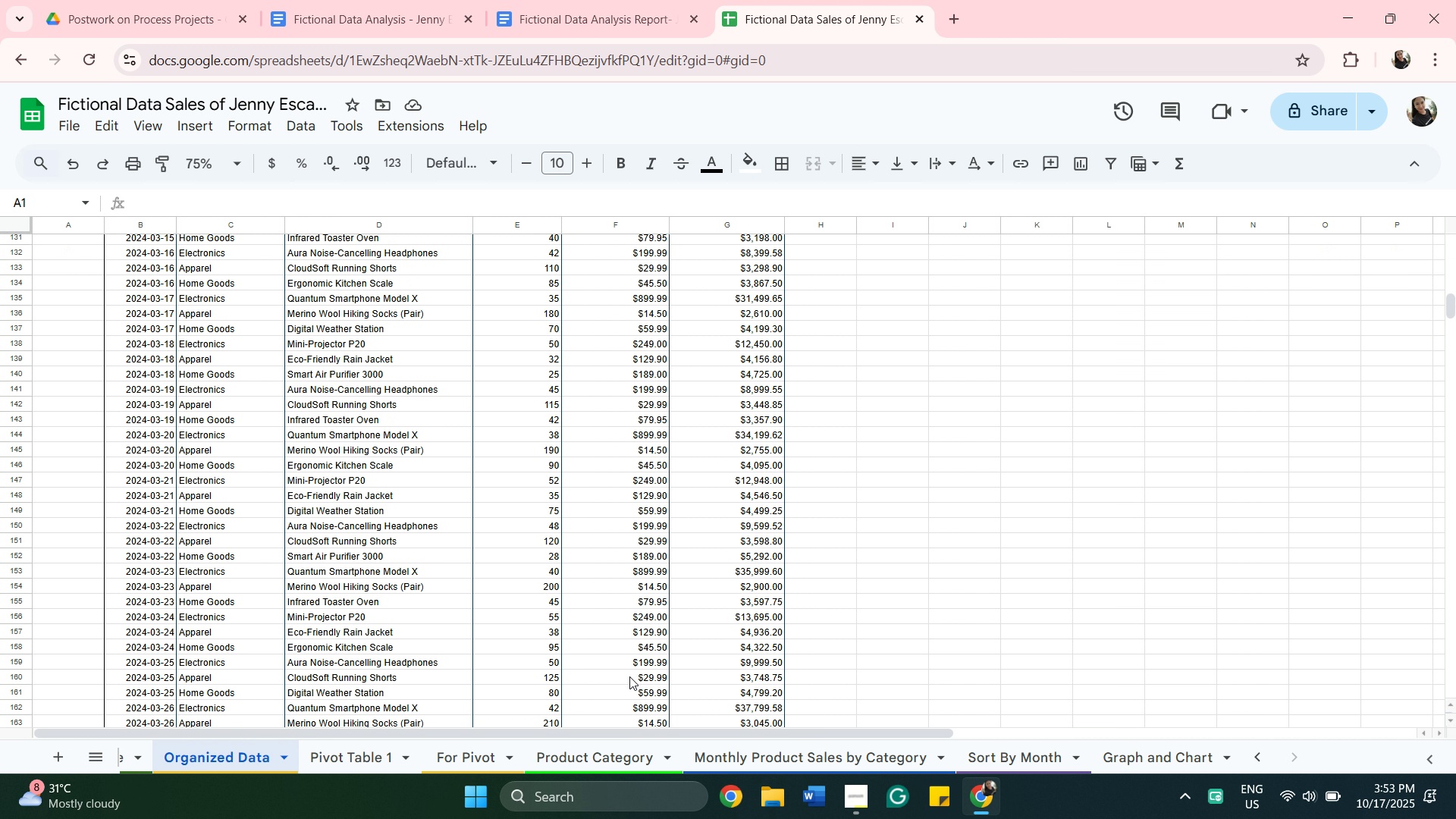 
scroll: coordinate [689, 645], scroll_direction: down, amount: 8.0
 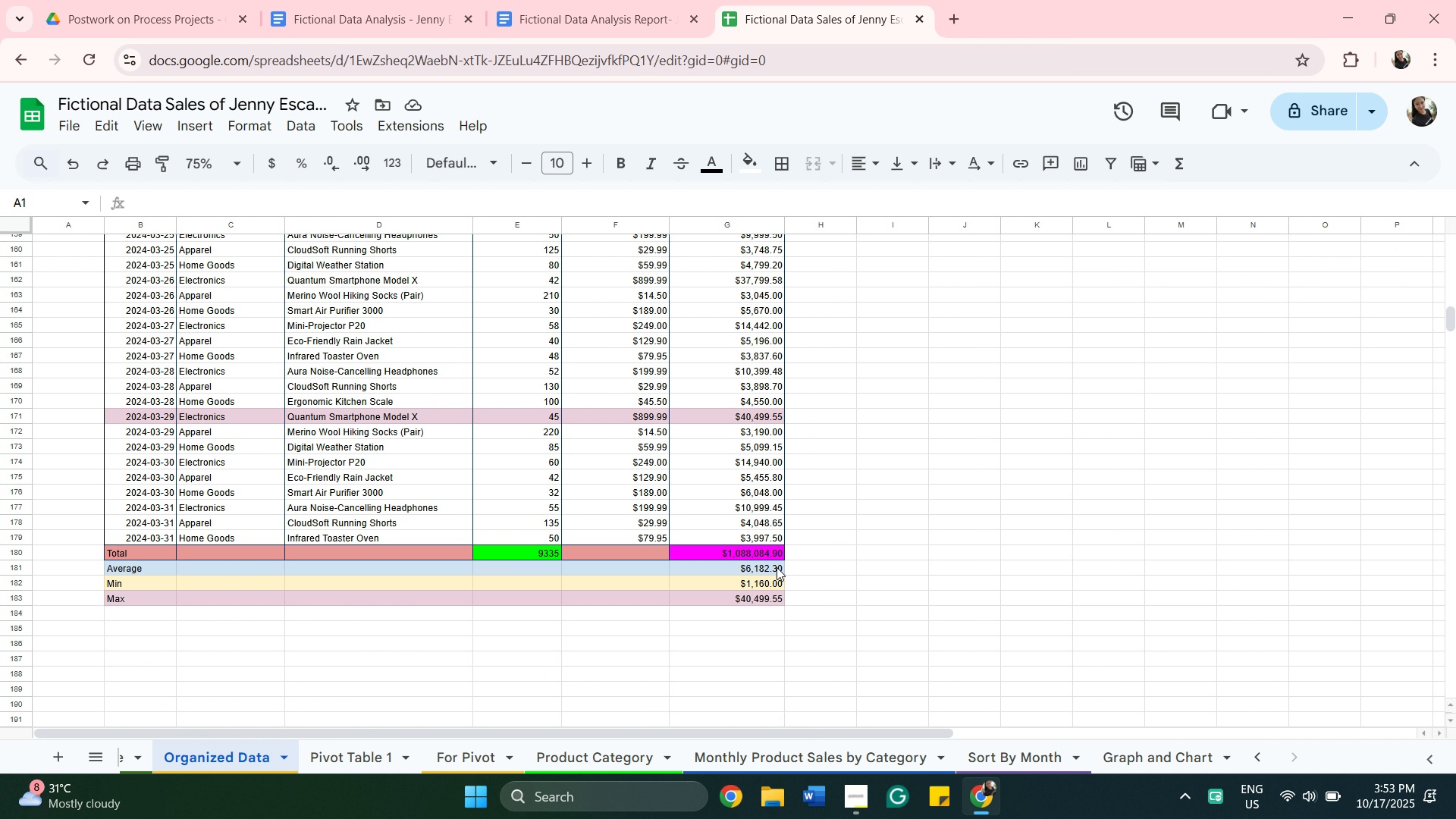 
left_click([770, 567])
 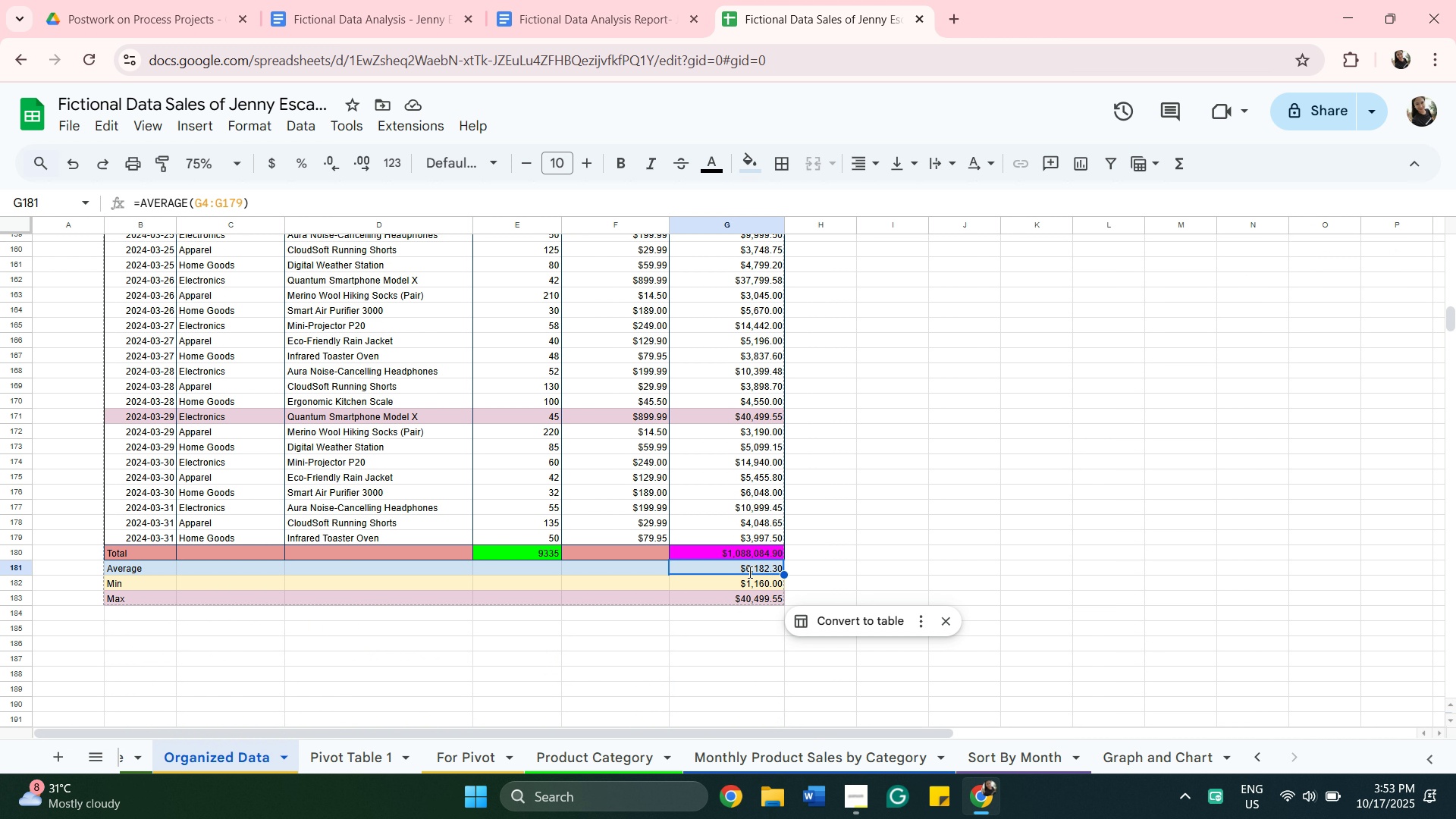 
key(Shift+C)
 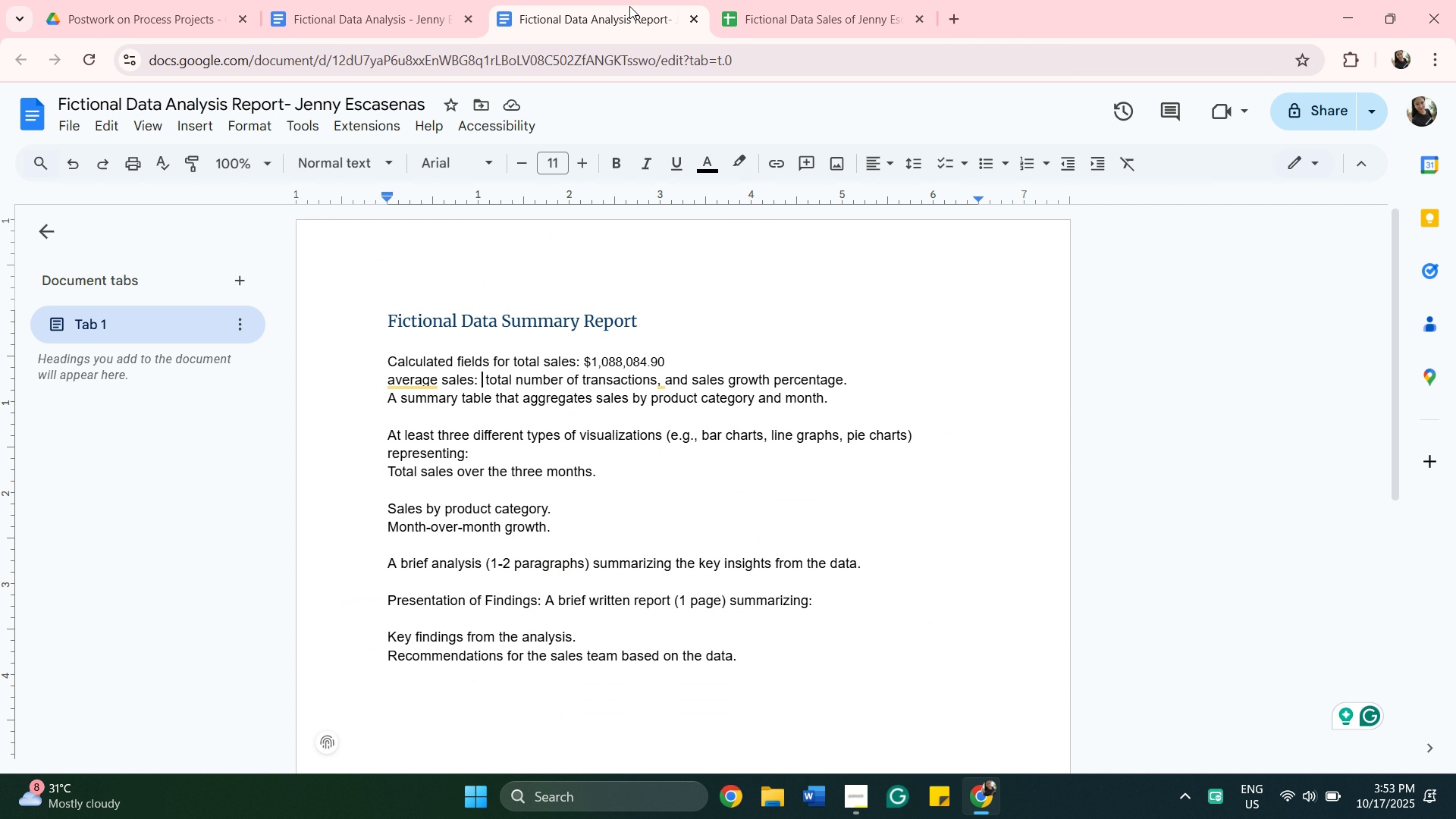 
left_click([629, 6])
 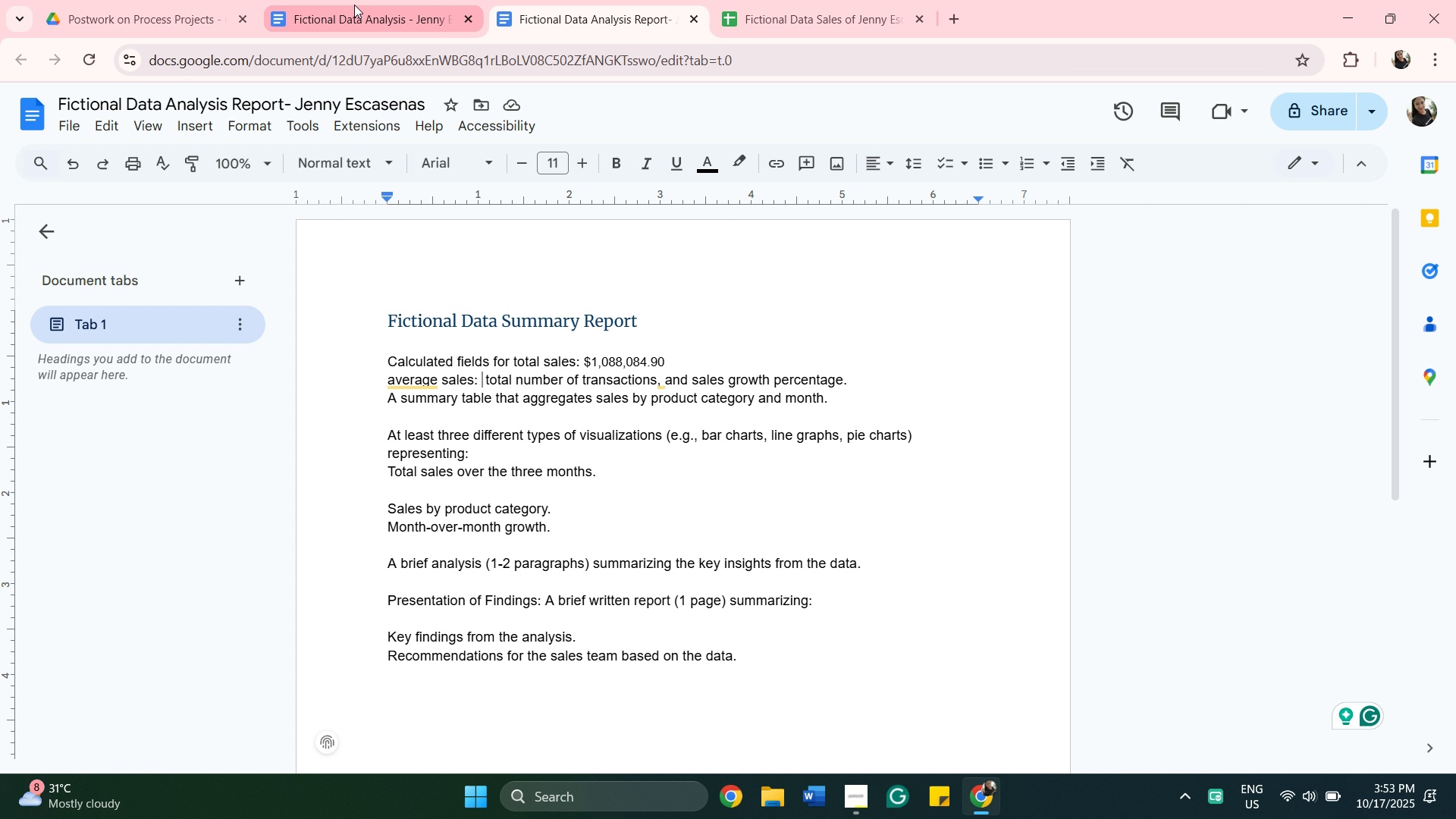 
wait(15.96)
 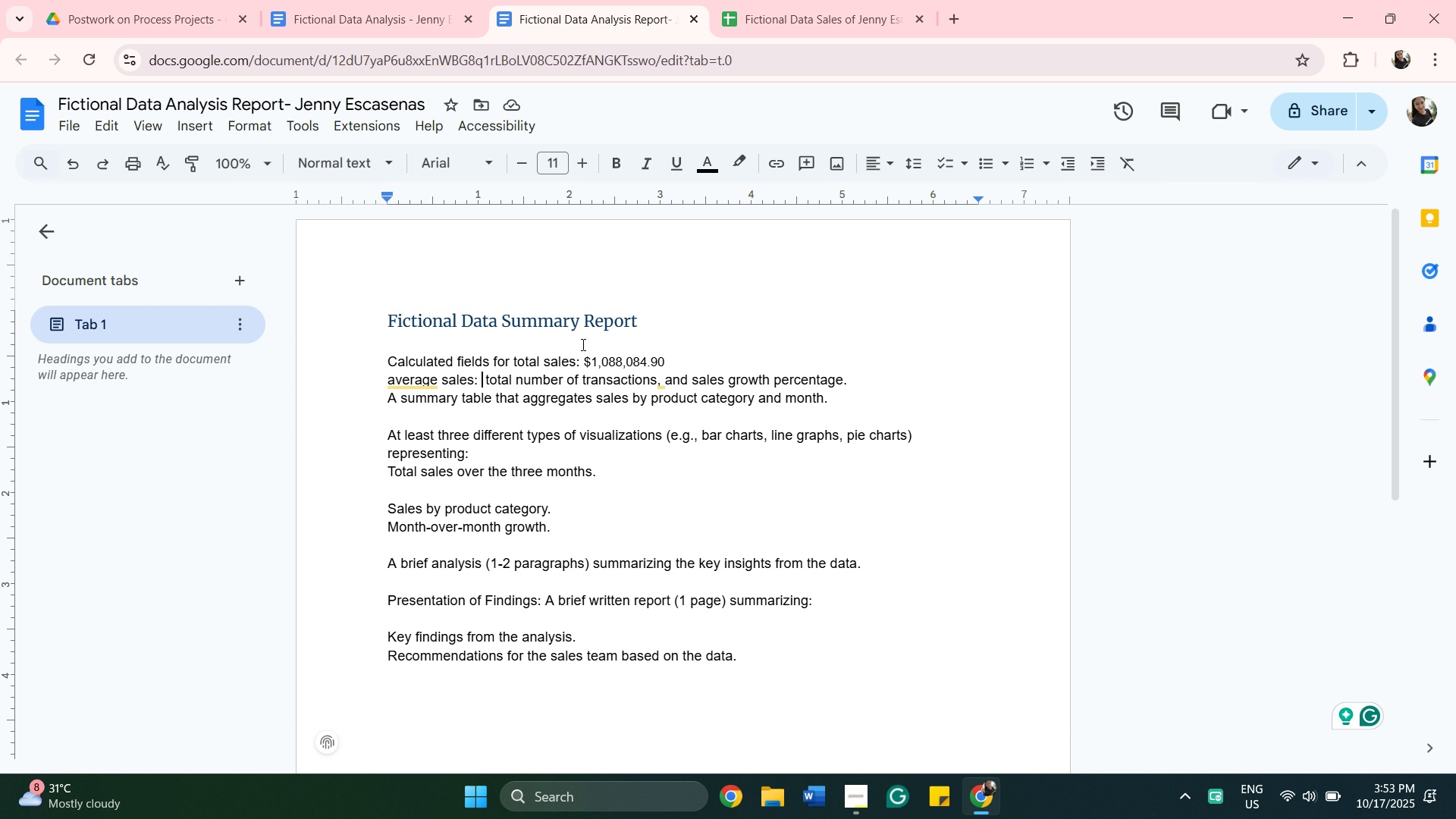 
key(Control+V)
 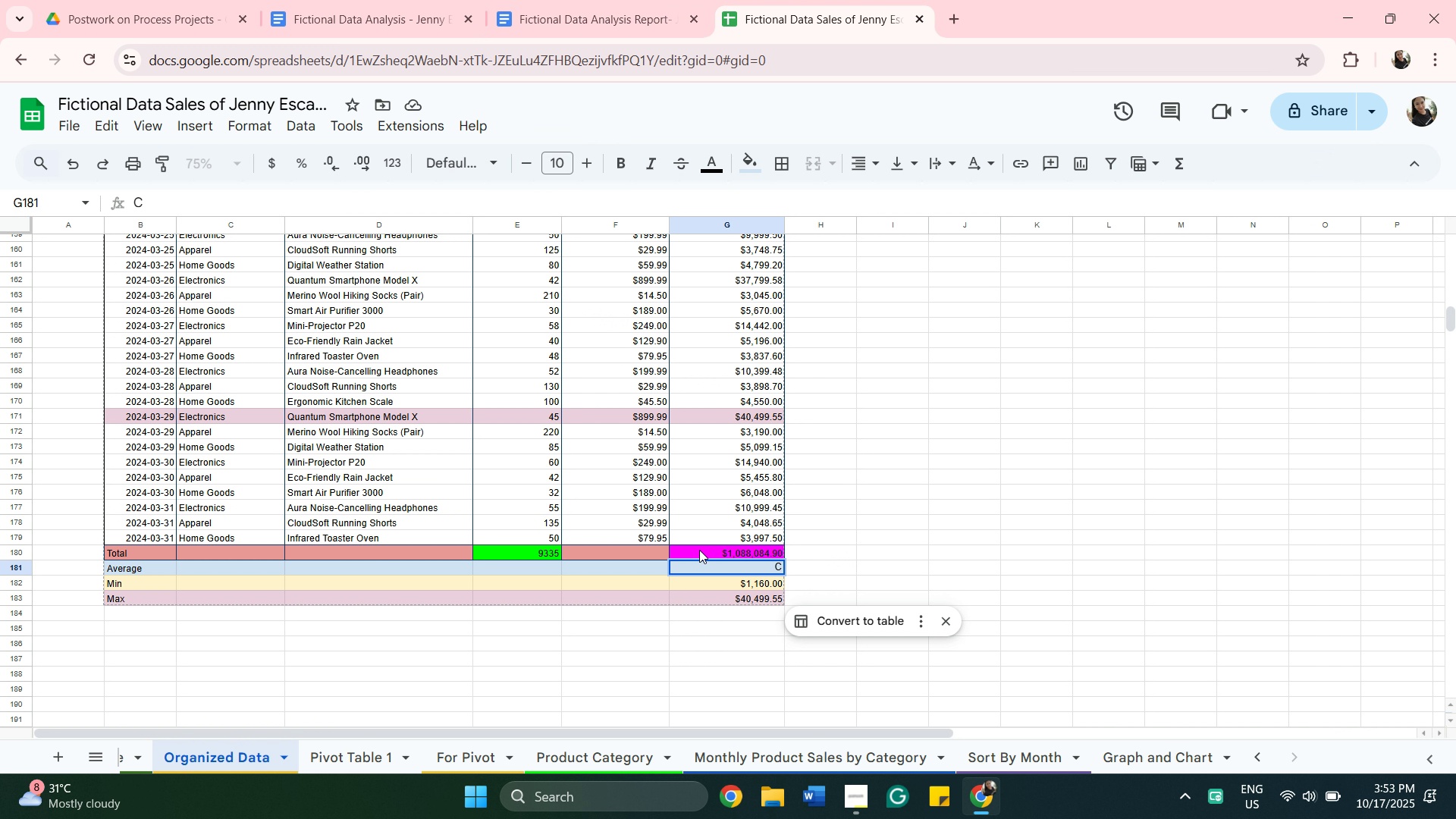 
wait(7.1)
 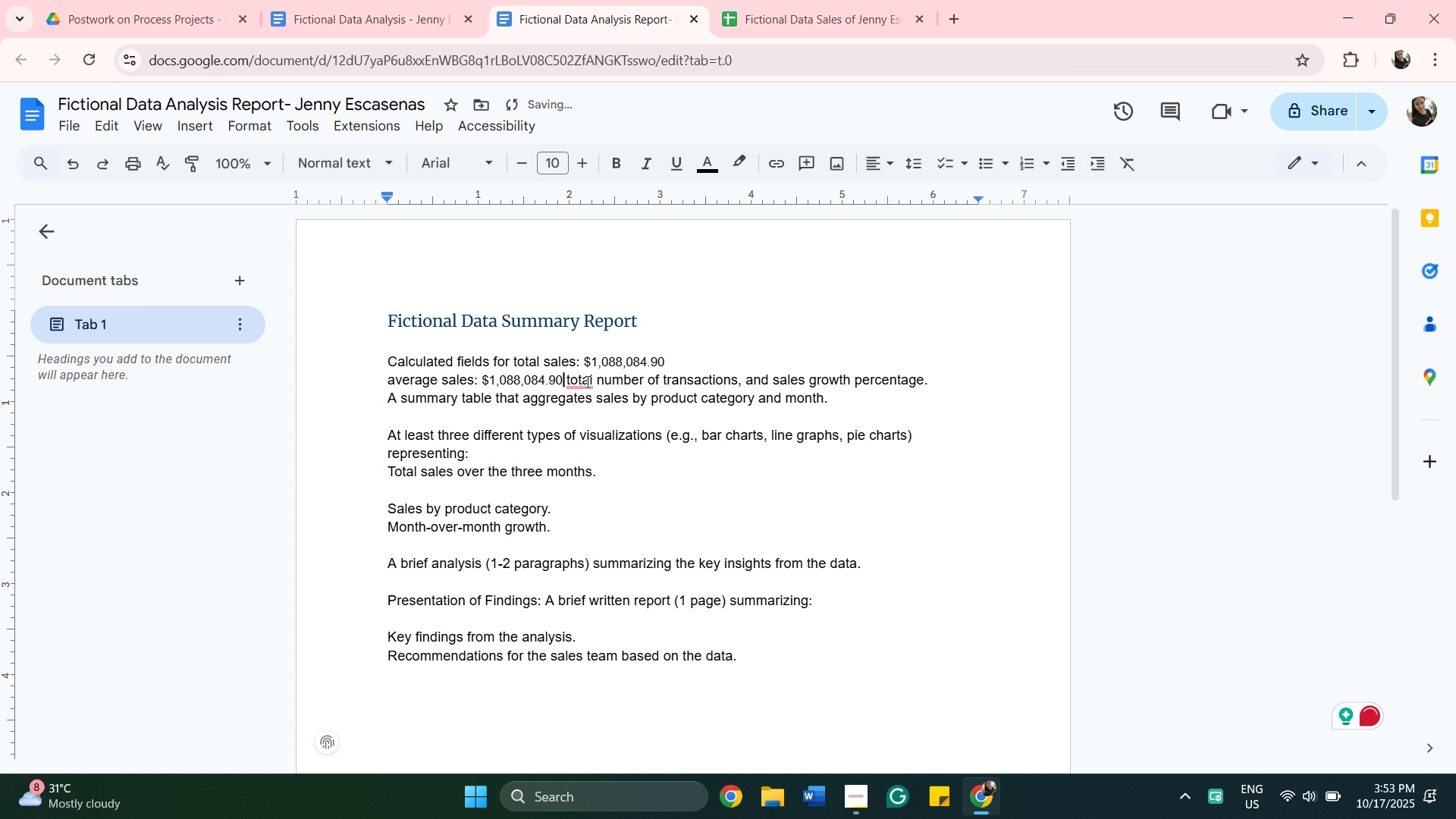 
left_click([67, 351])
 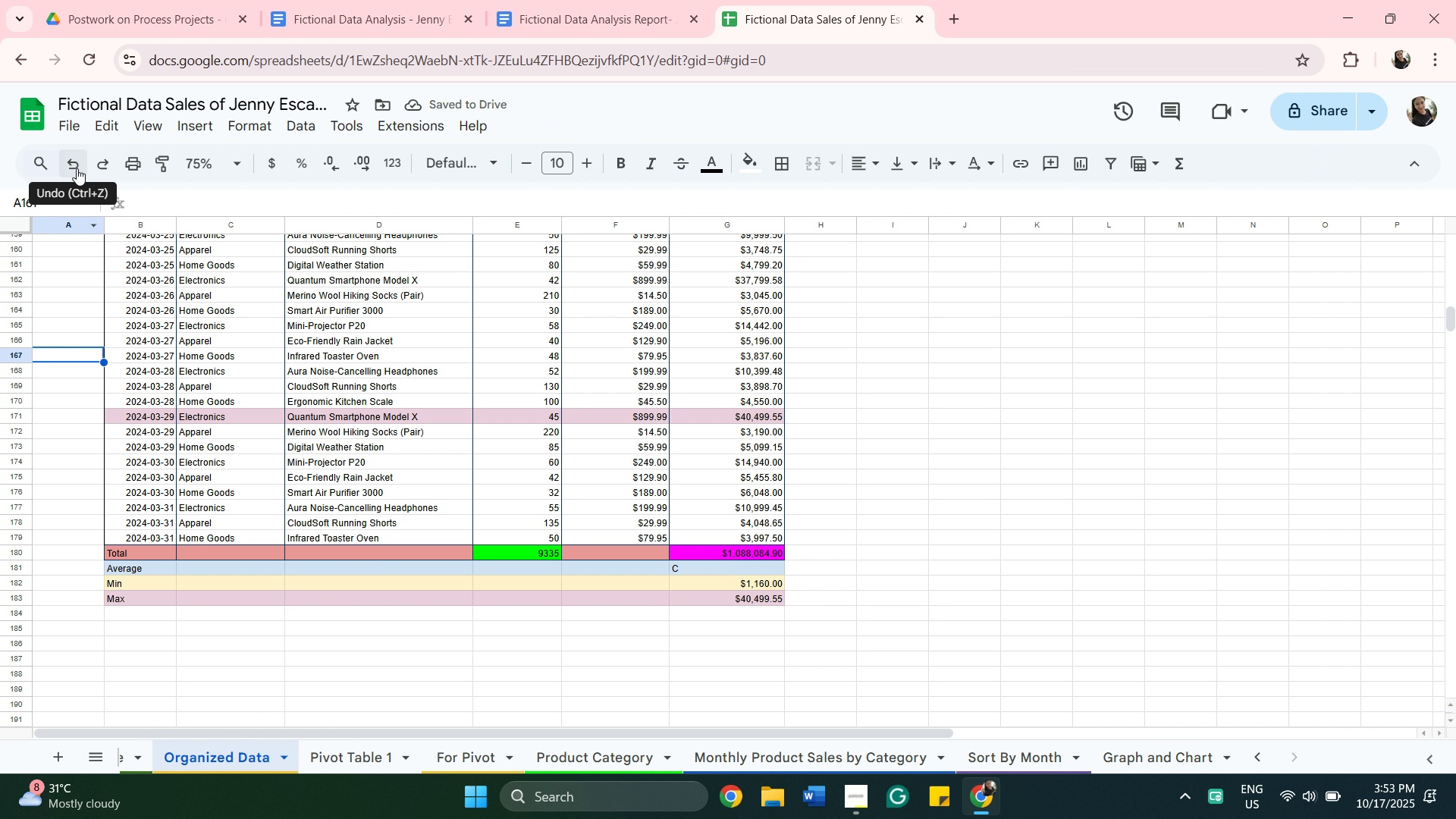 
left_click([77, 168])
 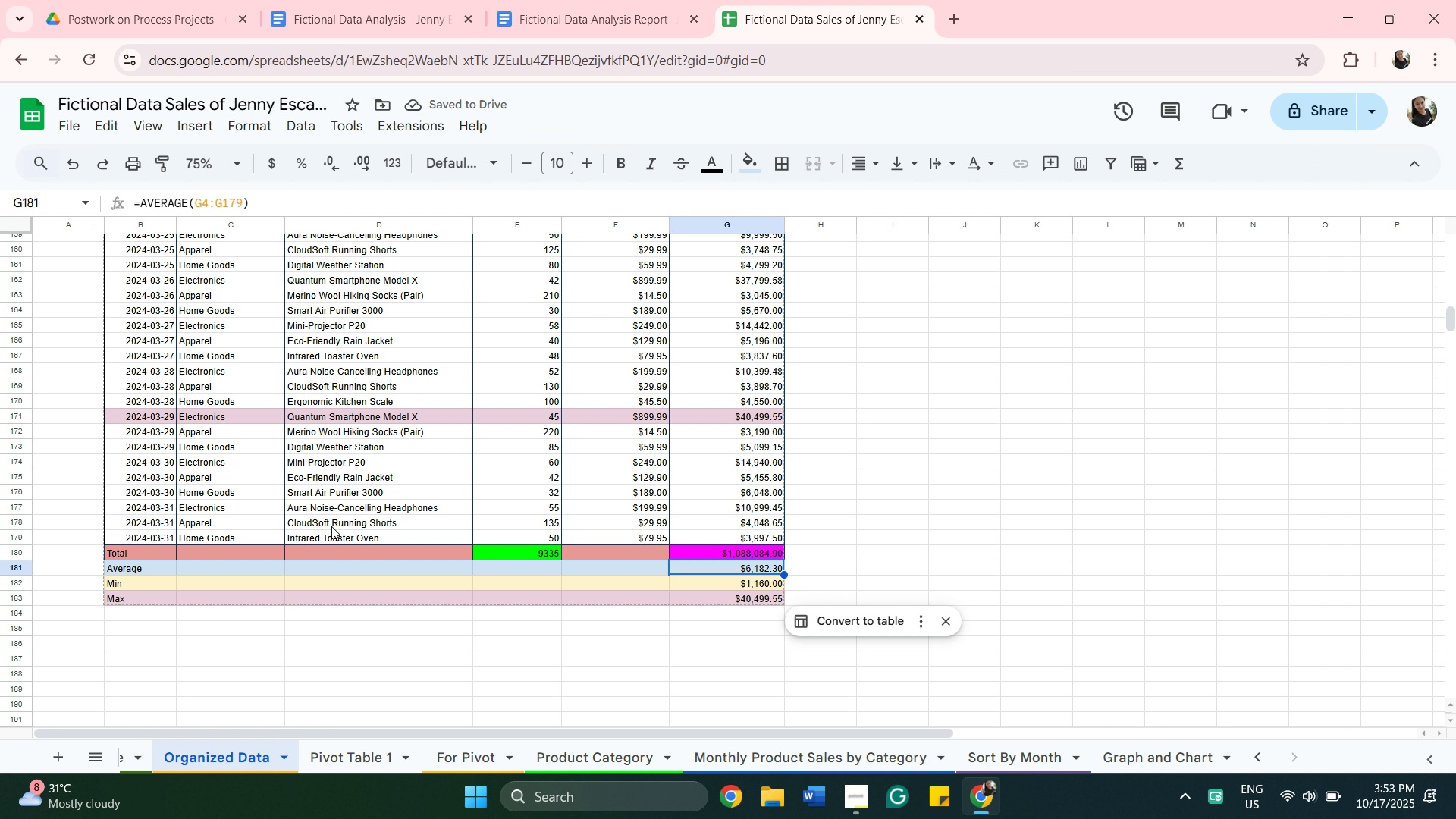 
key(Control+C)
 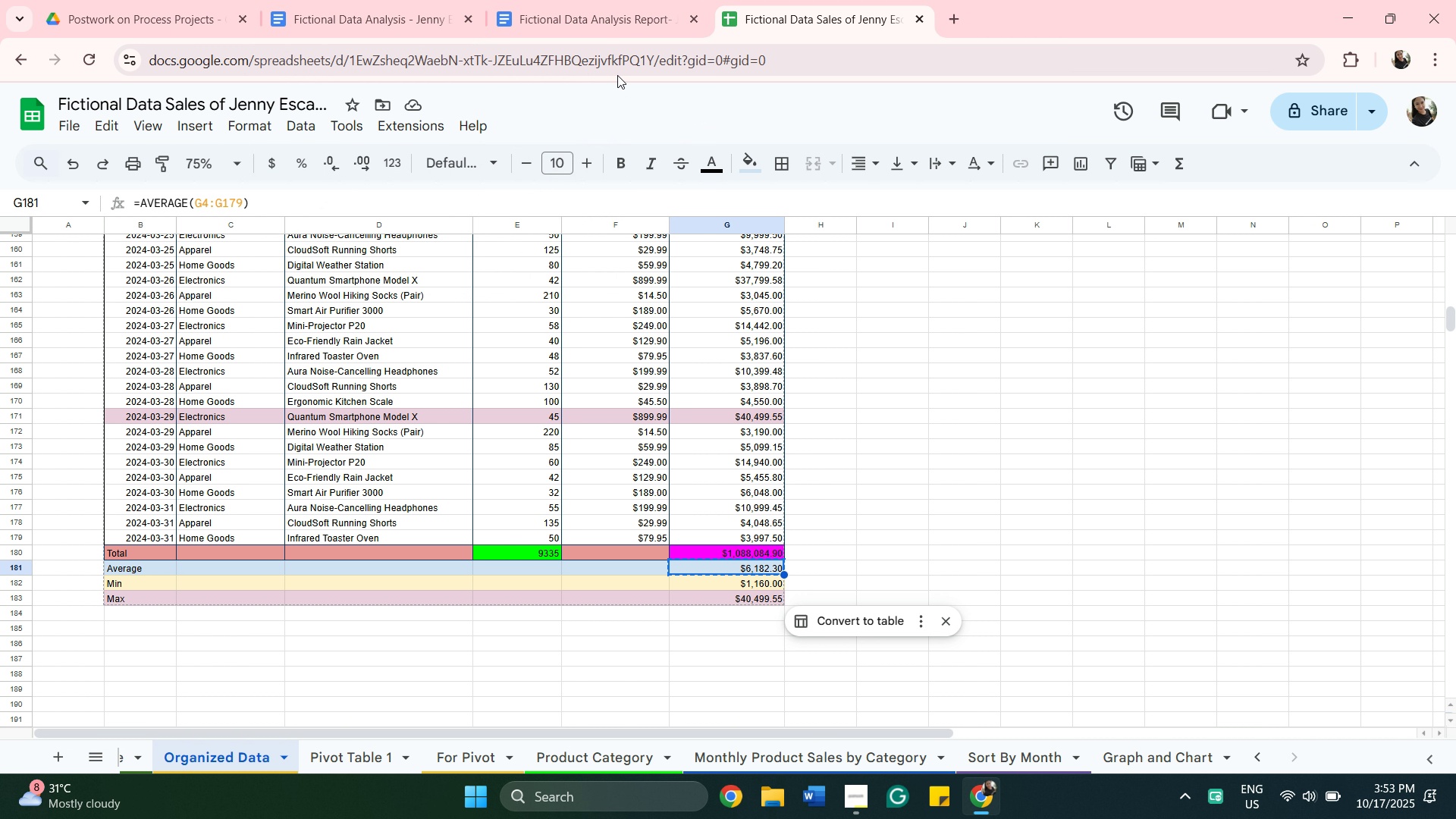 
wait(7.63)
 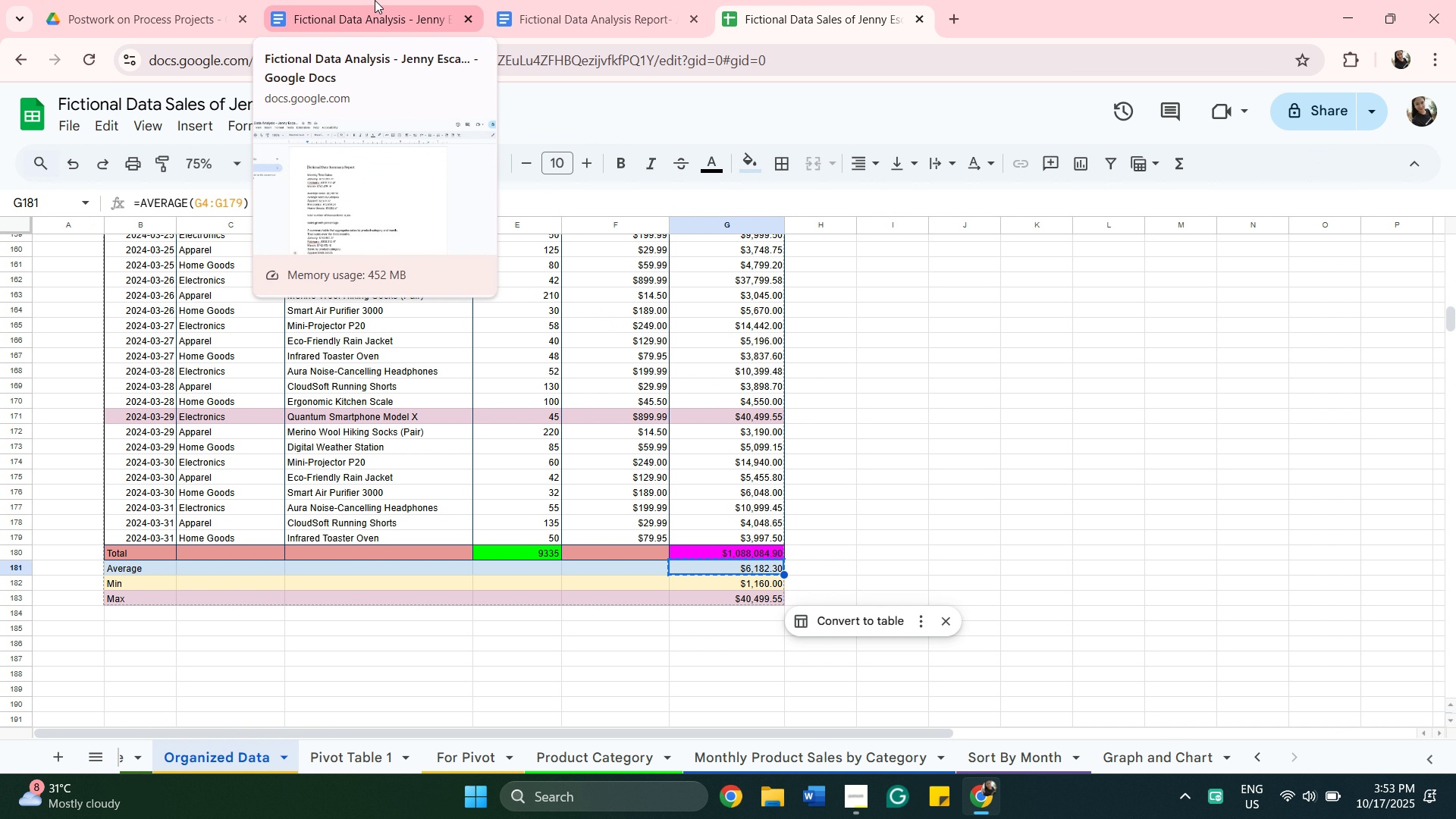 
left_click([620, 12])
 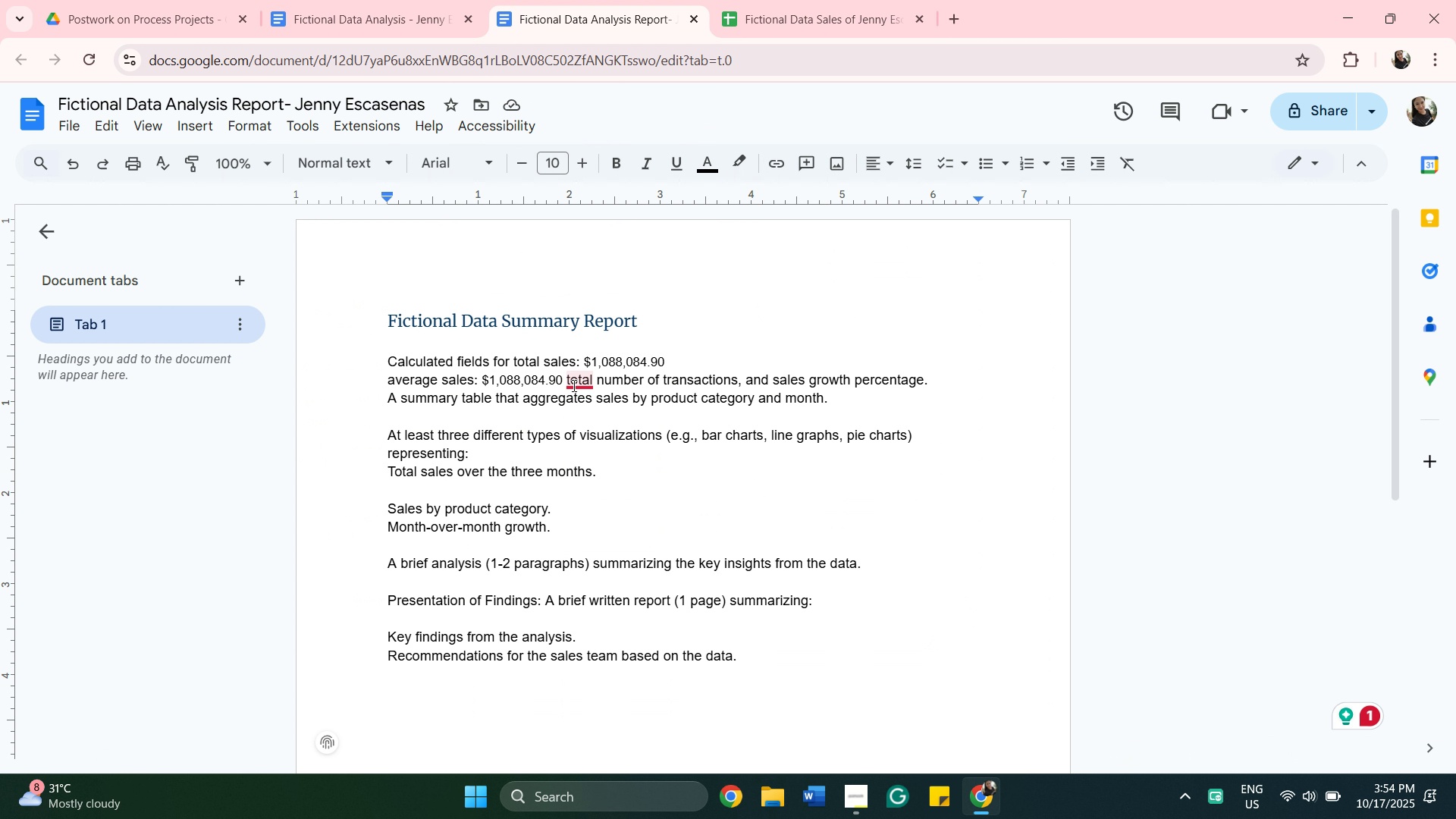 
left_click_drag(start_coordinate=[565, 381], to_coordinate=[482, 376])
 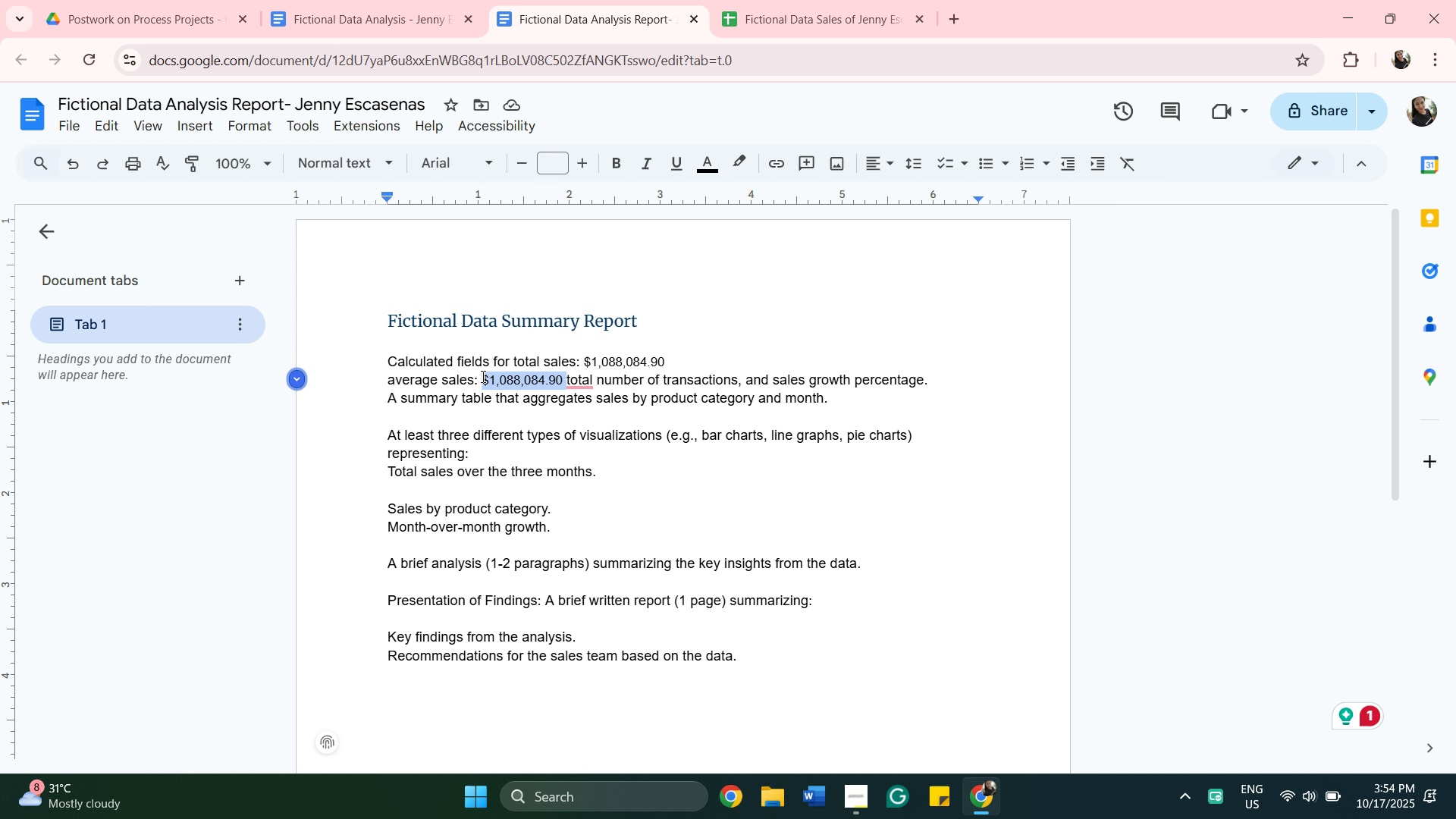 
key(Control+V)
 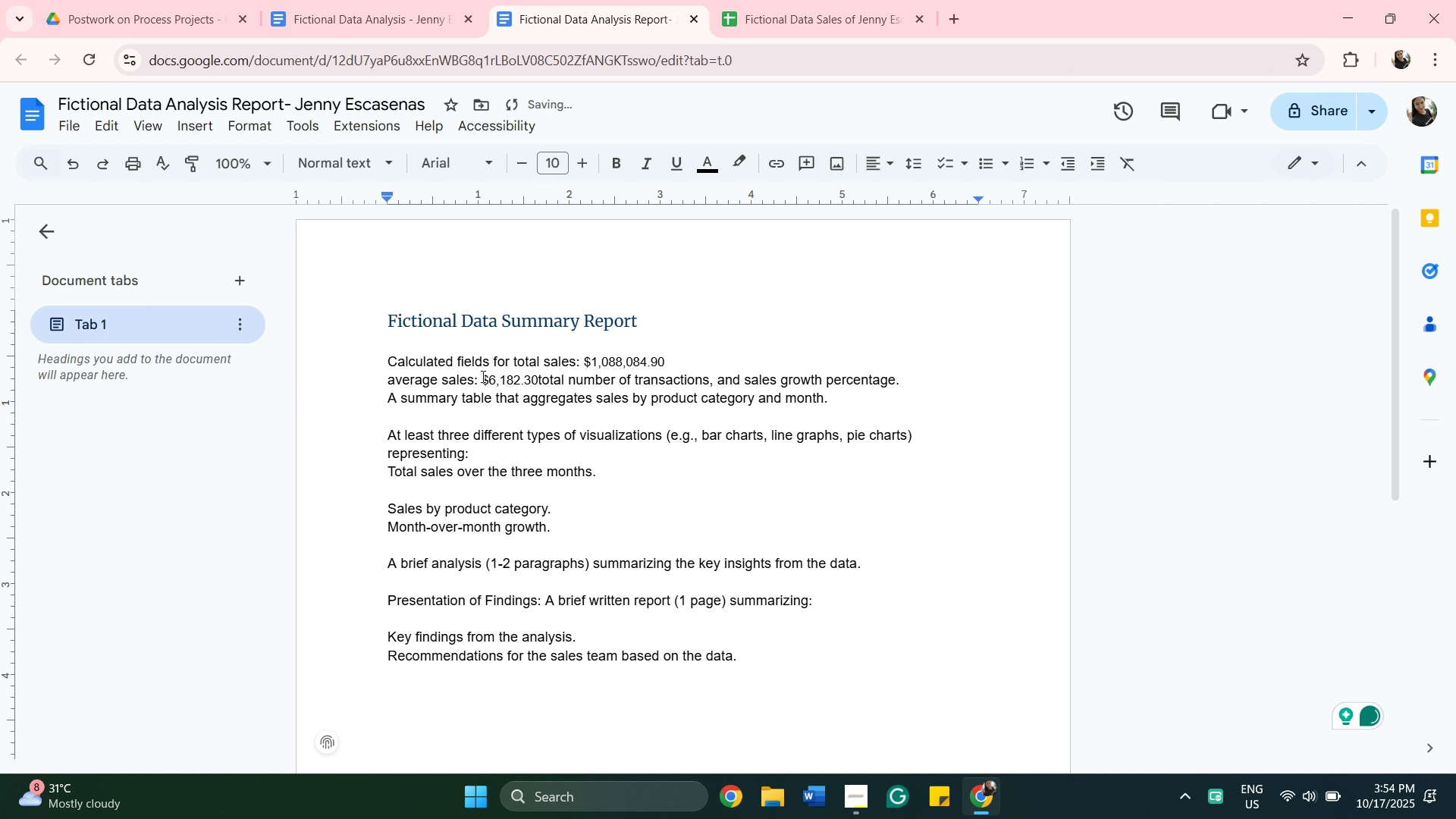 
key(Space)
 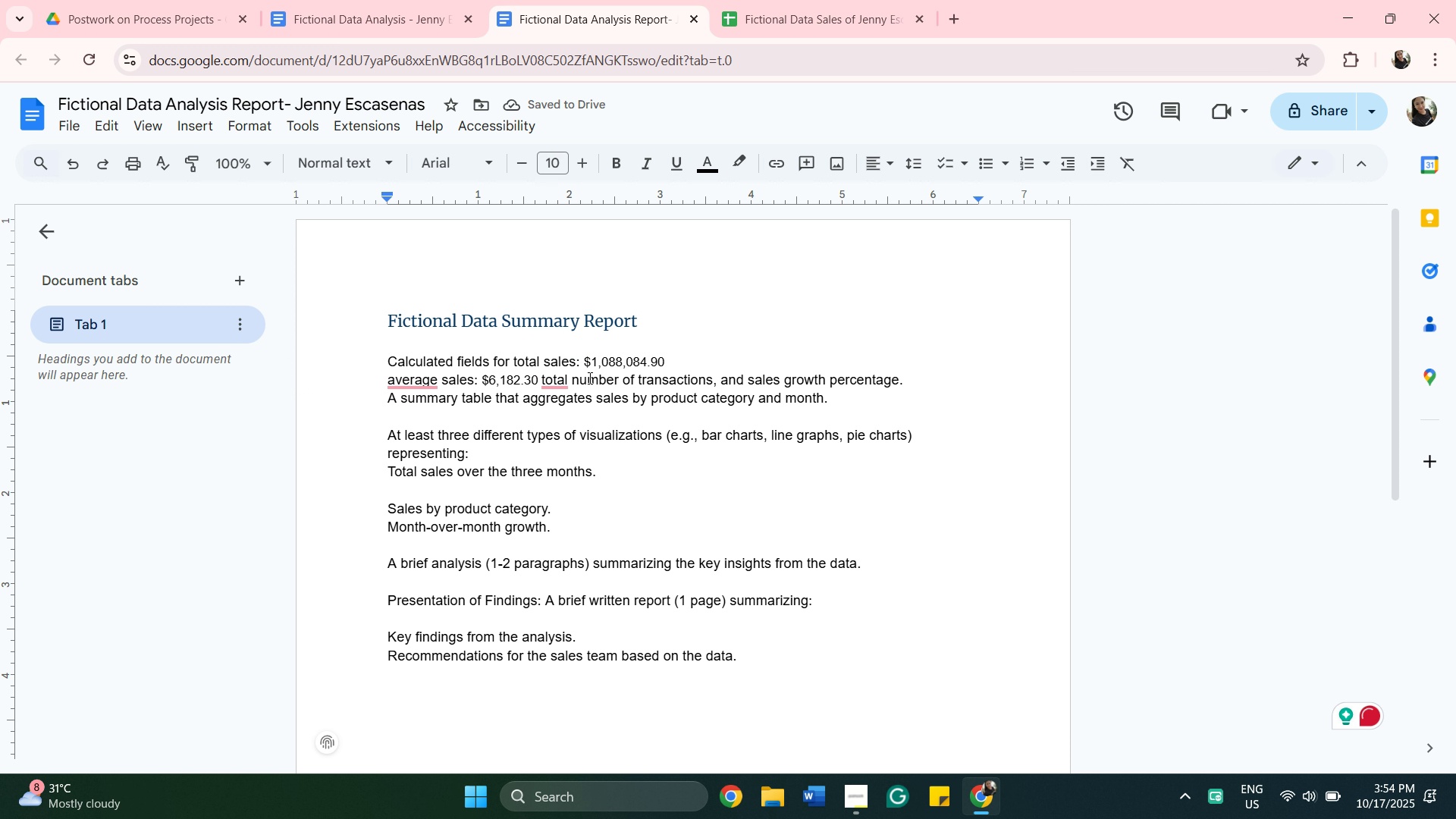 
wait(9.7)
 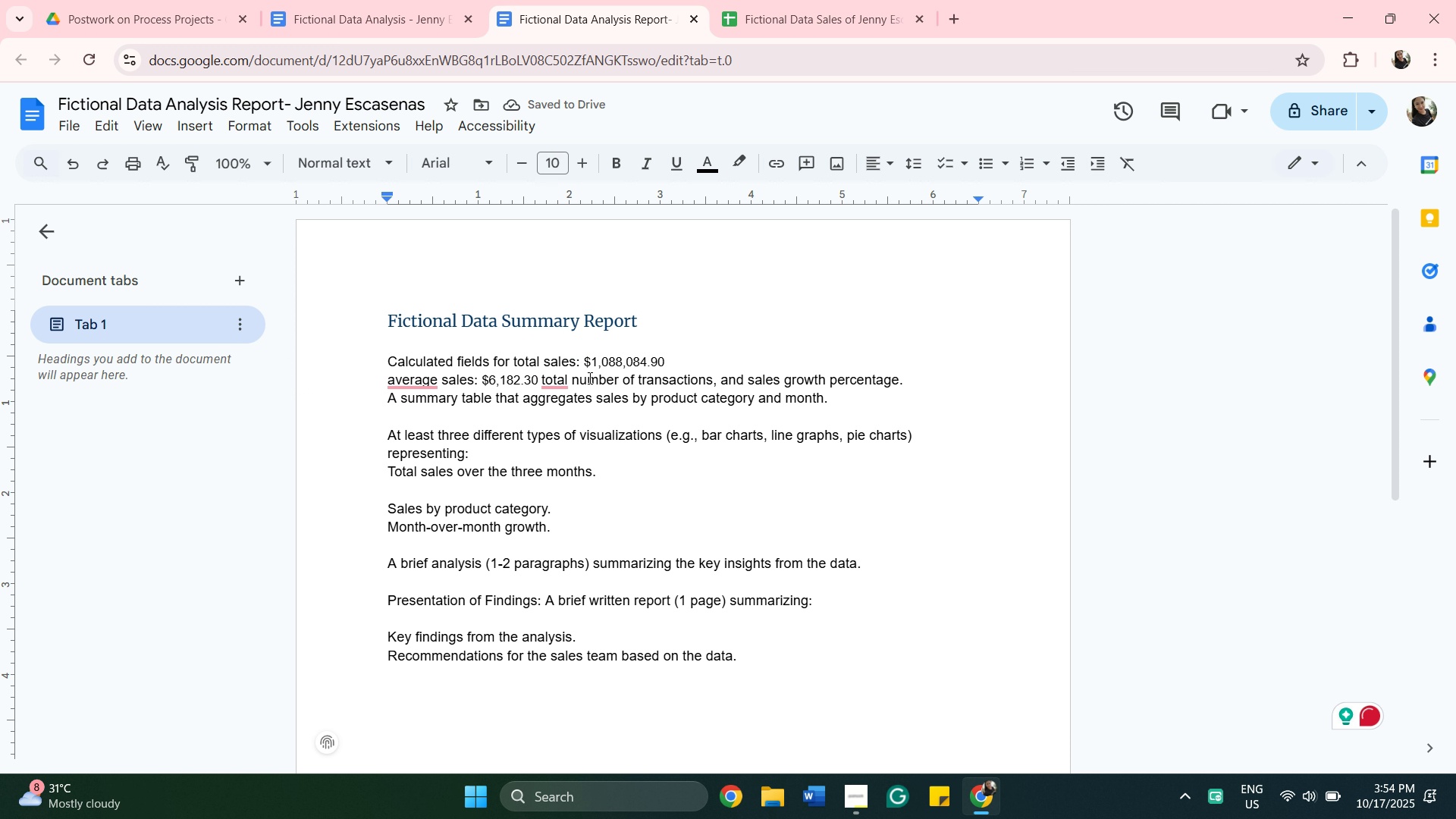 
scroll: coordinate [592, 366], scroll_direction: down, amount: 1.0
 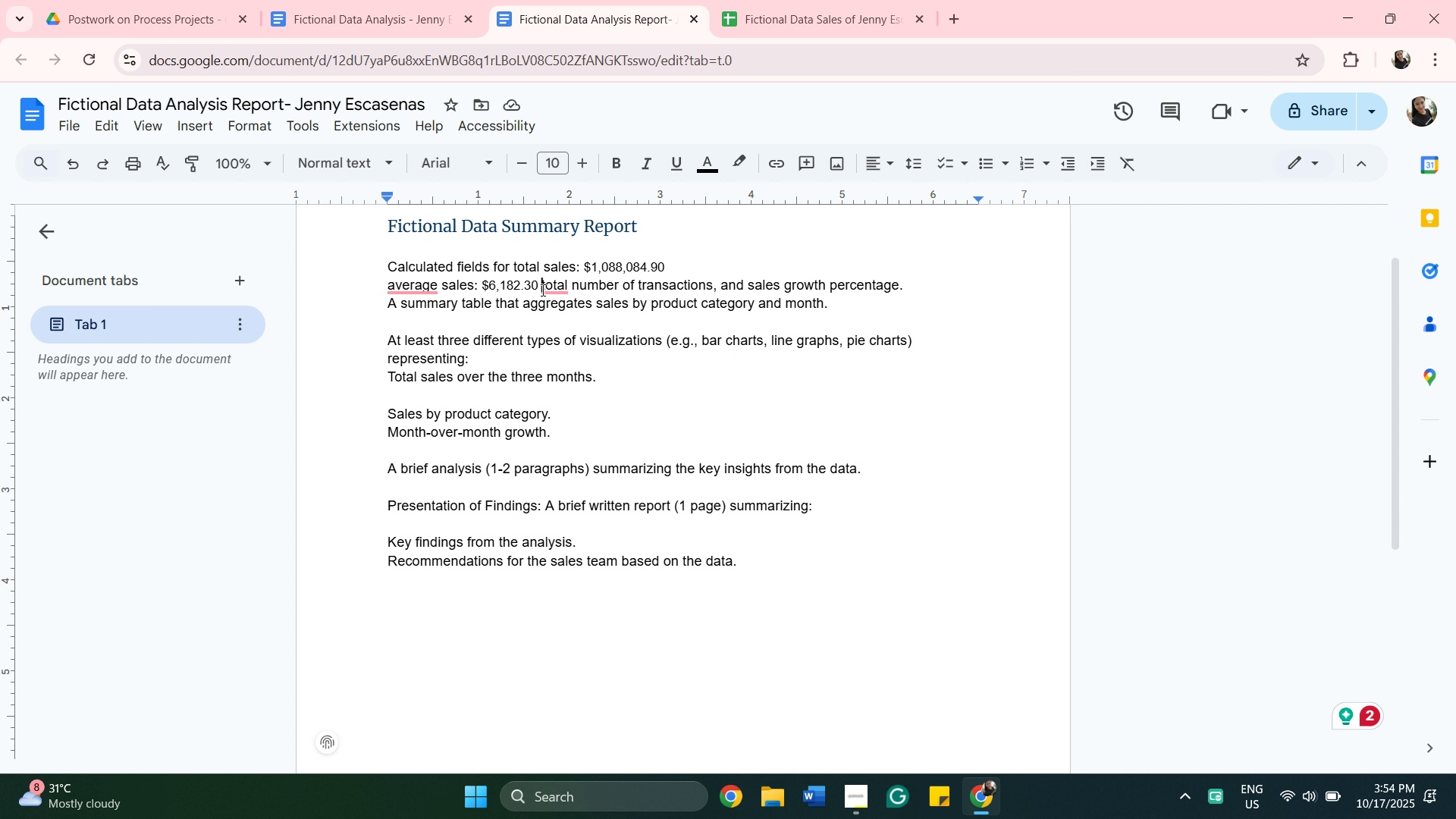 
wait(8.23)
 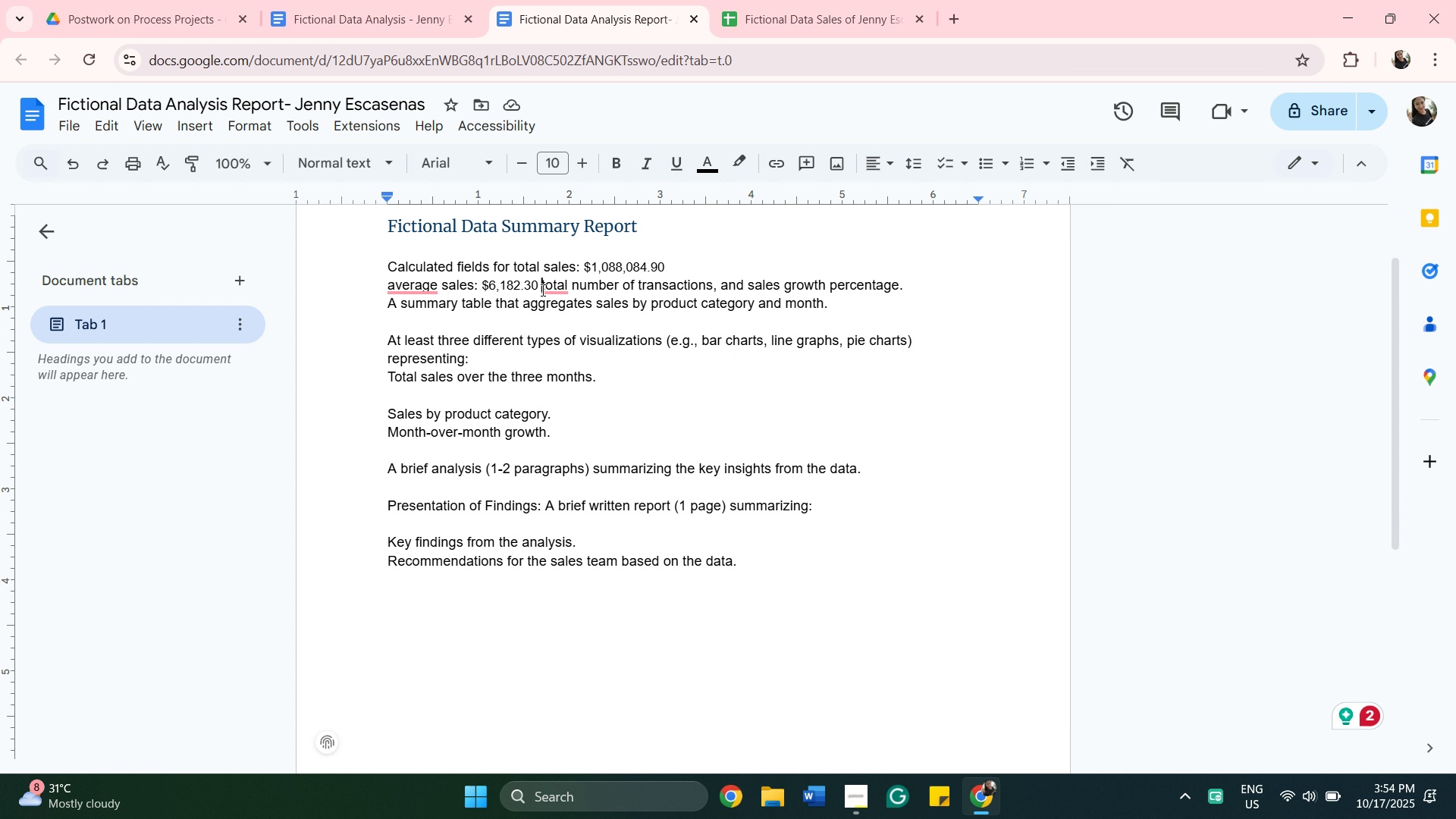 
key(Enter)
 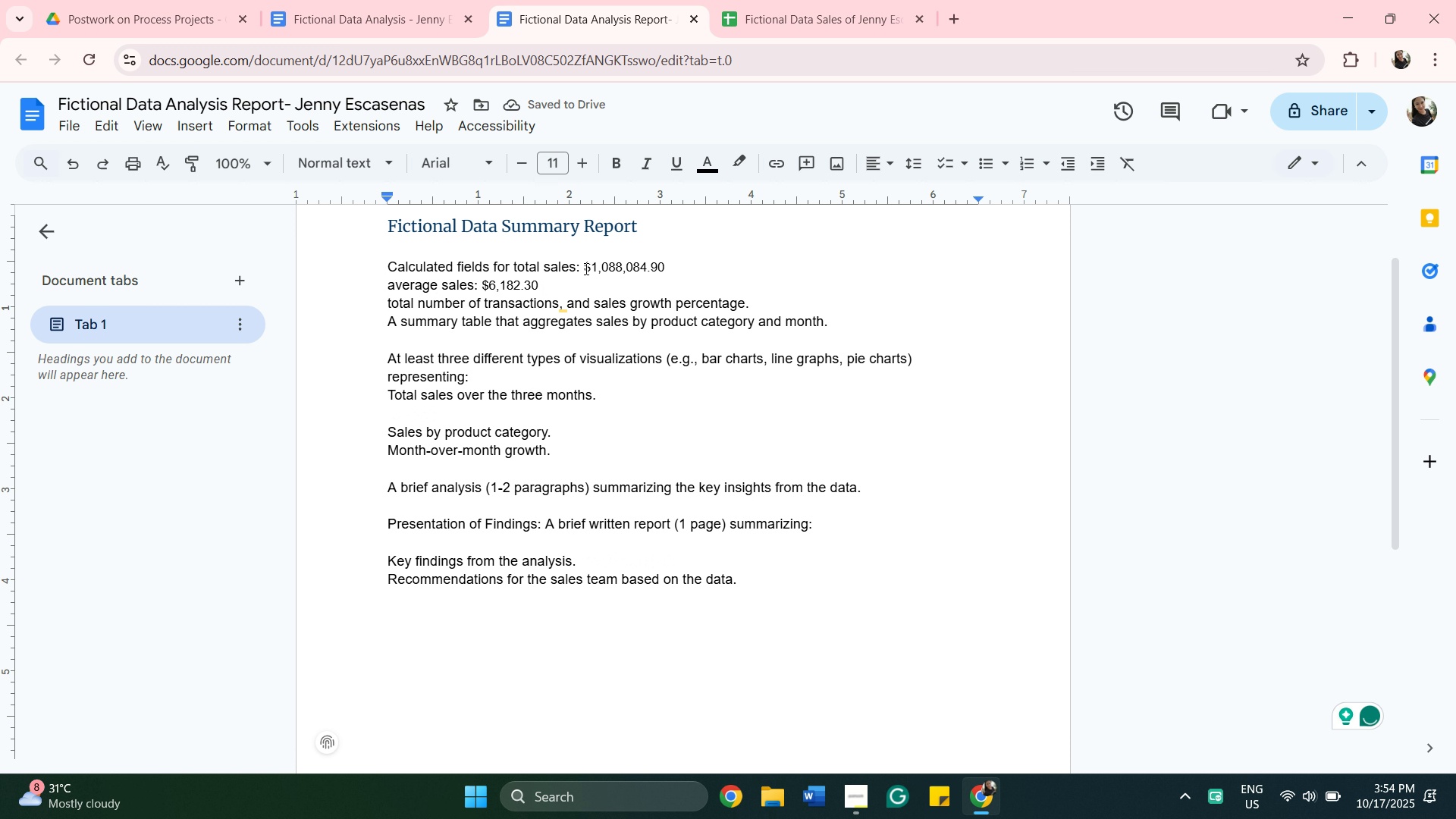 
left_click([585, 278])
 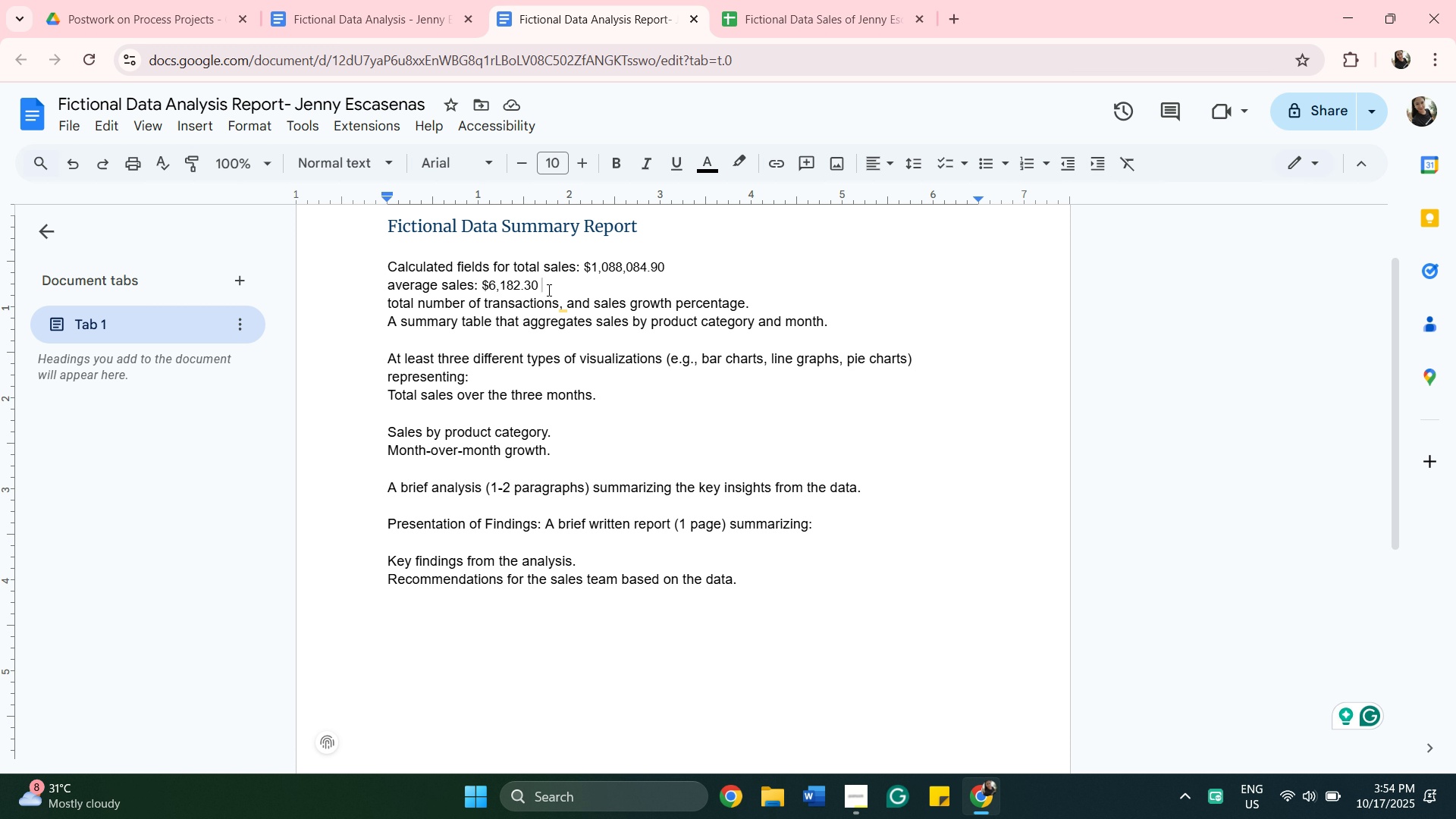 
wait(7.07)
 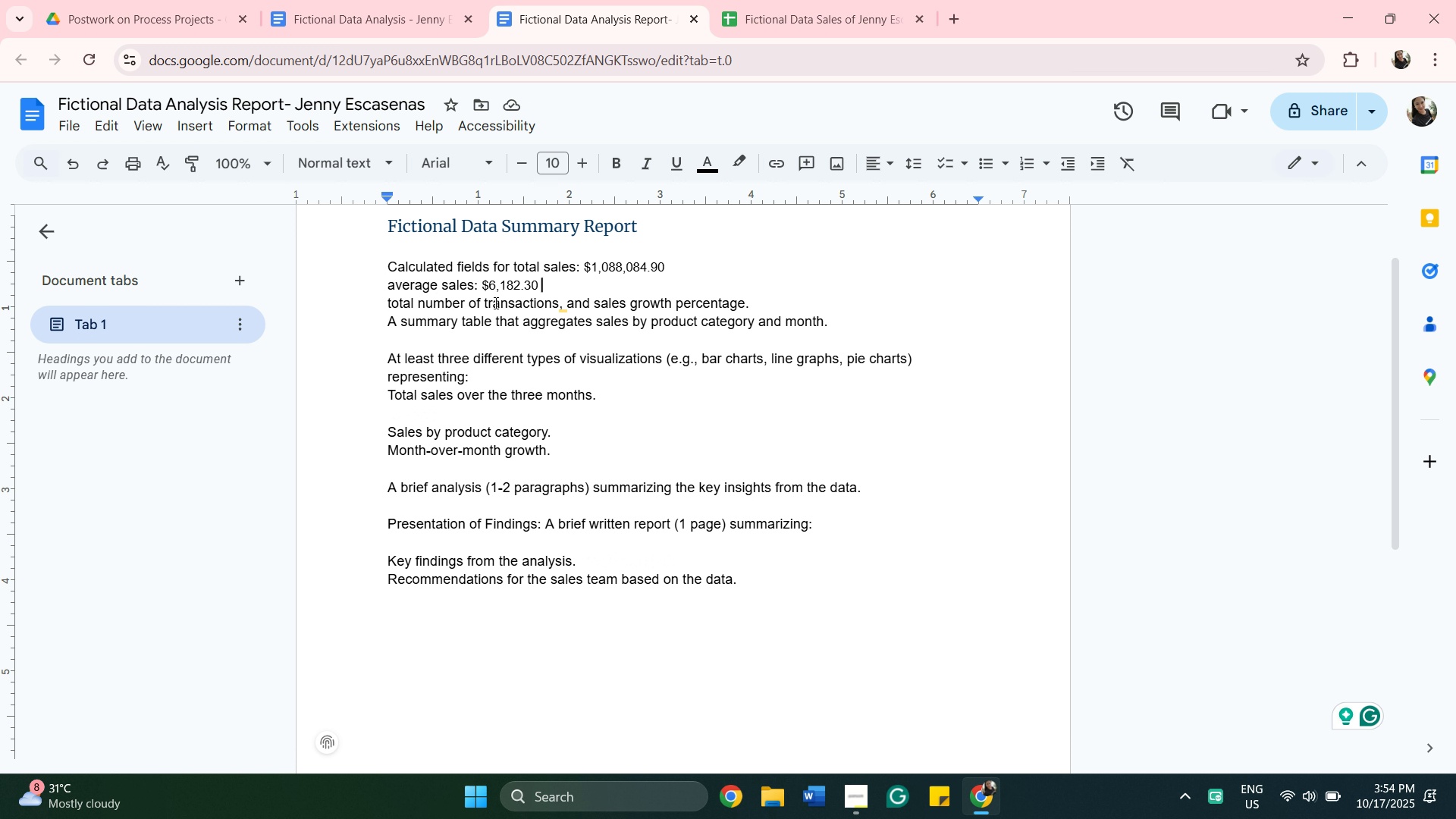 
key(Enter)
 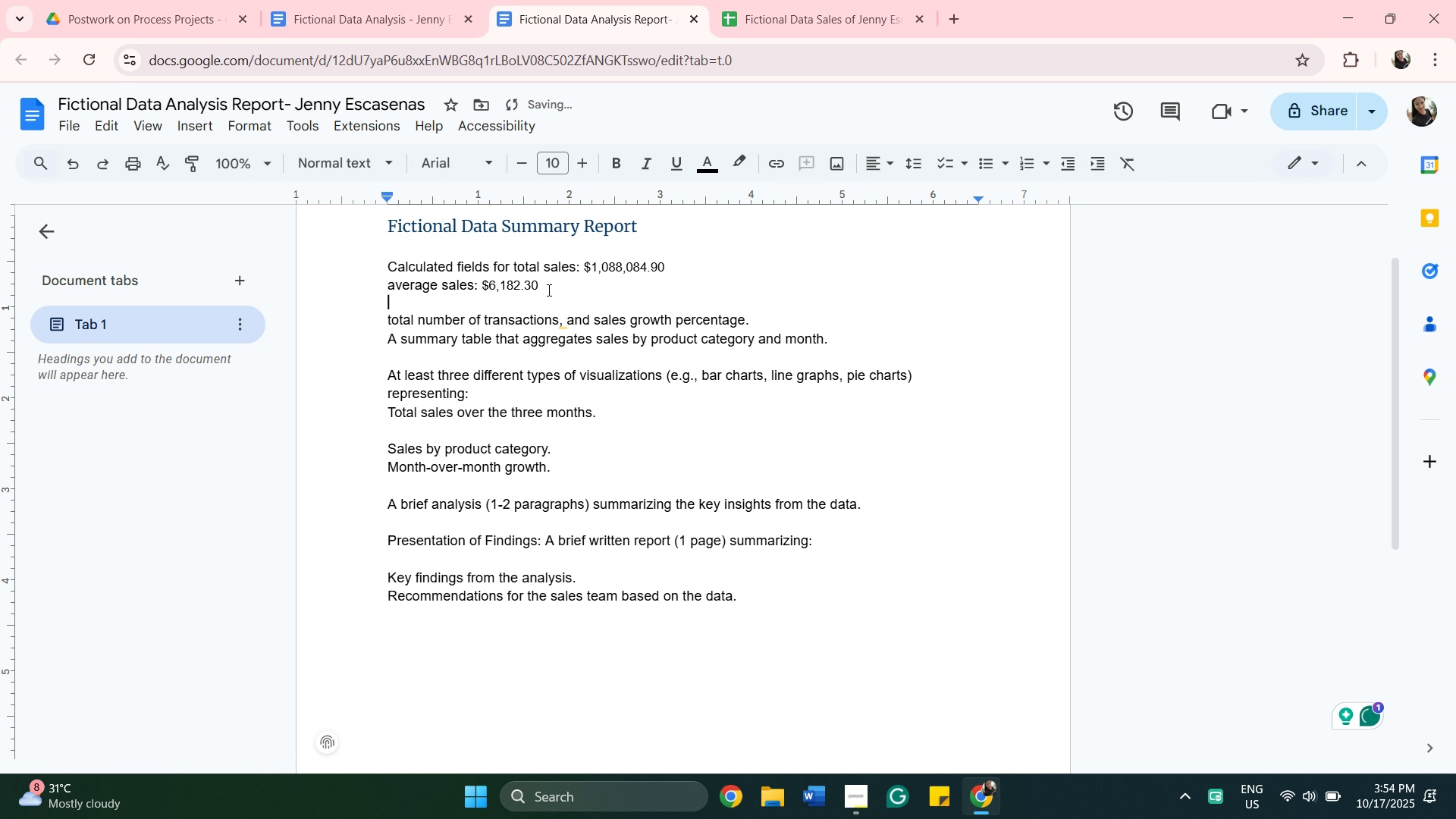 
type(January )
 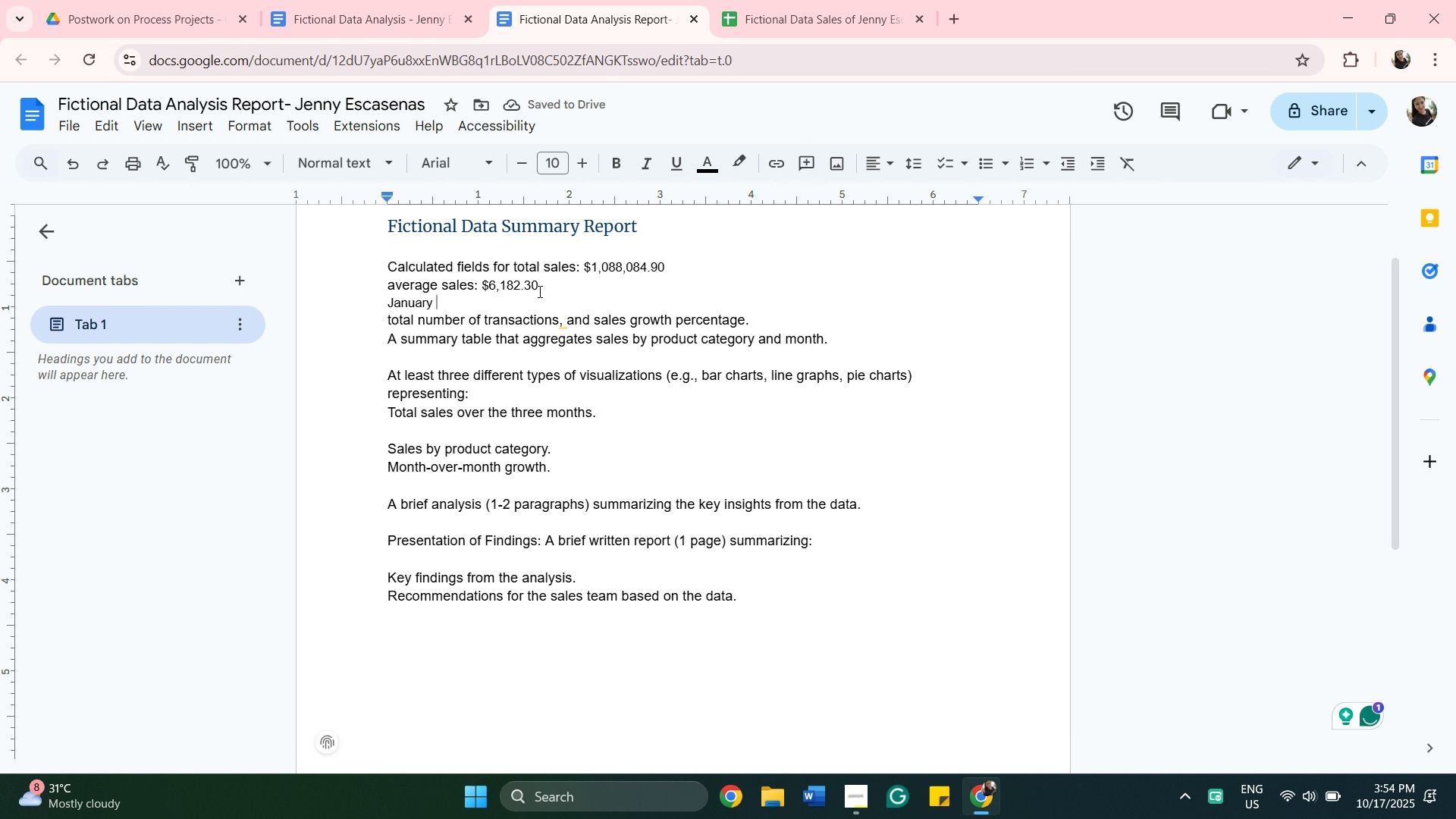 
key(Backspace)
 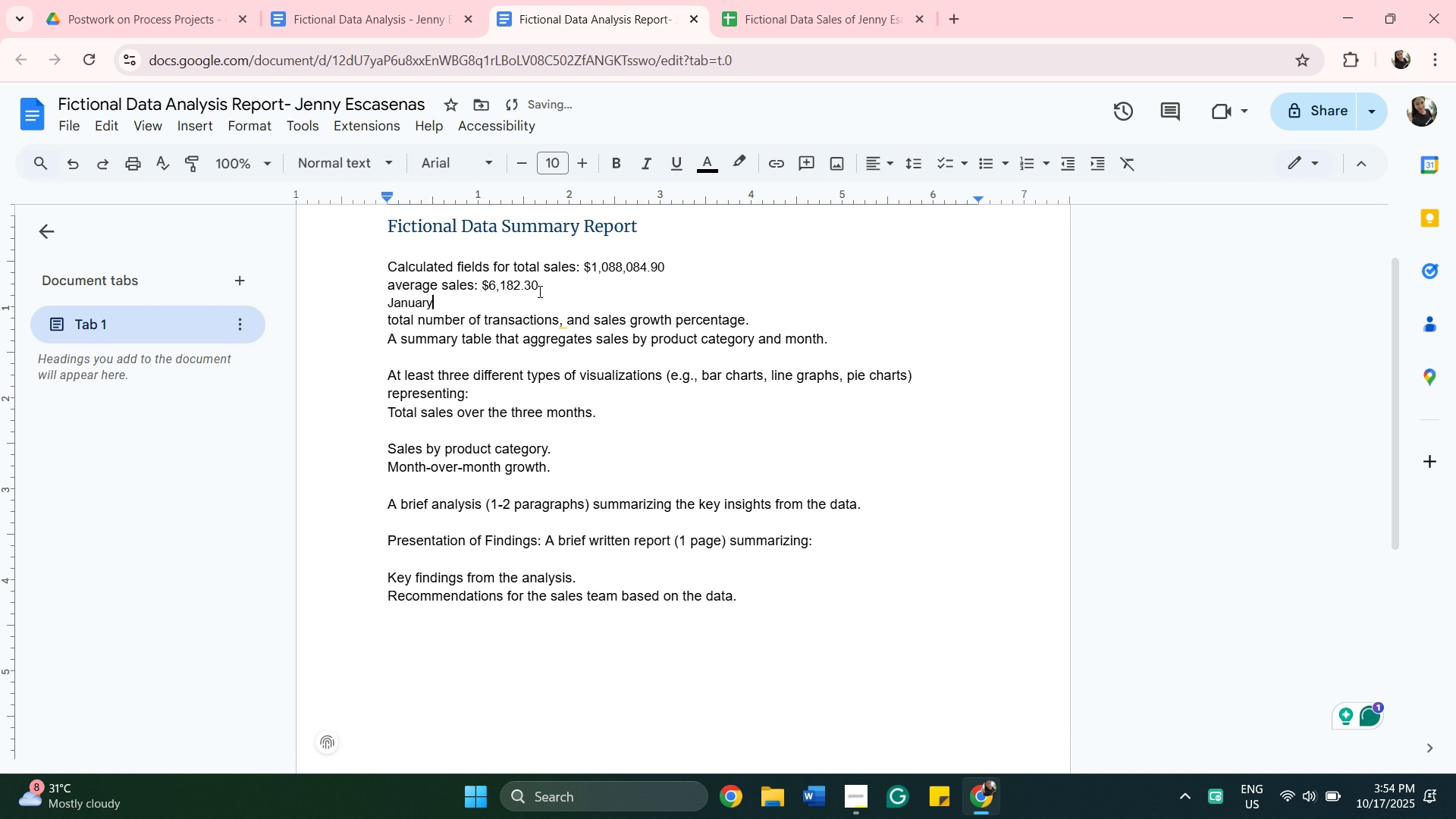 
key(Semicolon)
 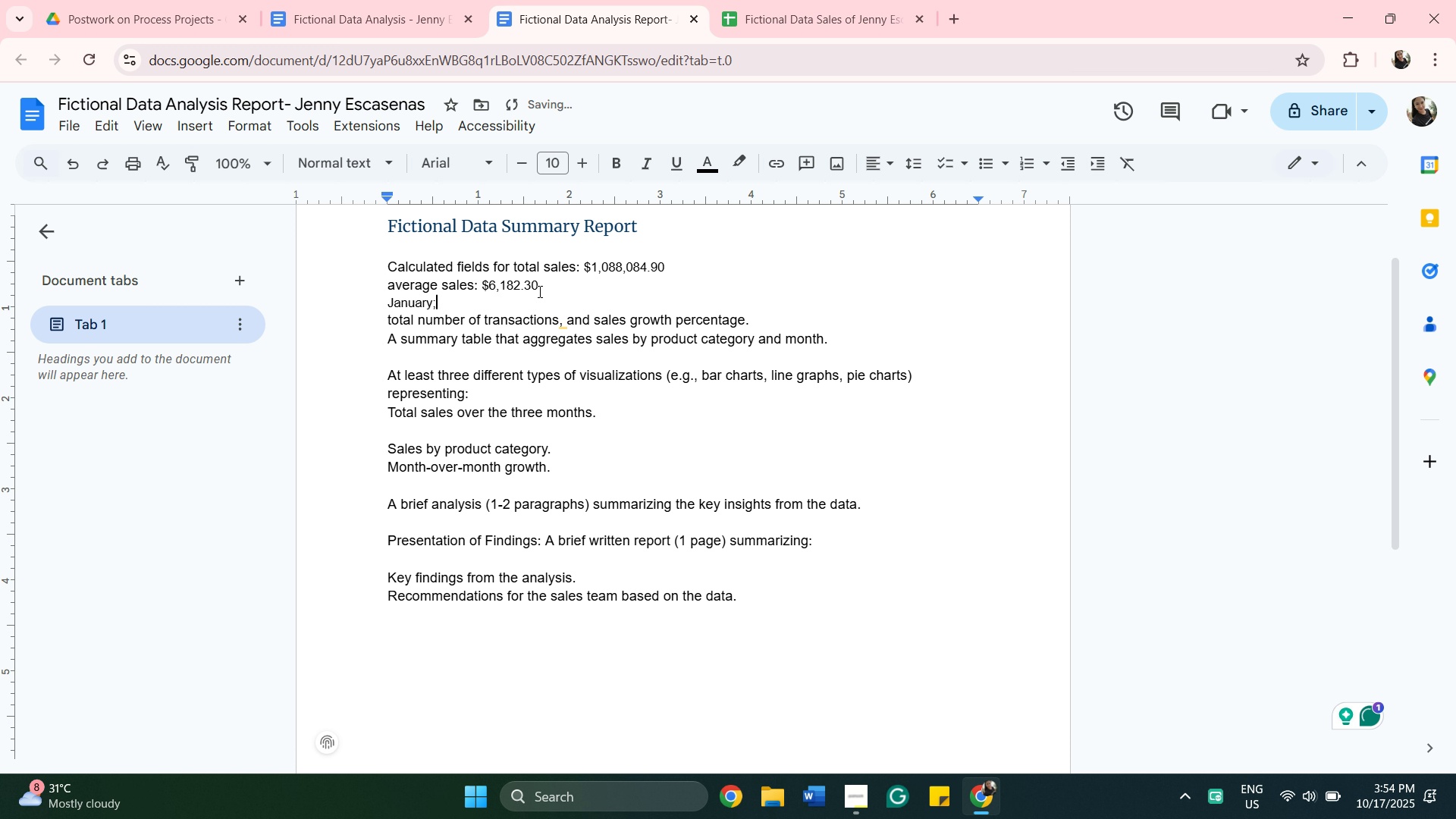 
key(Backspace)
 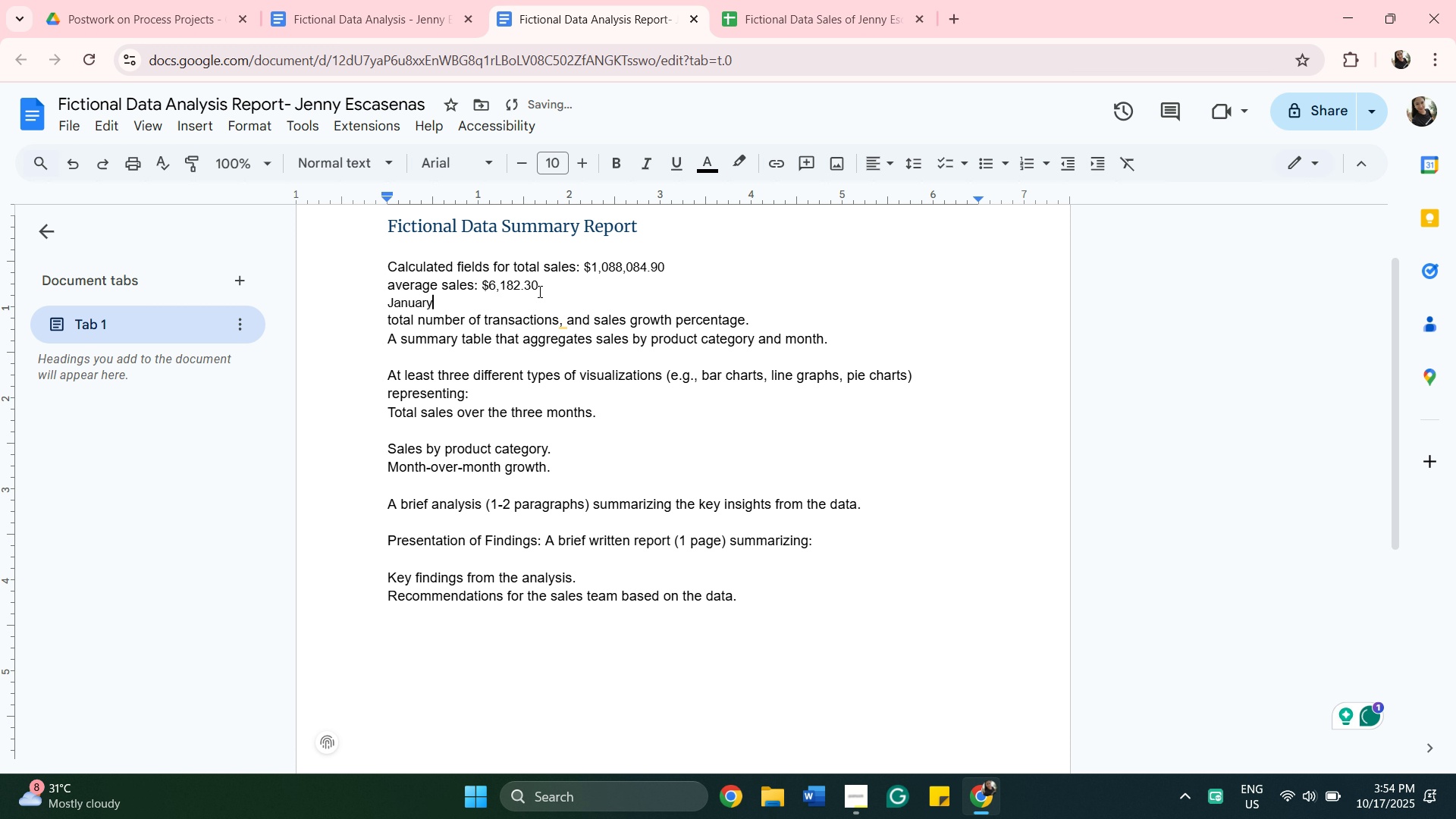 
scroll: coordinate [544, 291], scroll_direction: up, amount: 1.0
 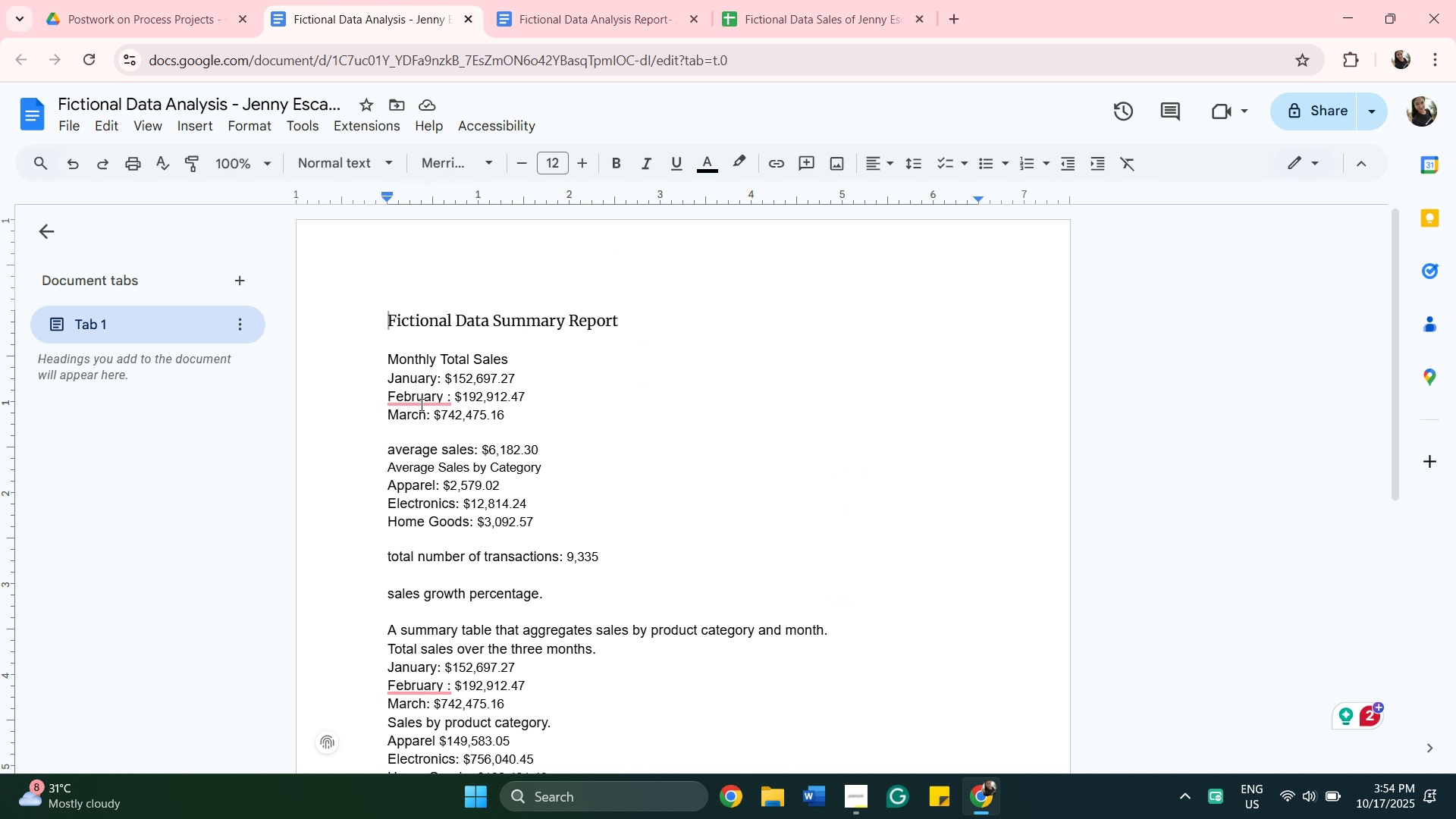 
wait(8.53)
 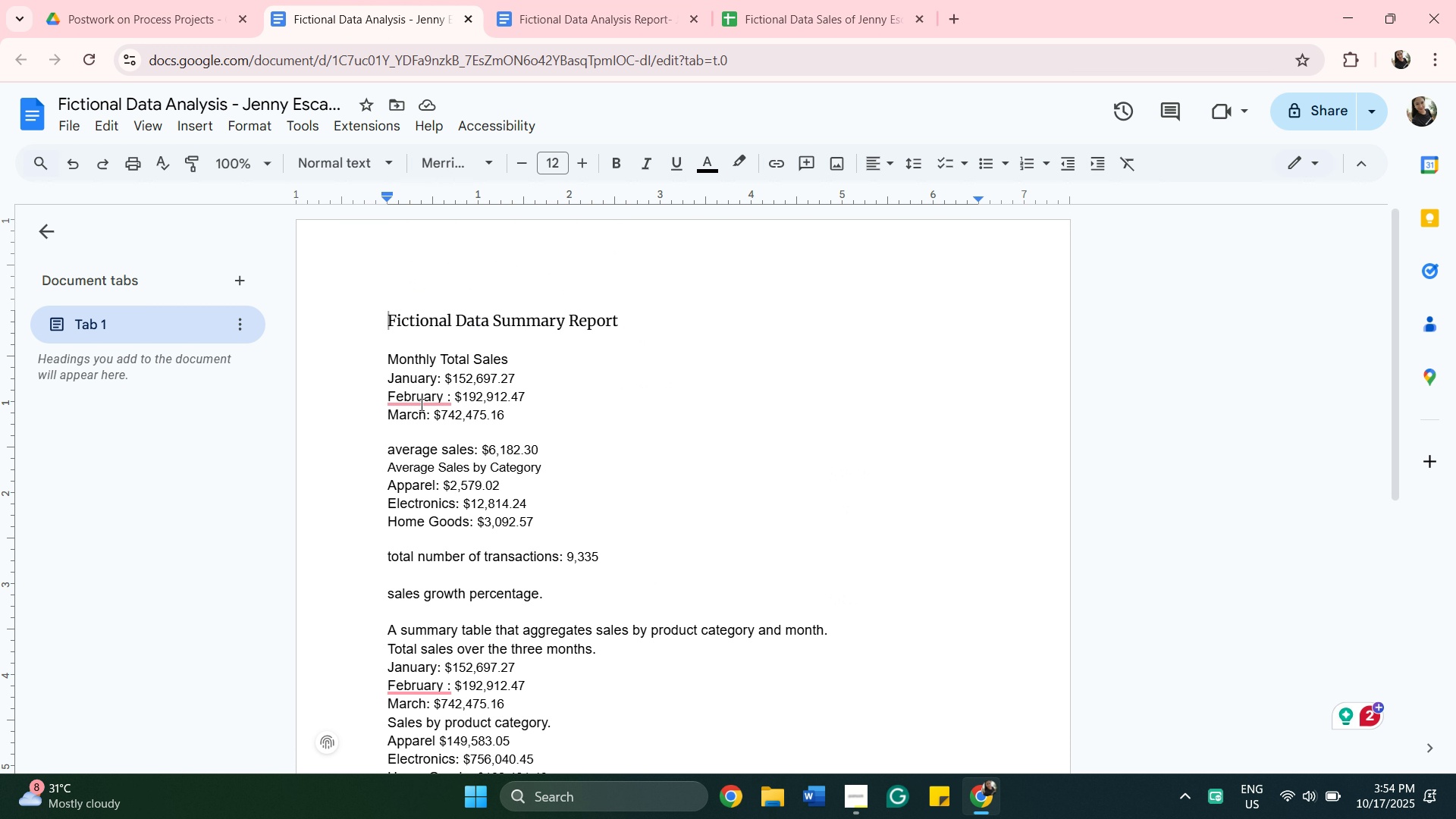 
left_click_drag(start_coordinate=[427, 414], to_coordinate=[373, 375])
 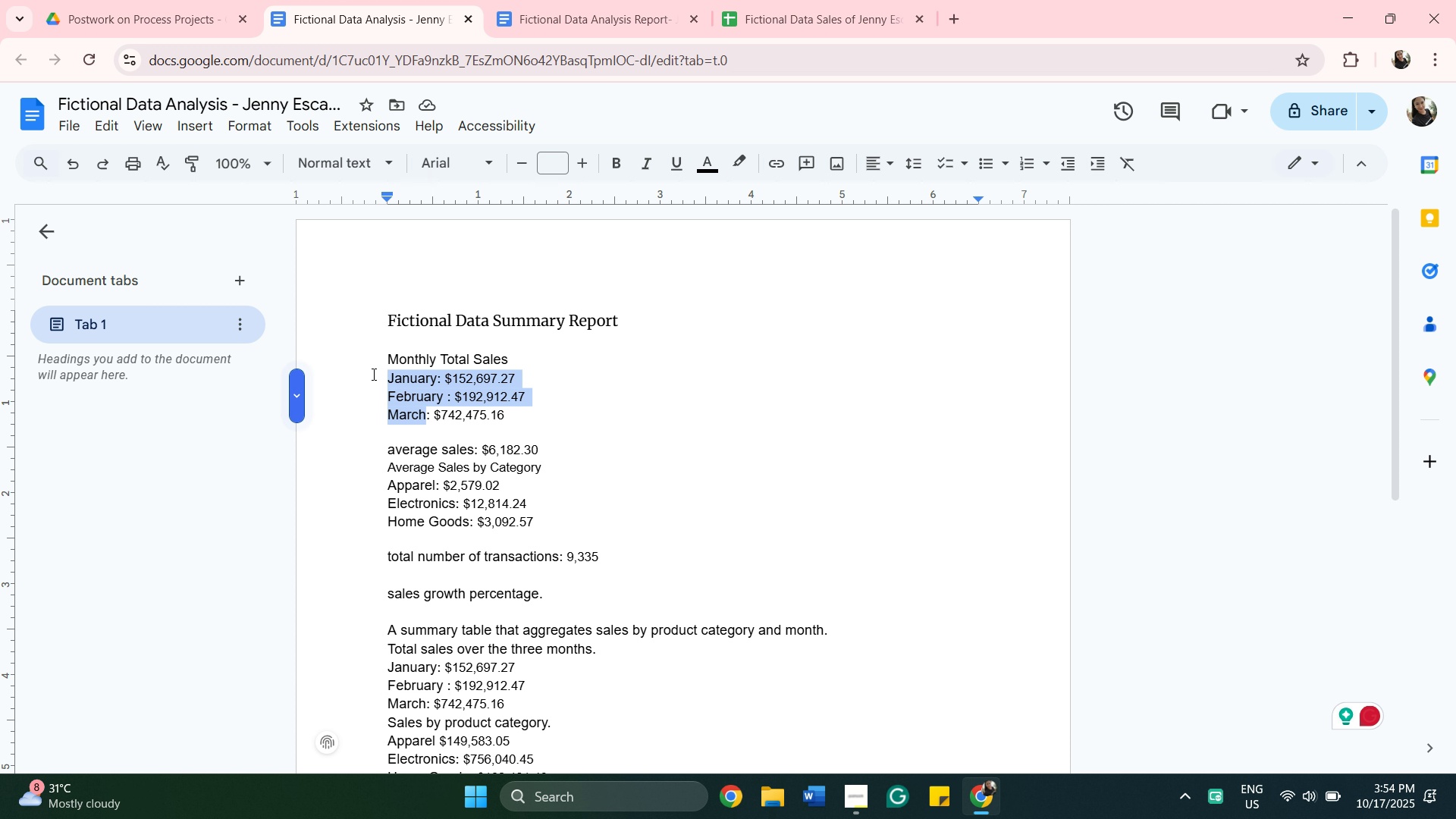 
key(Control+C)
 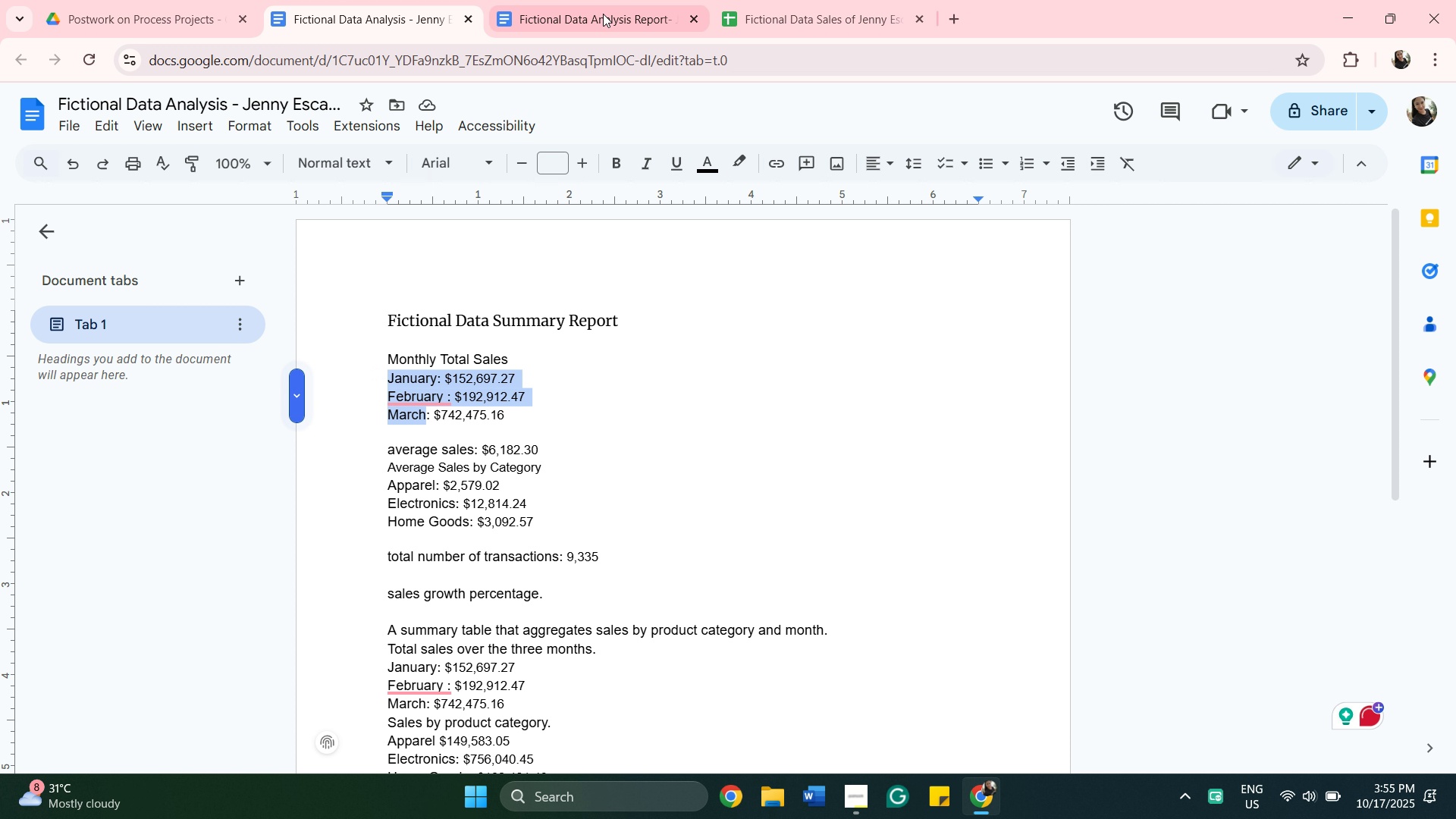 
left_click([603, 10])
 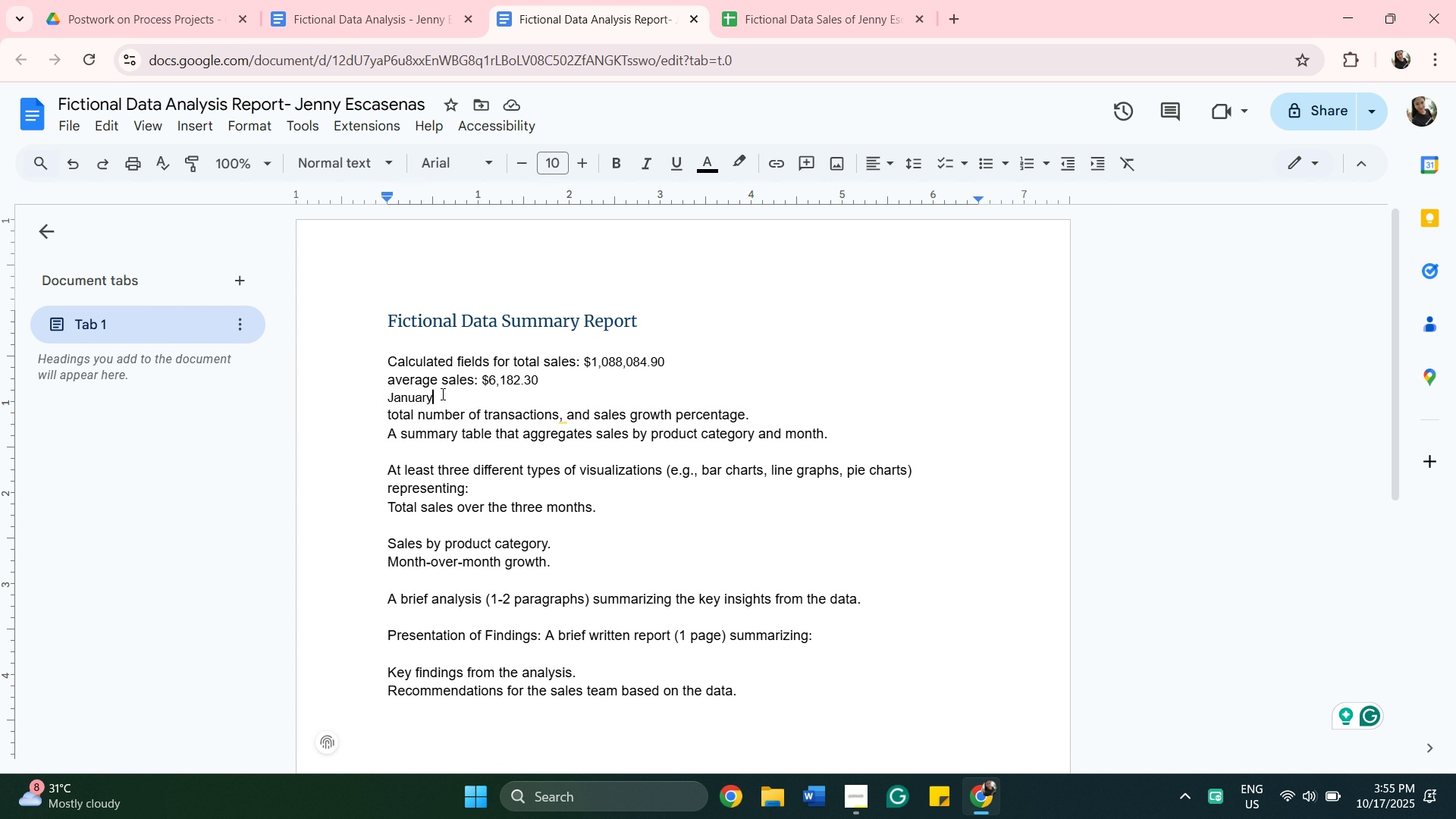 
left_click_drag(start_coordinate=[441, 394], to_coordinate=[389, 394])
 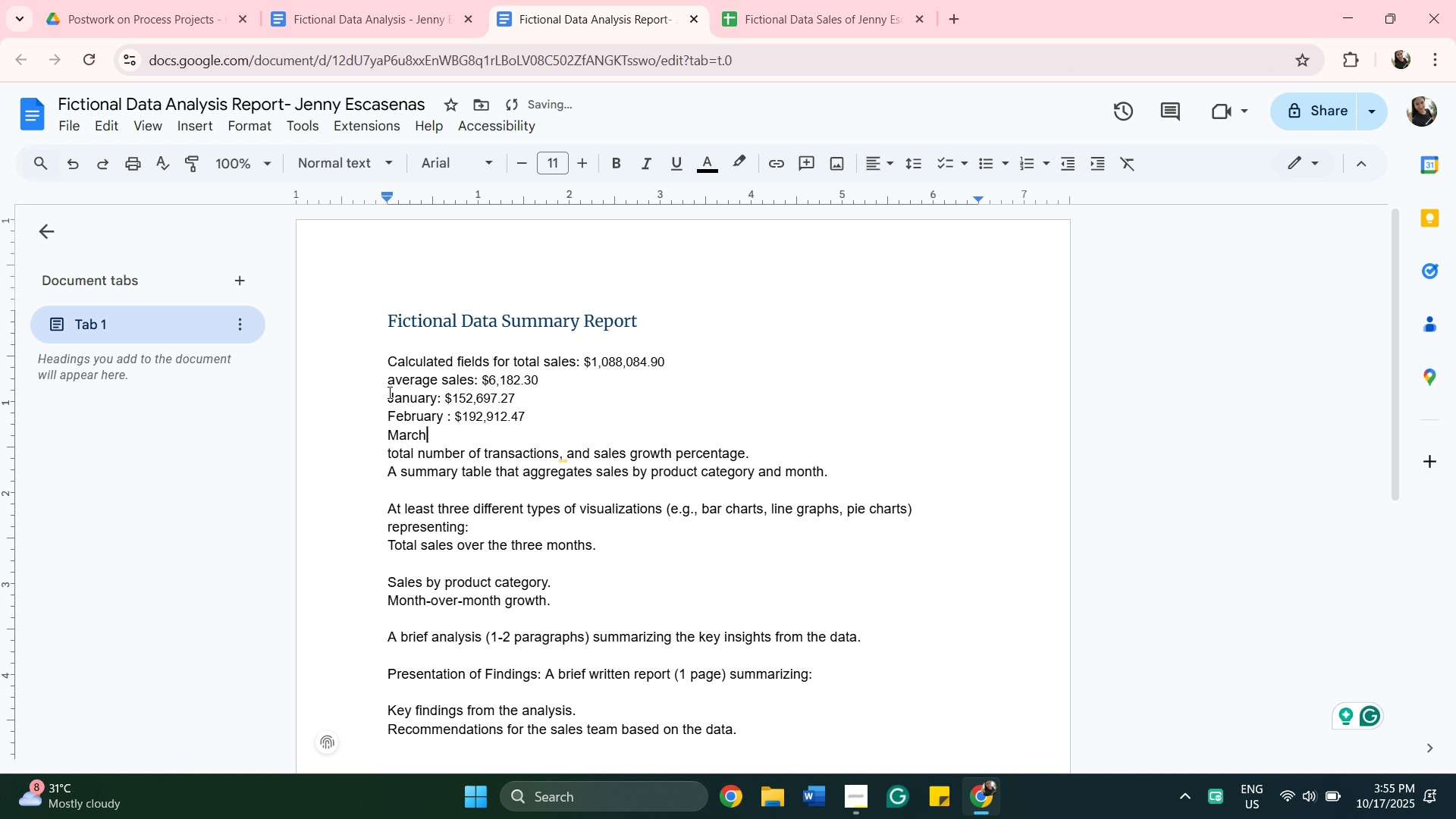 
key(Control+V)
 